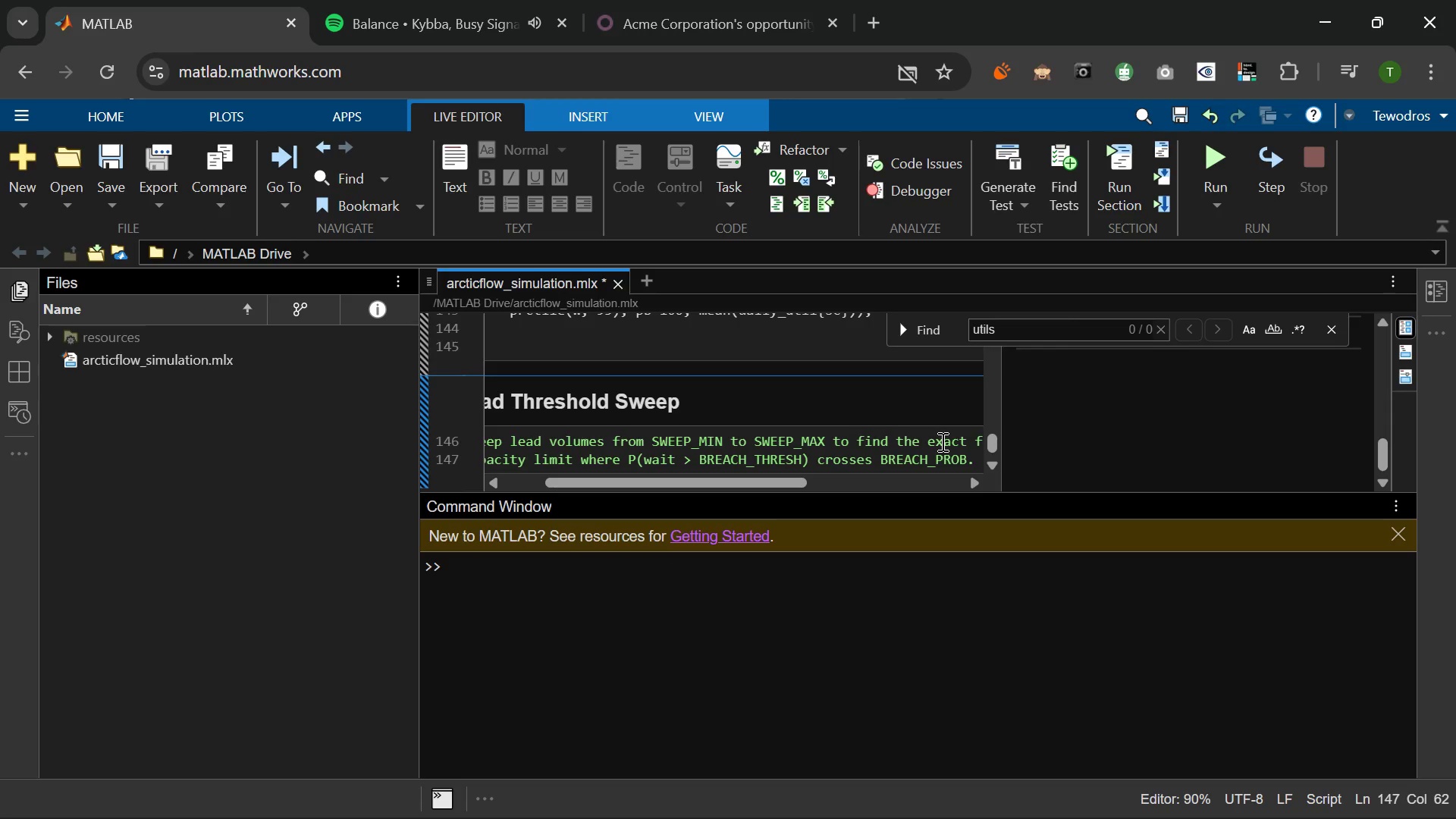 
key(Enter)
 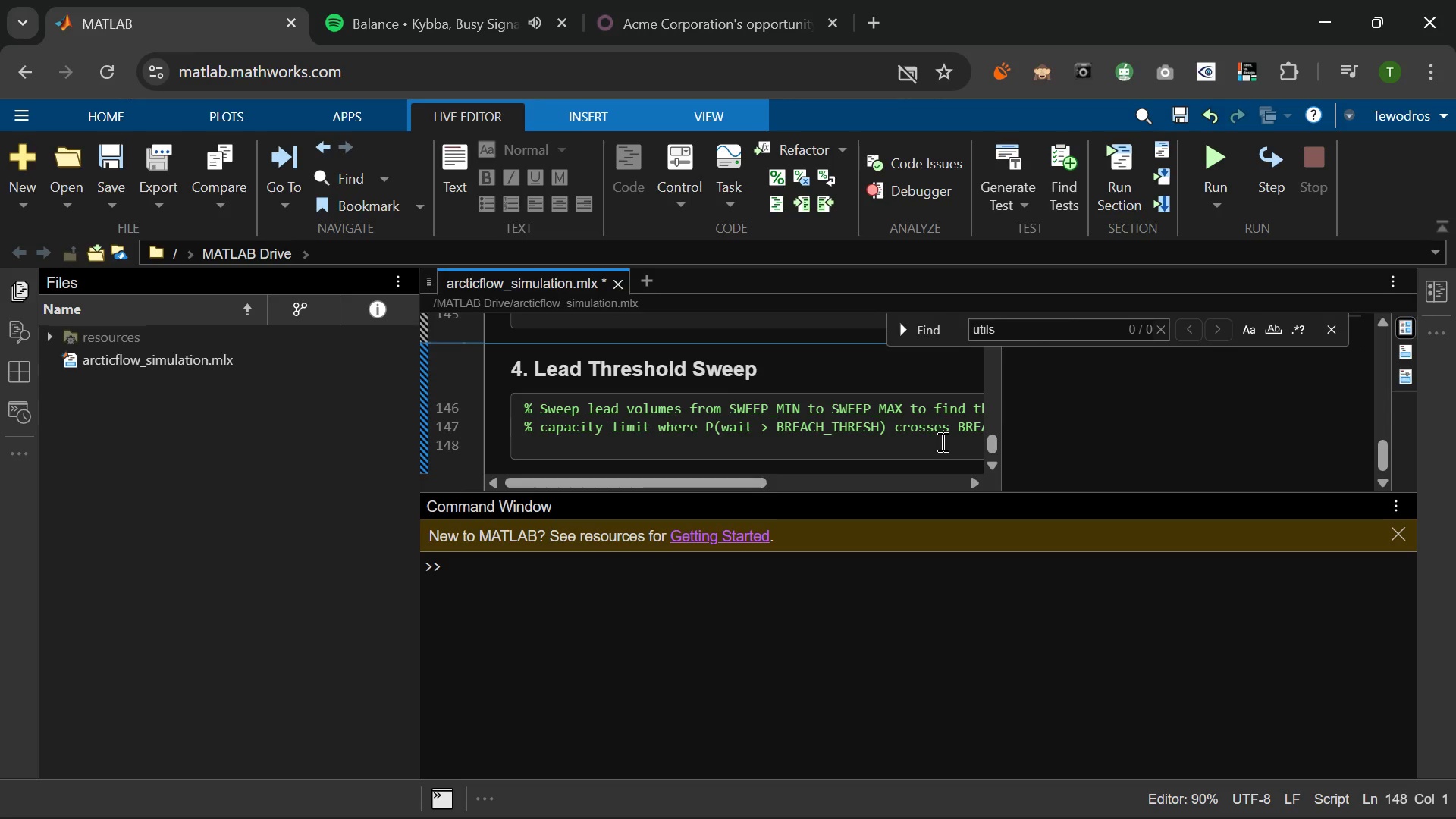 
wait(5.42)
 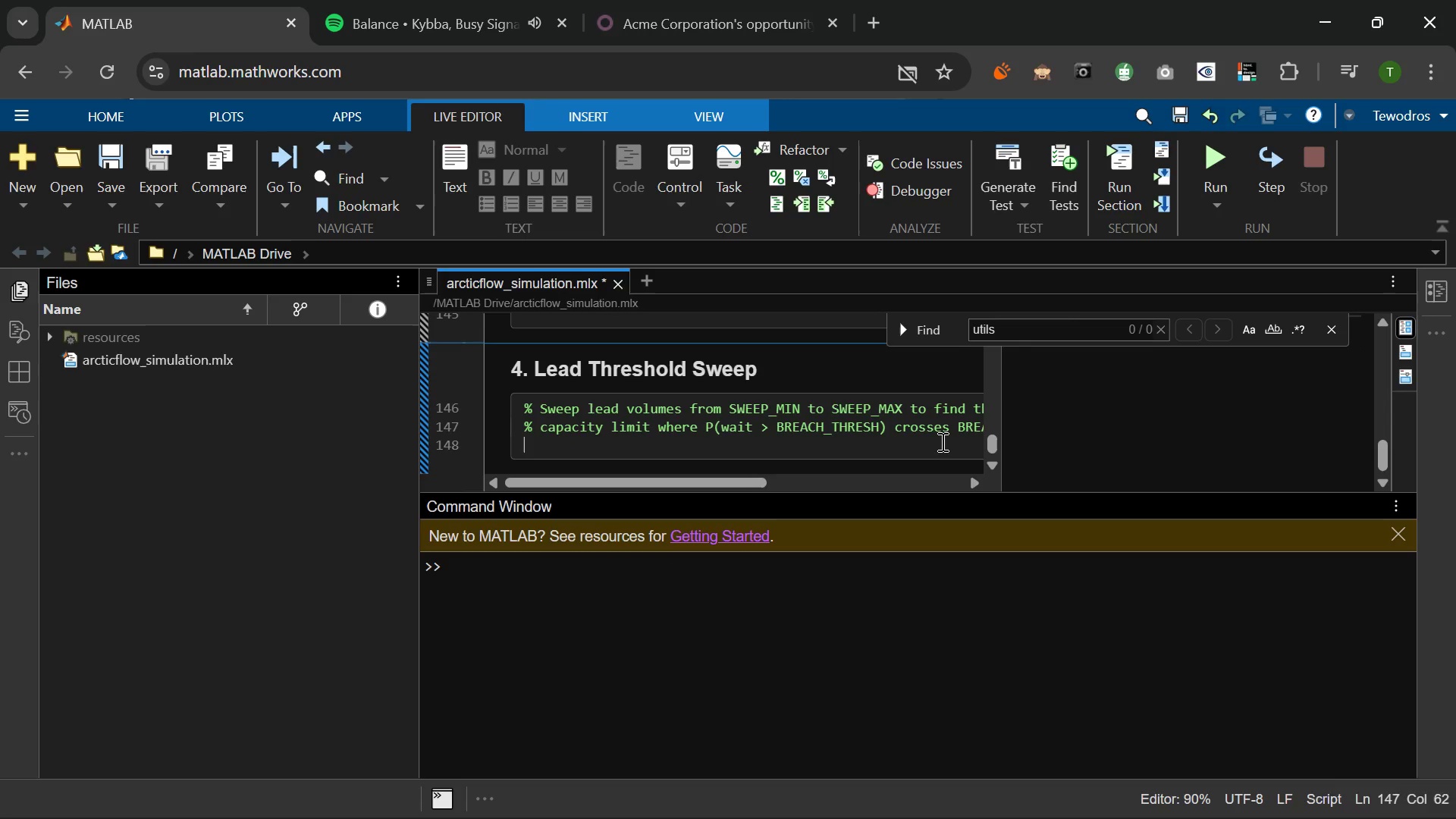 
key(Enter)
 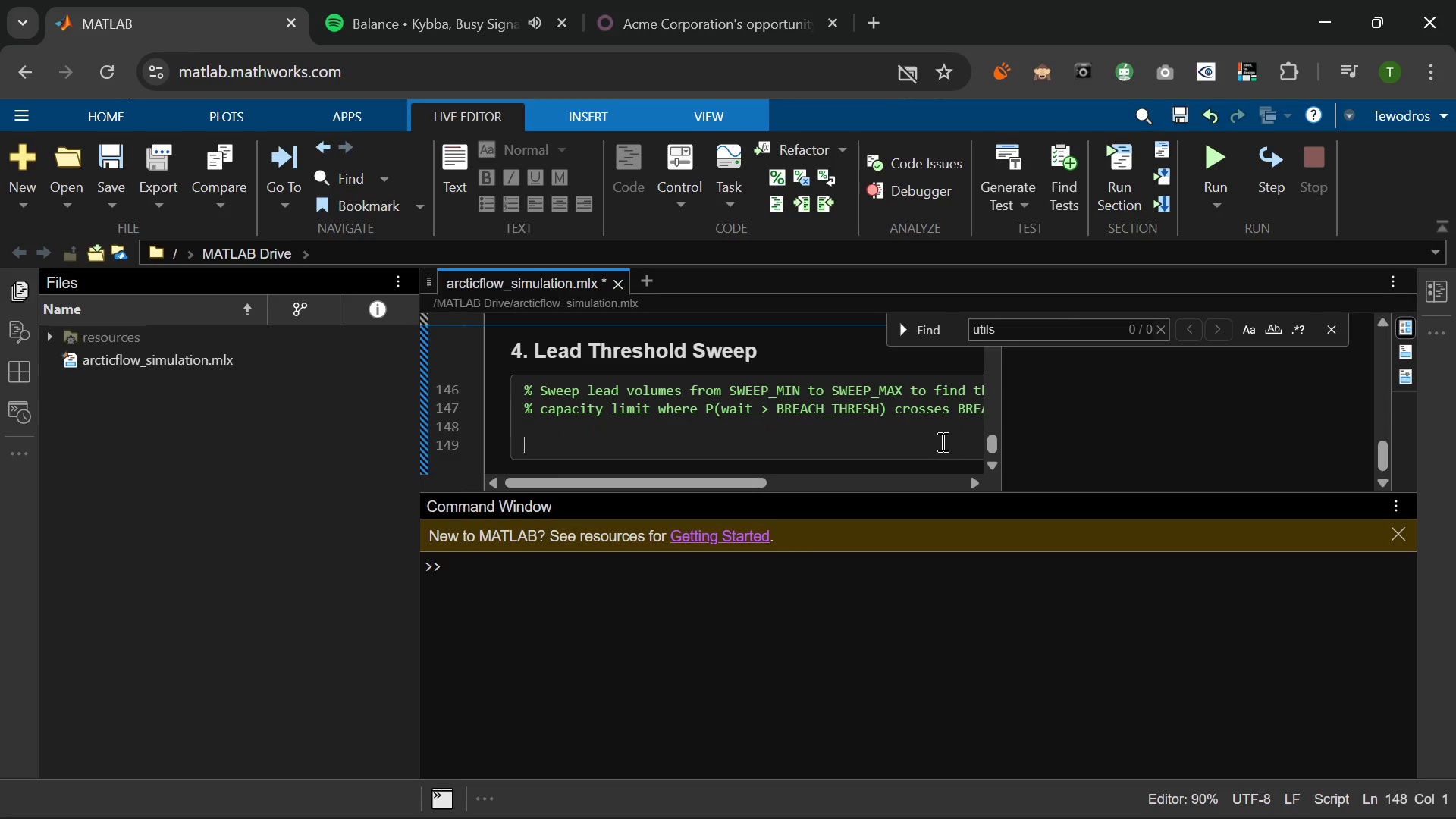 
type(FPR)
key(Backspace)
key(Backspace)
key(Backspace)
type(fprintf('\nRunning threshold sweep (%d to %d leads/day)
 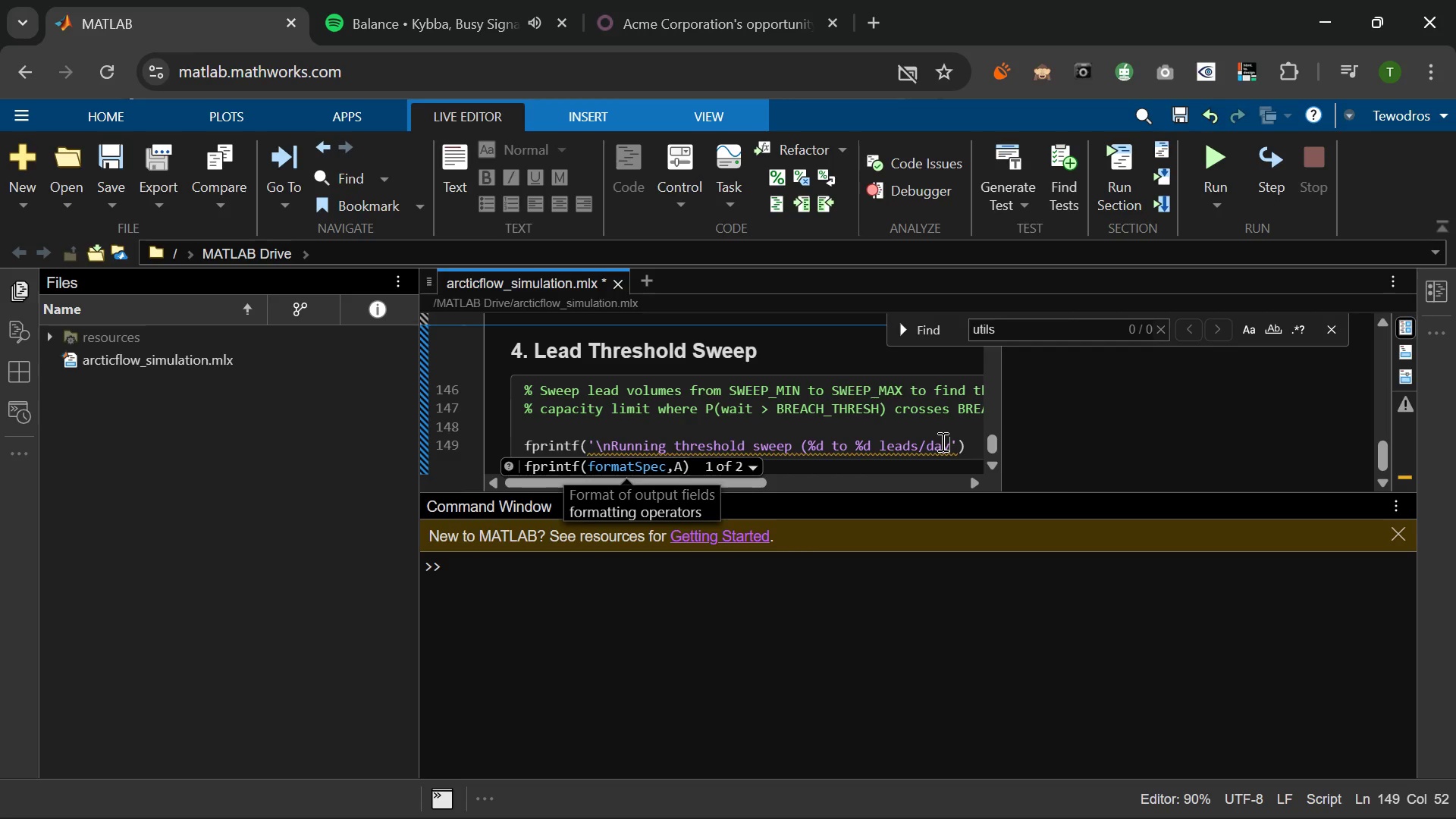 
key(ArrowRight)
 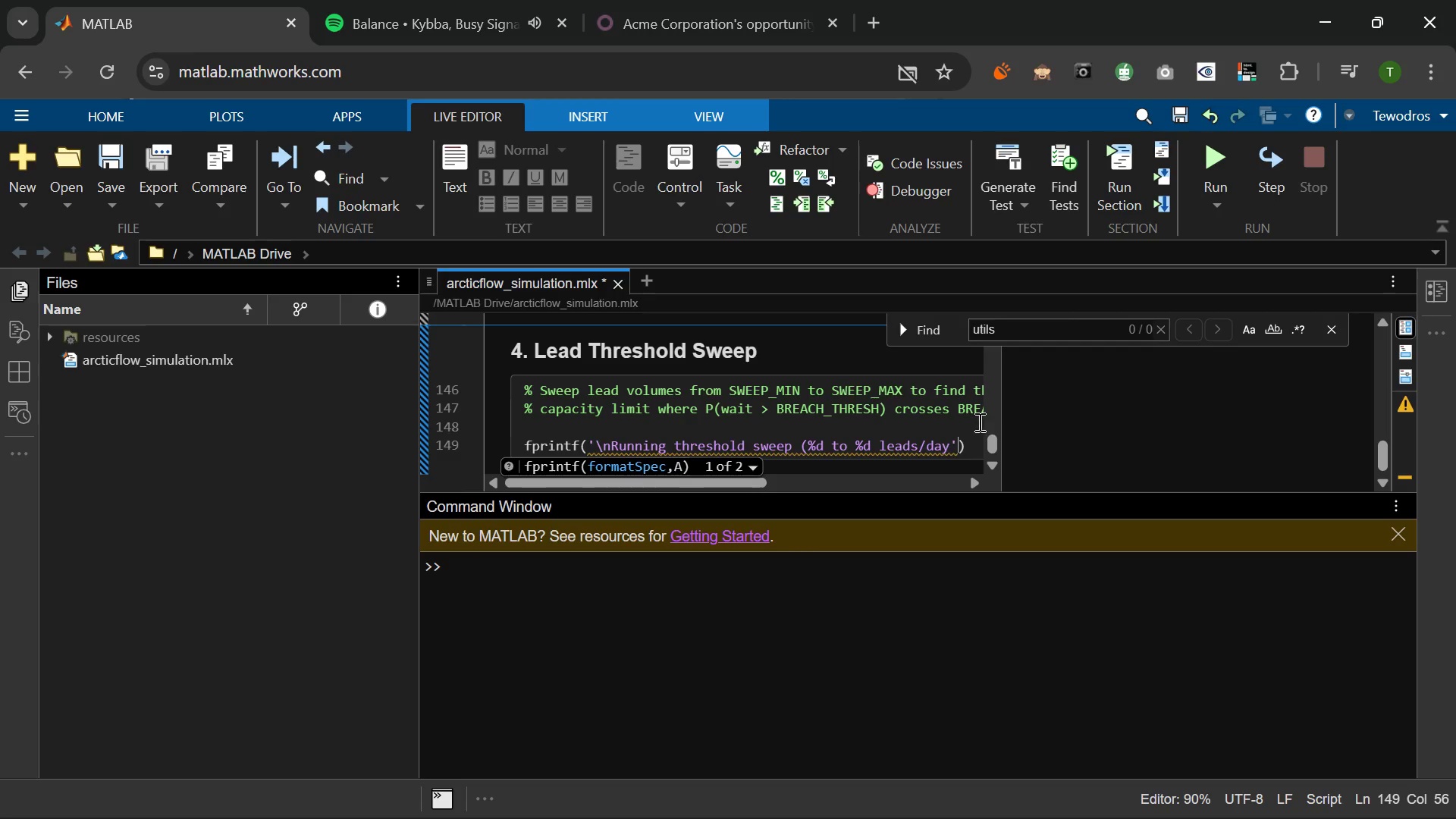 
wait(5.02)
 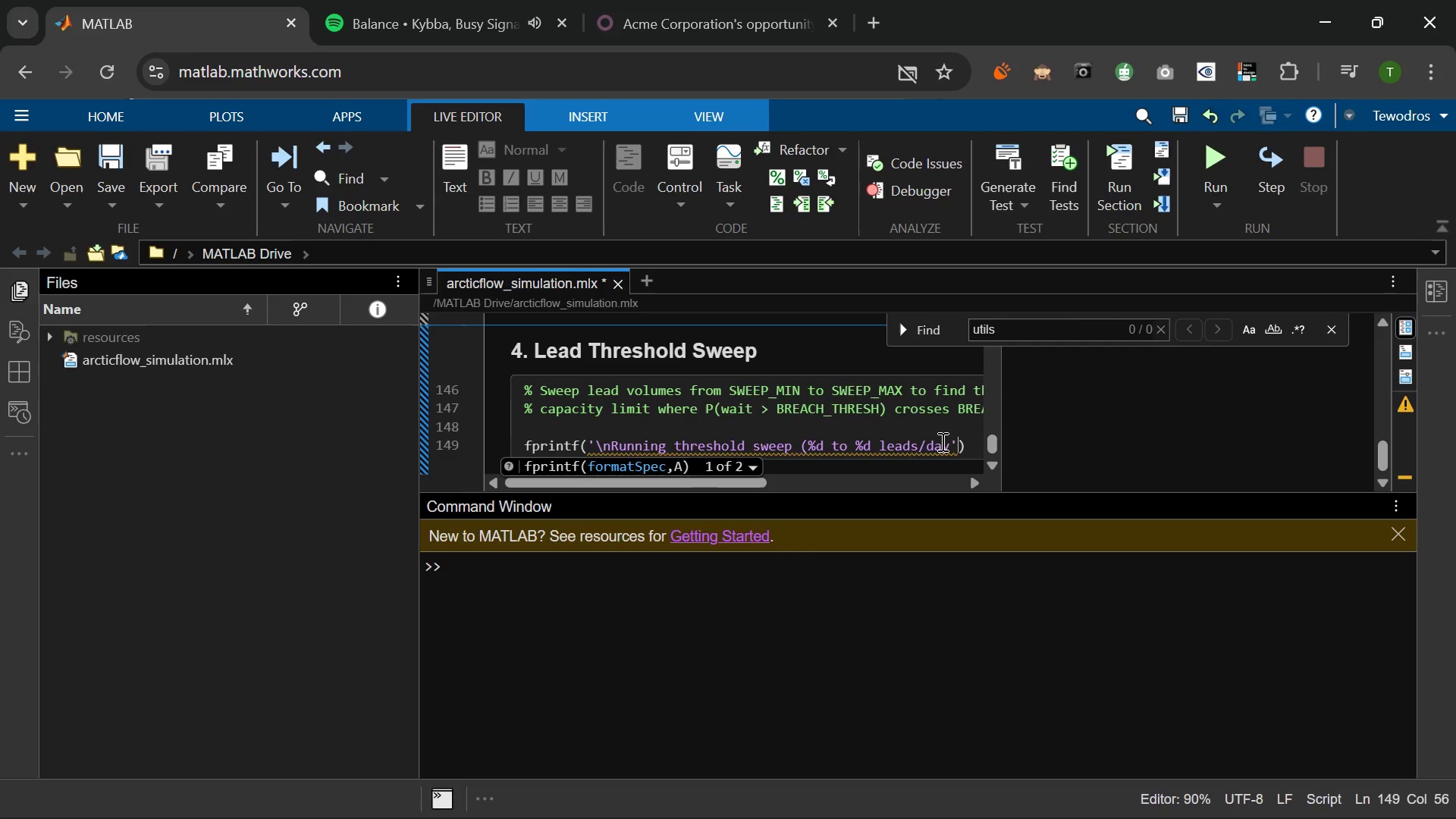 
left_click([948, 443])
 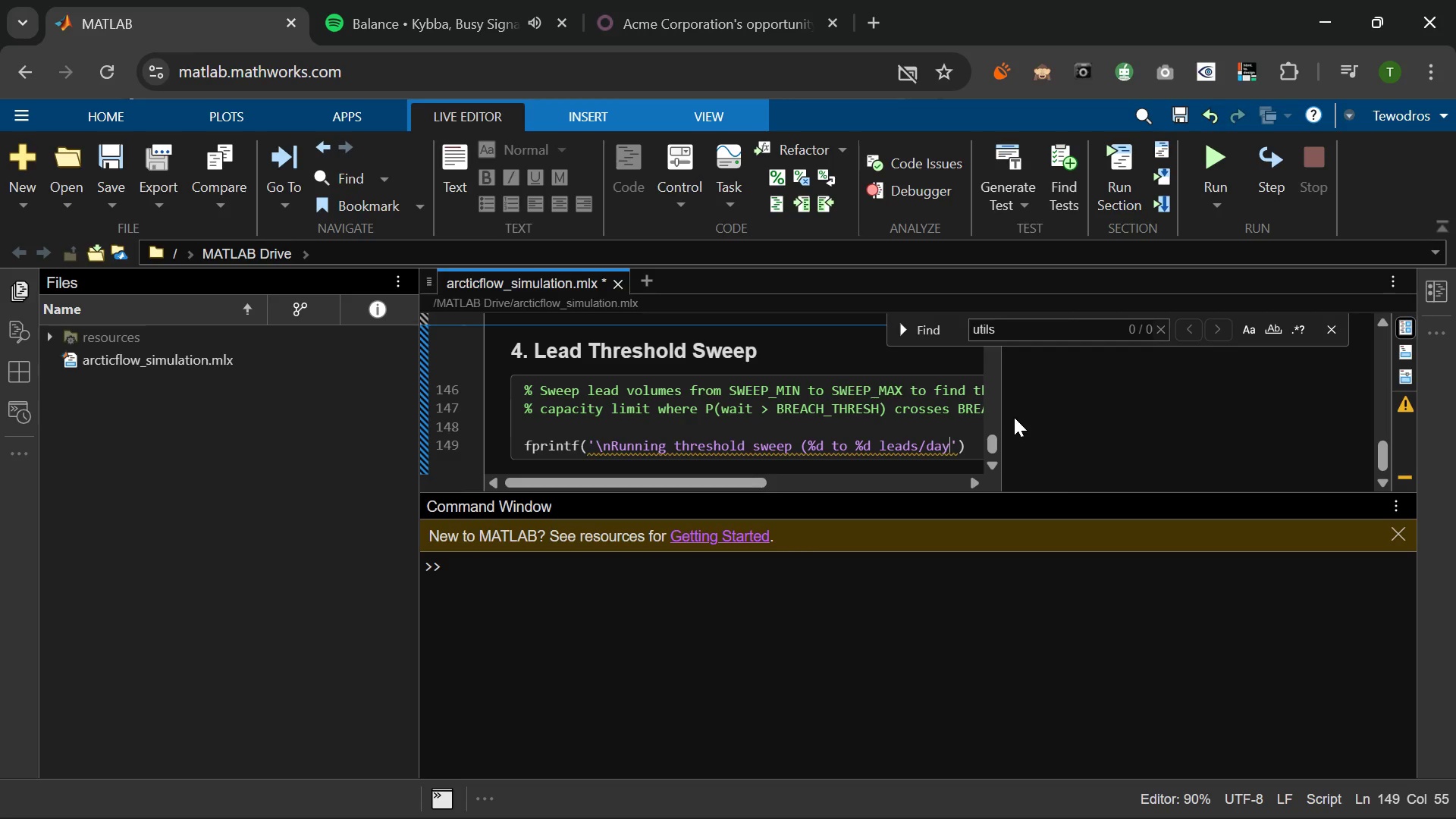 
key(Period)
 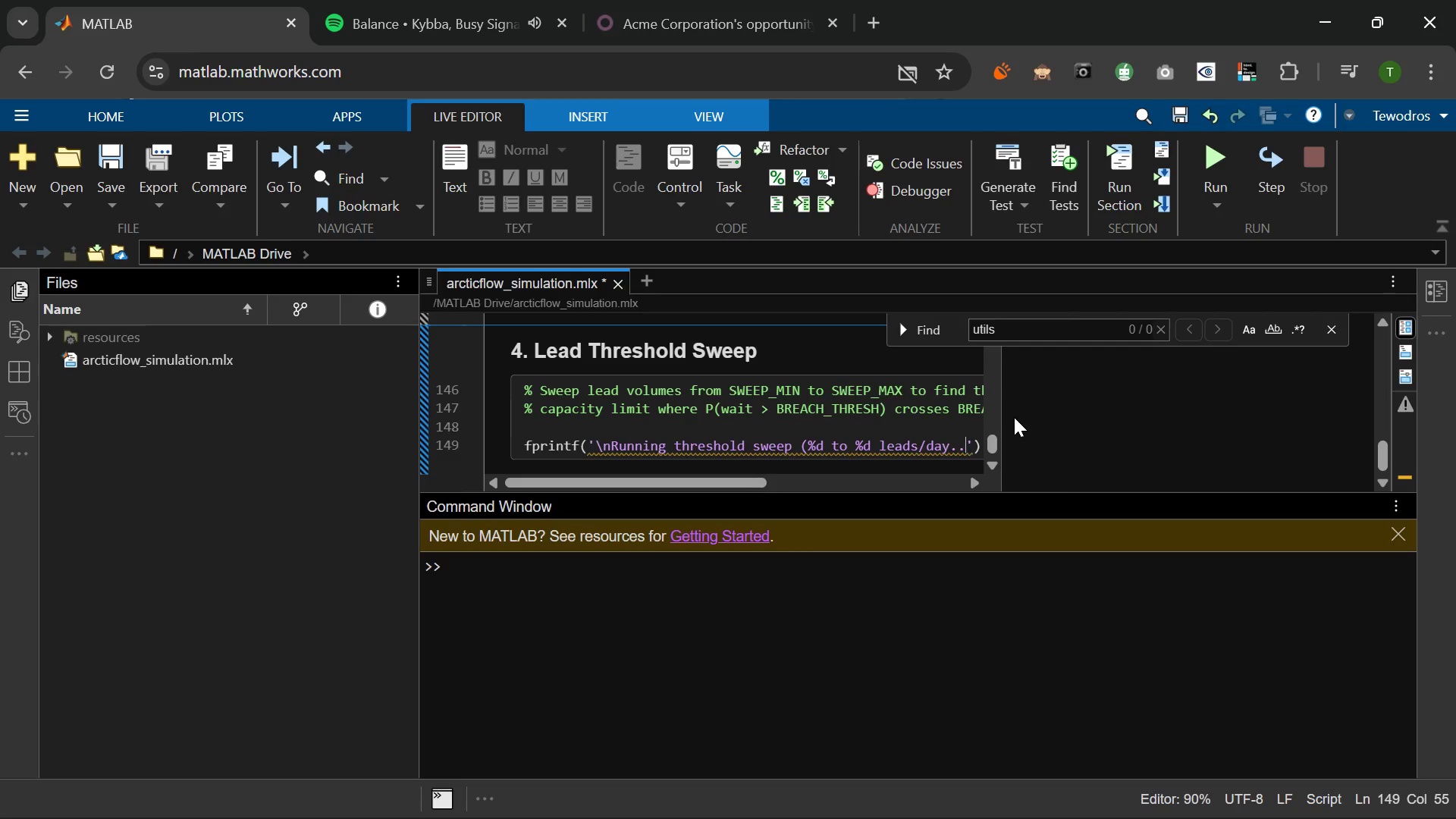 
key(Period)
 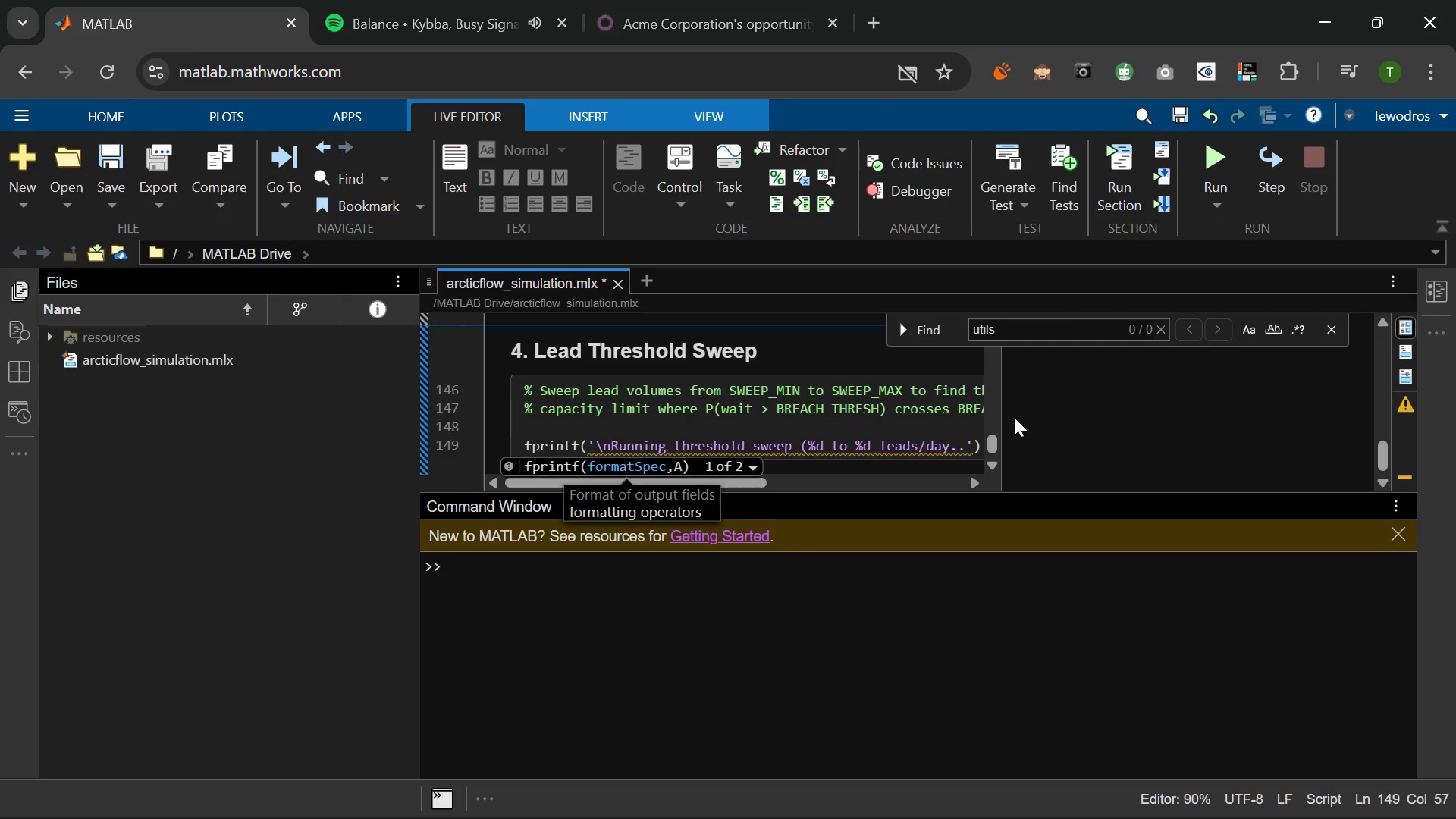 
key(Backspace)
 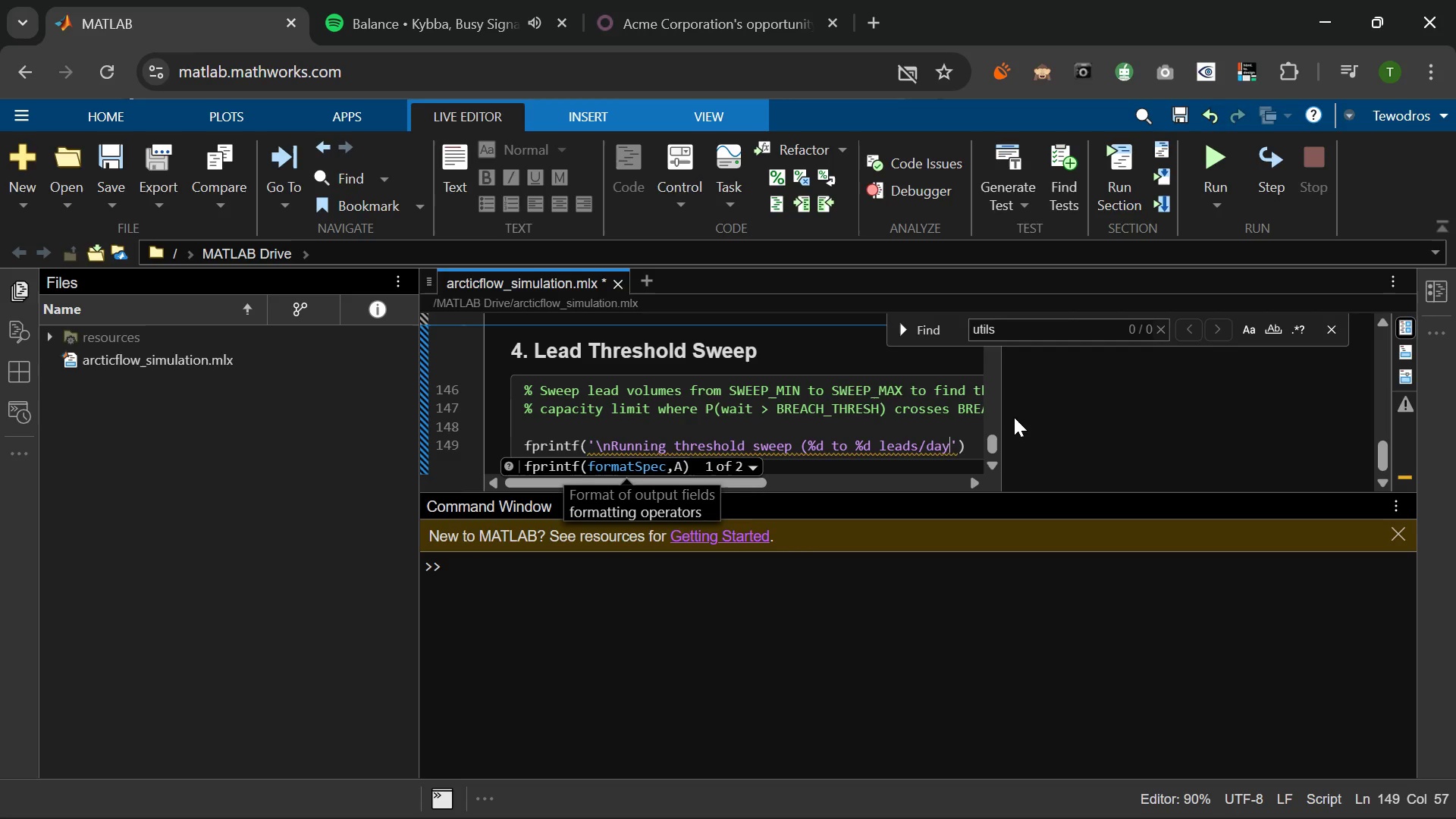 
key(Backspace)
 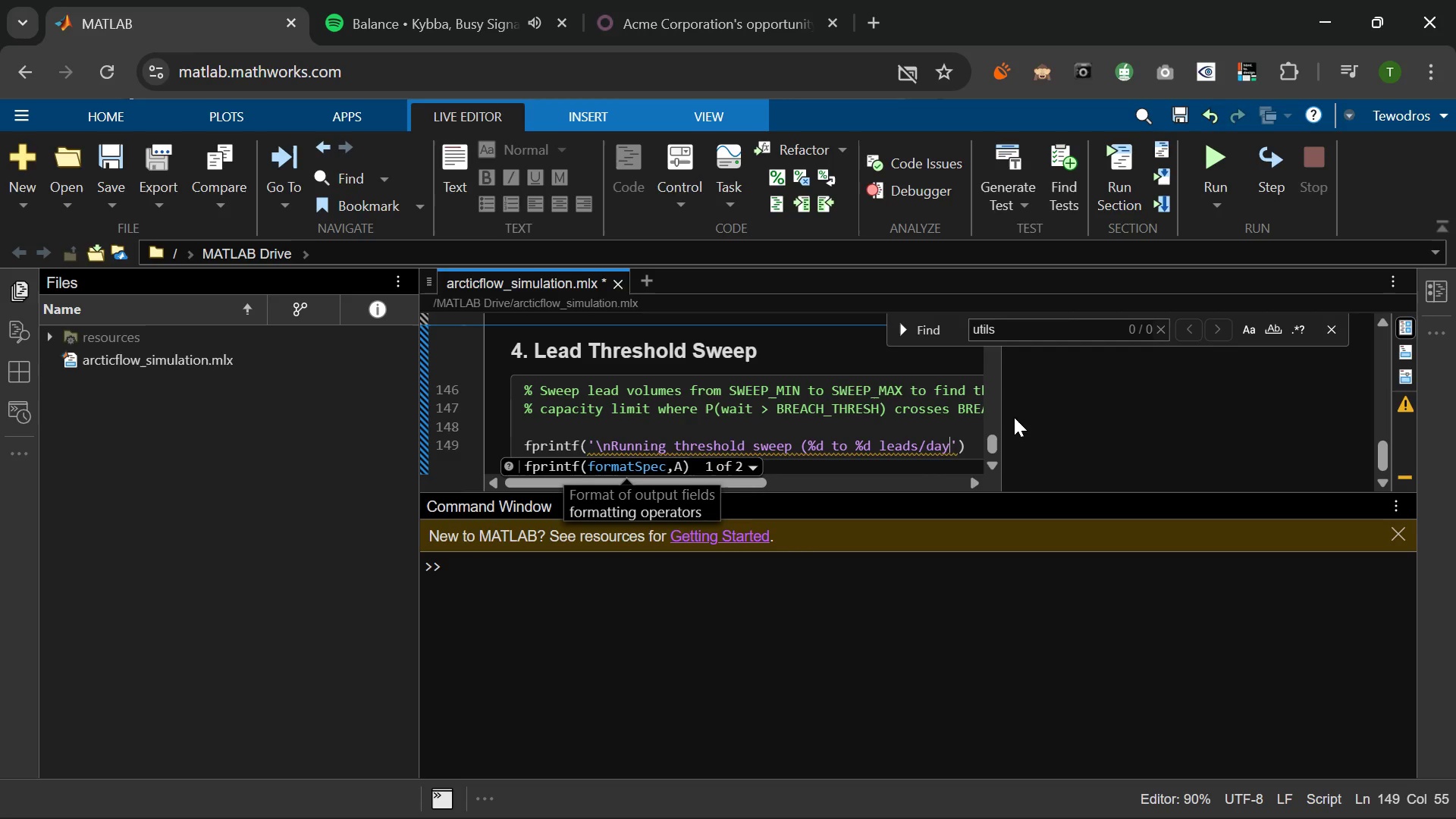 
key(Shift+0)
 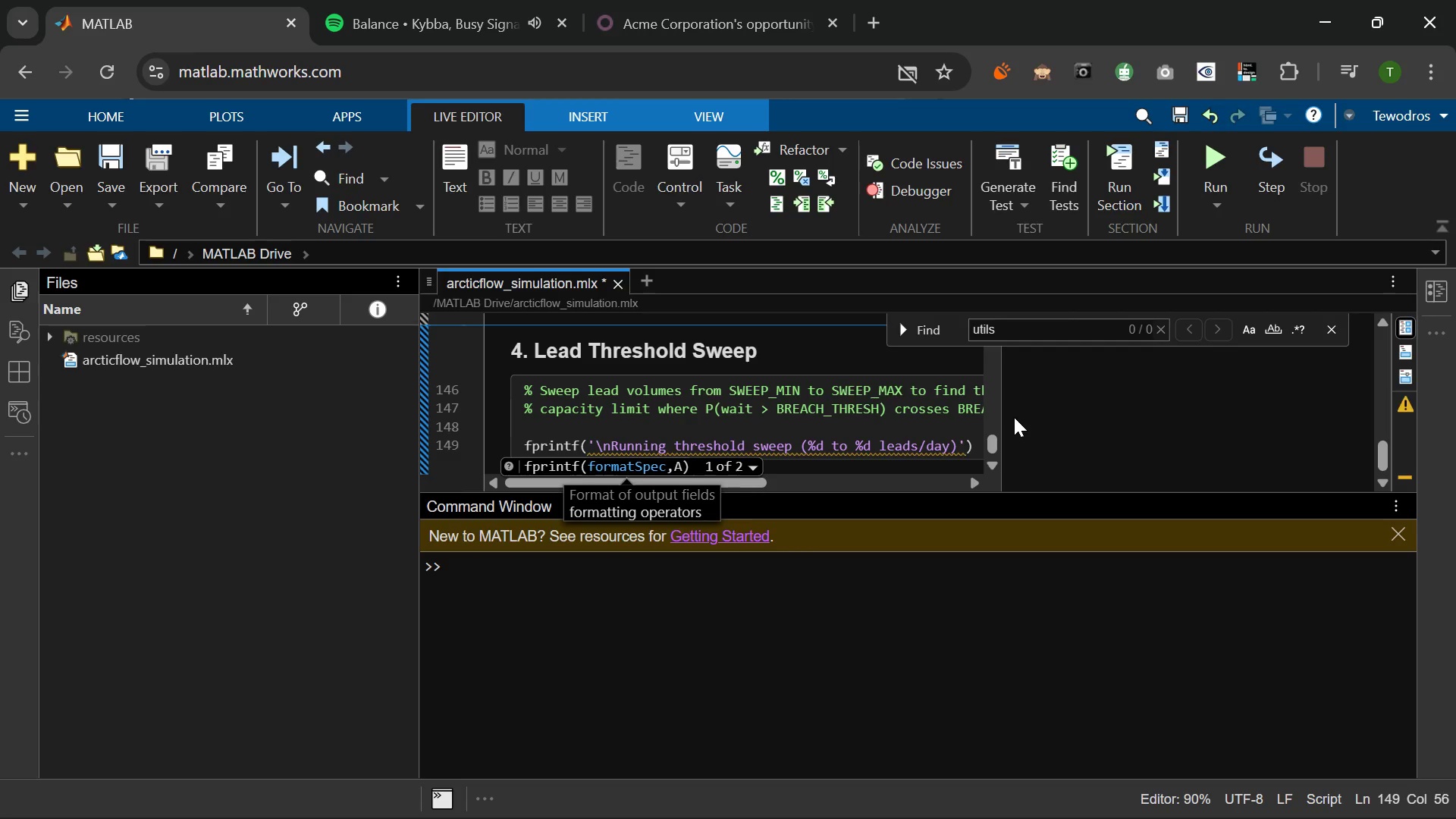 
key(Period)
 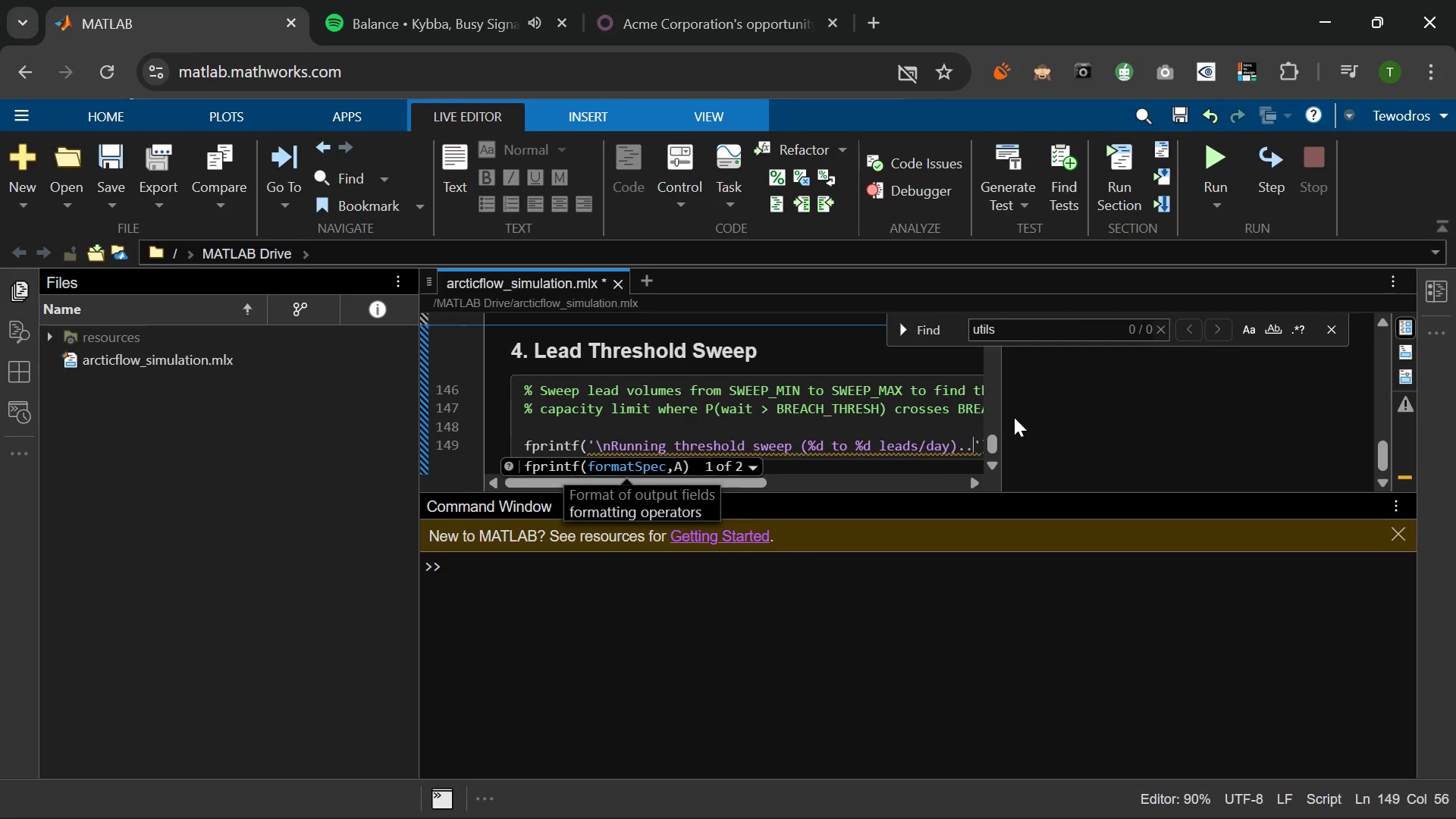 
key(Period)
 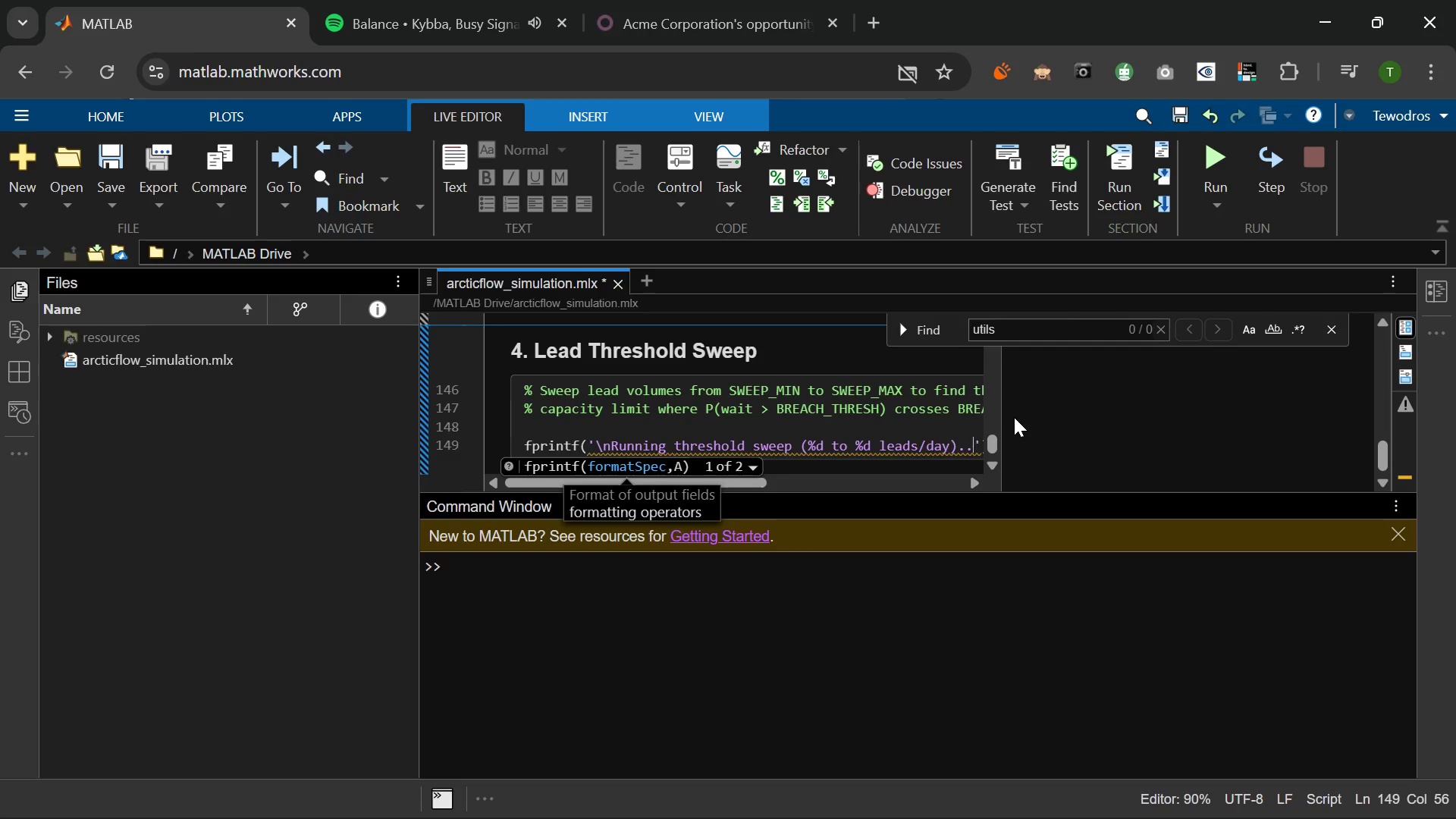 
key(Period)
 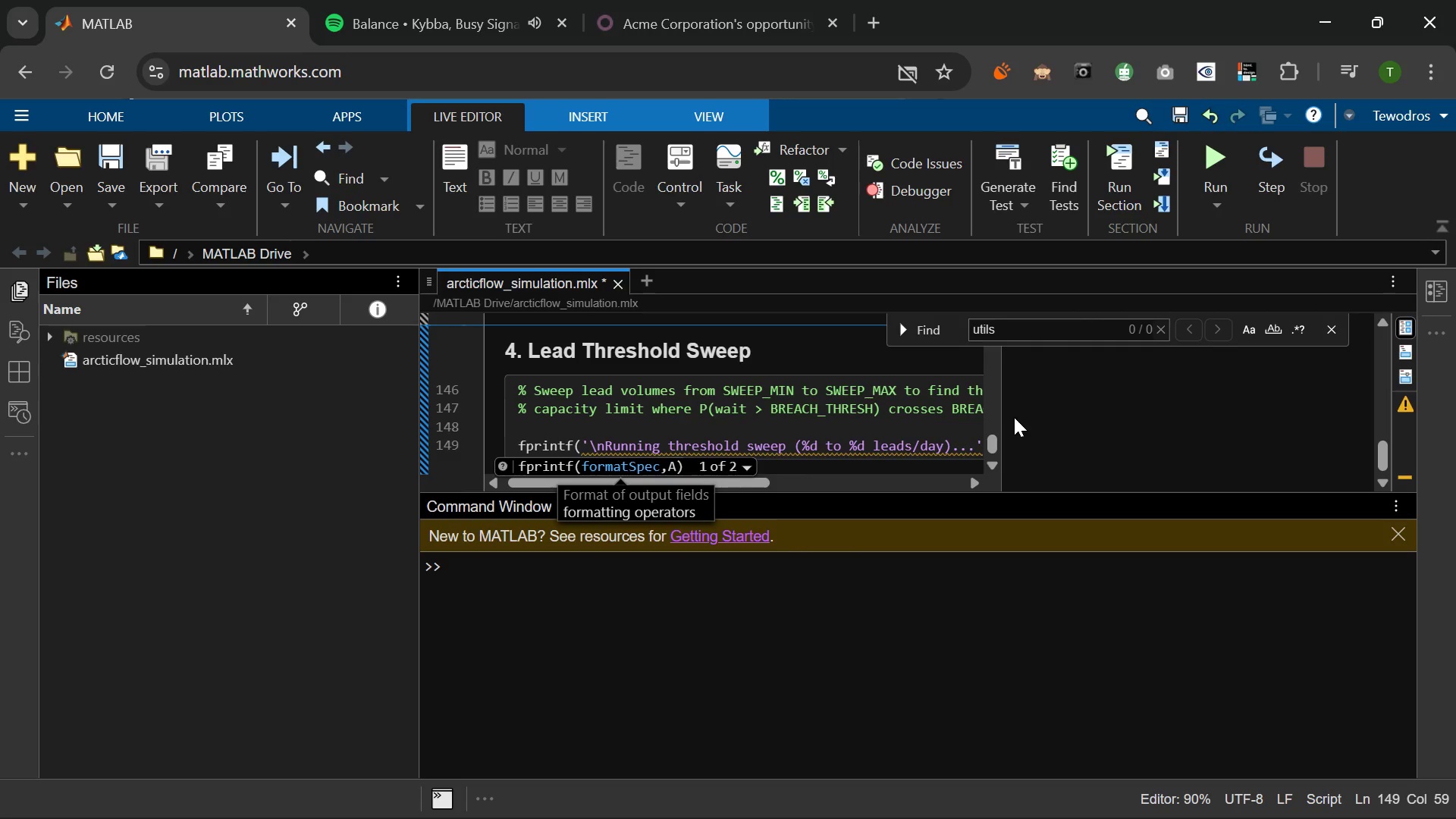 
key(Backslash)
 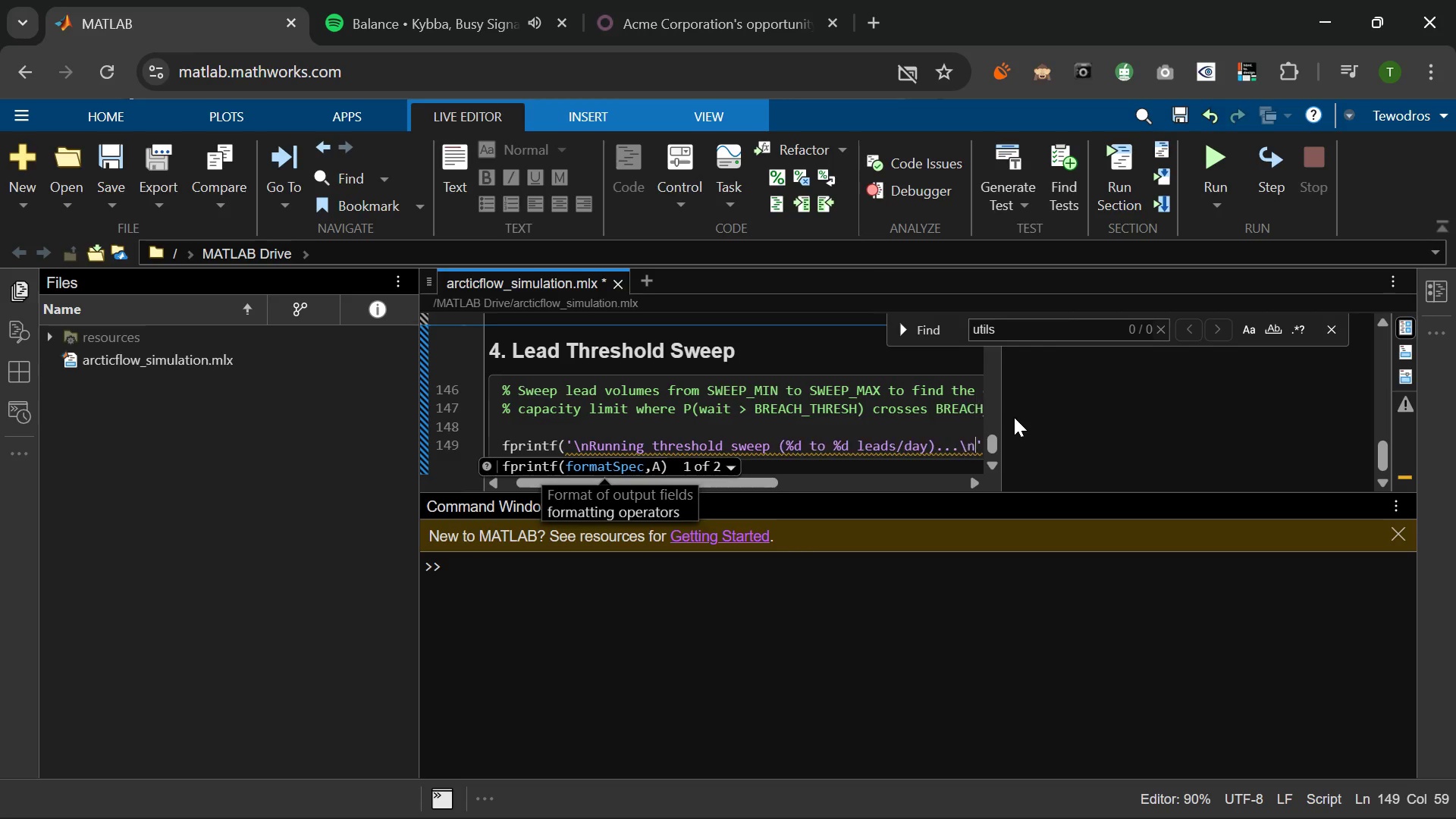 
key(N)
 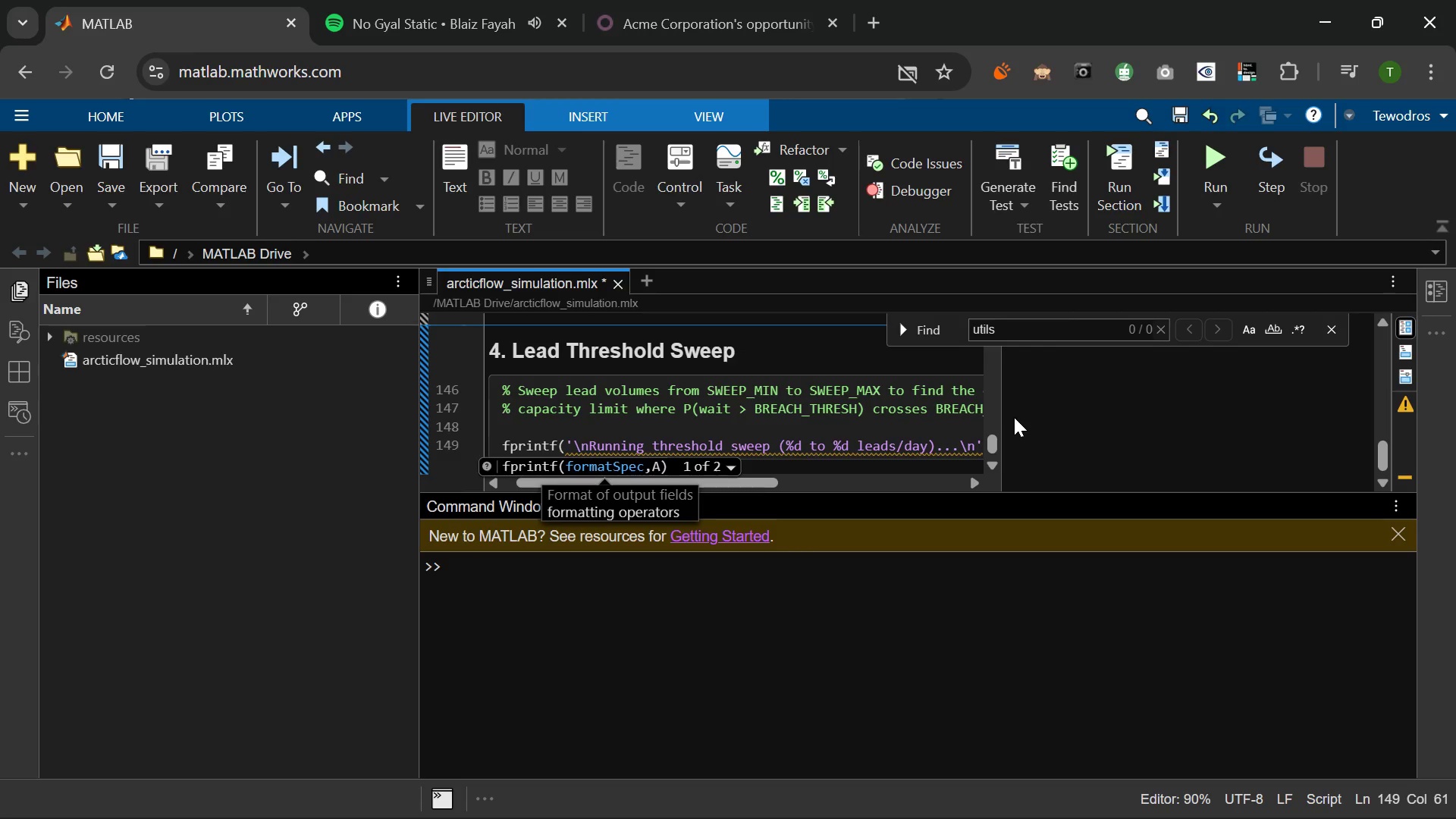 
key(ArrowRight)
 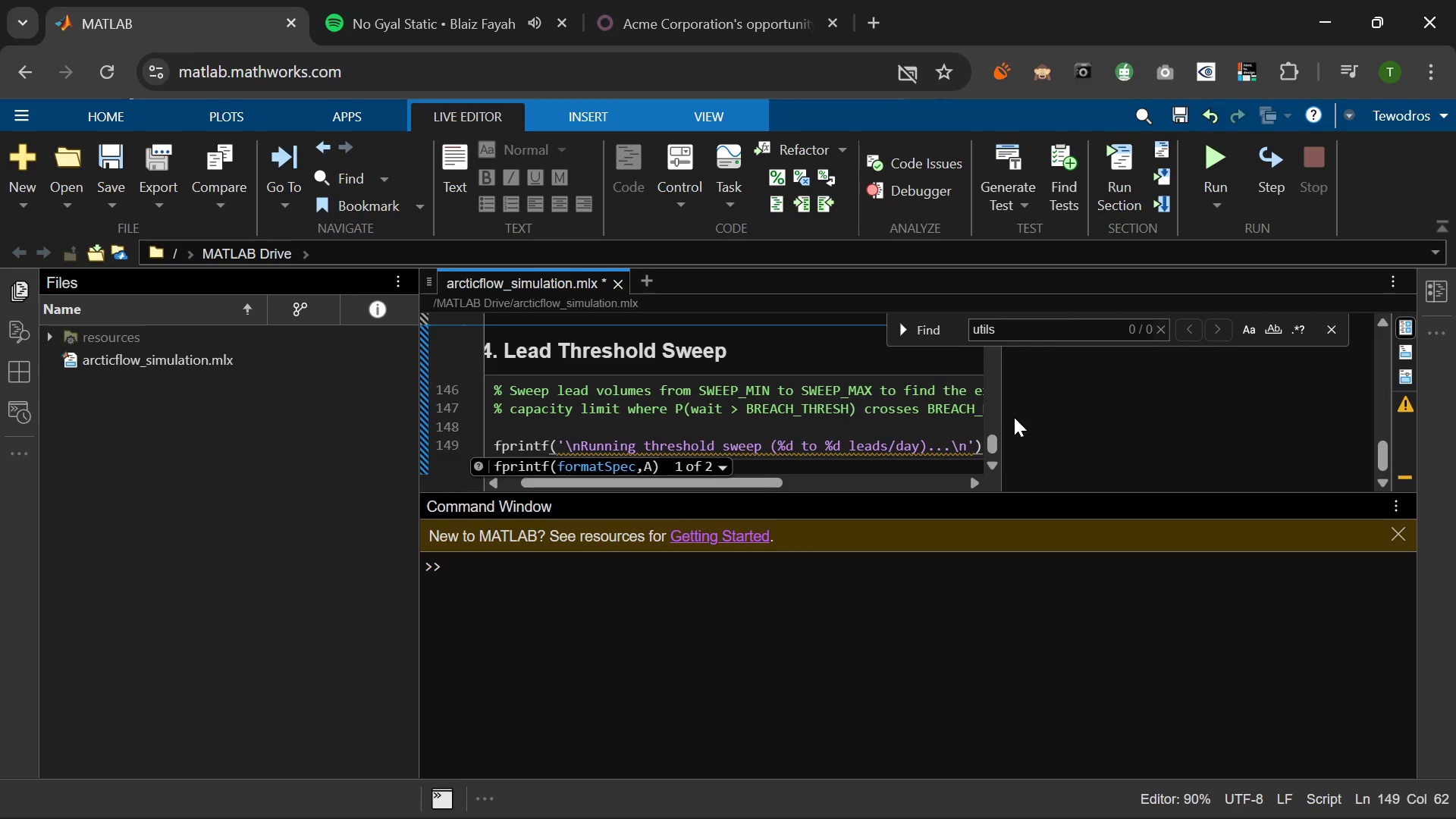 
key(Comma)
 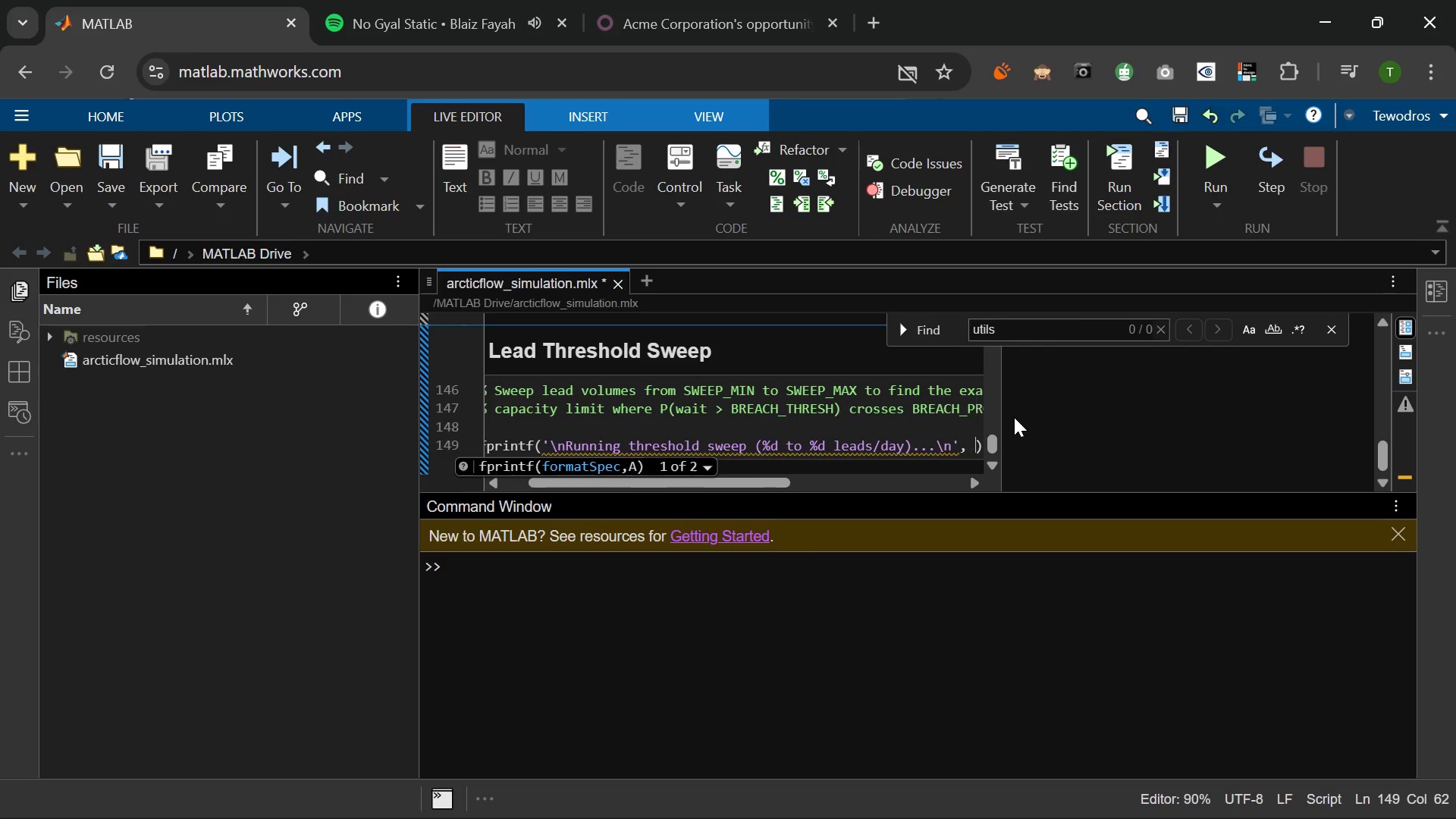 
key(Space)
 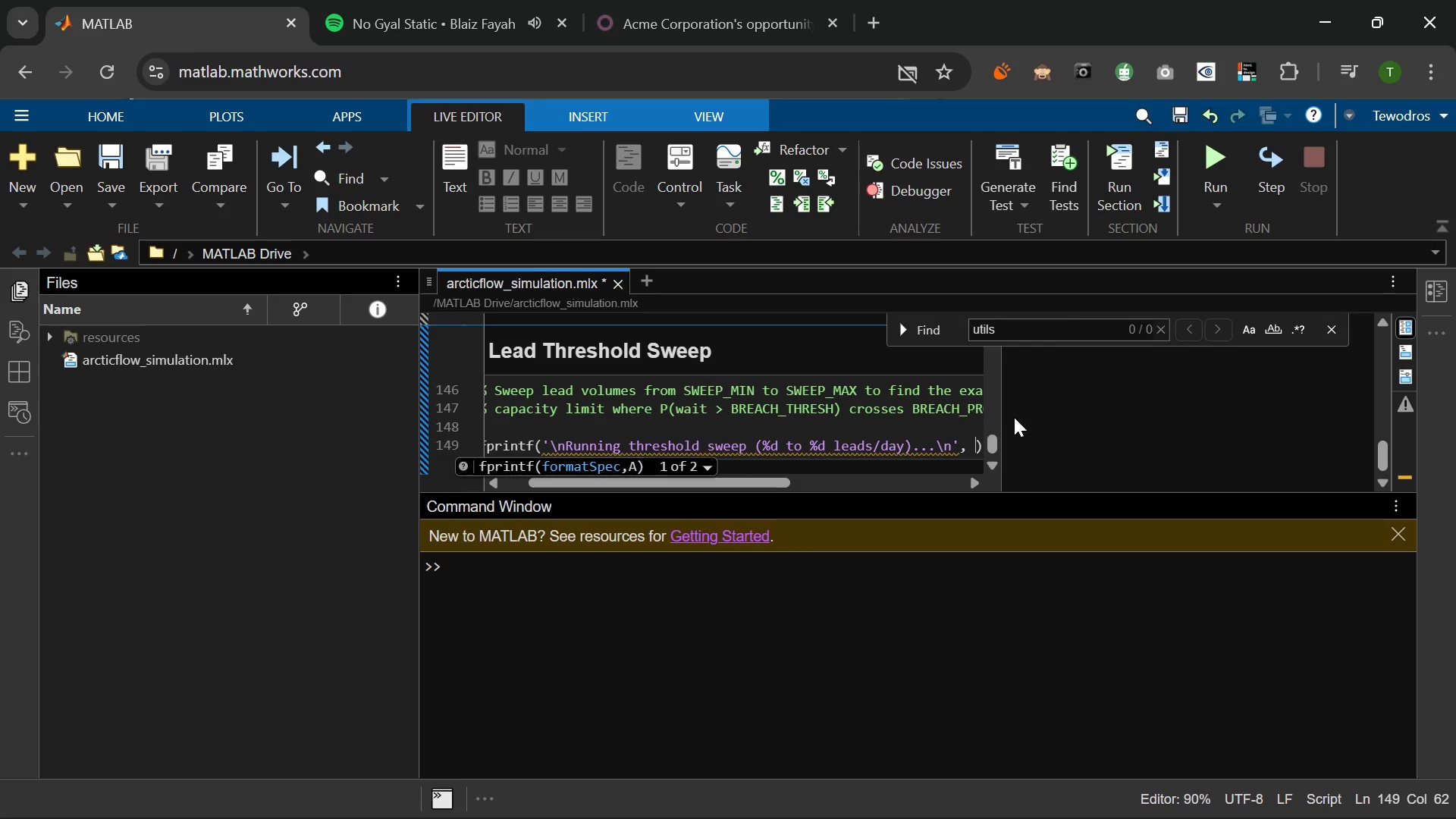 
key(Period)
 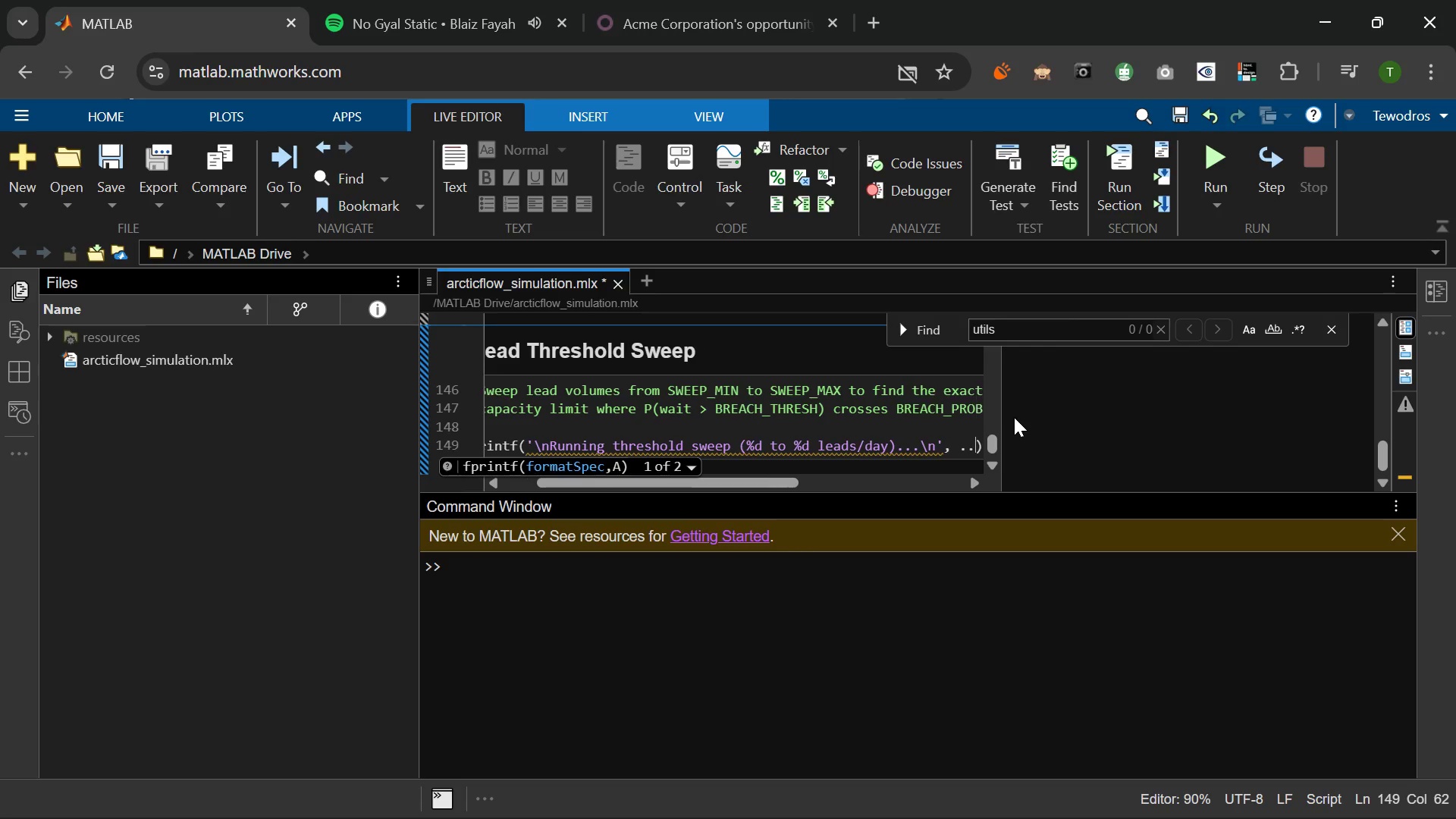 
key(Period)
 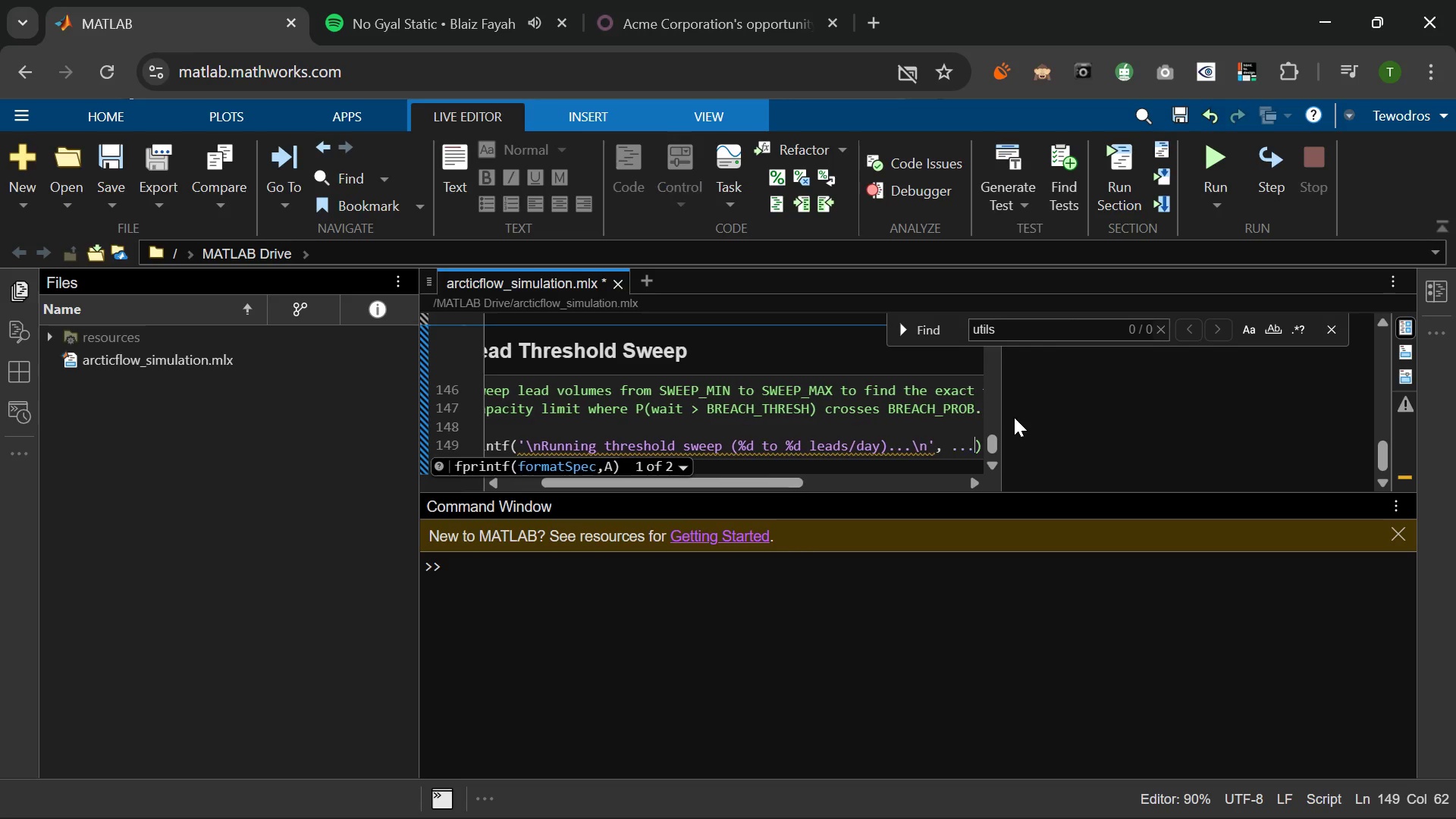 
key(Period)
 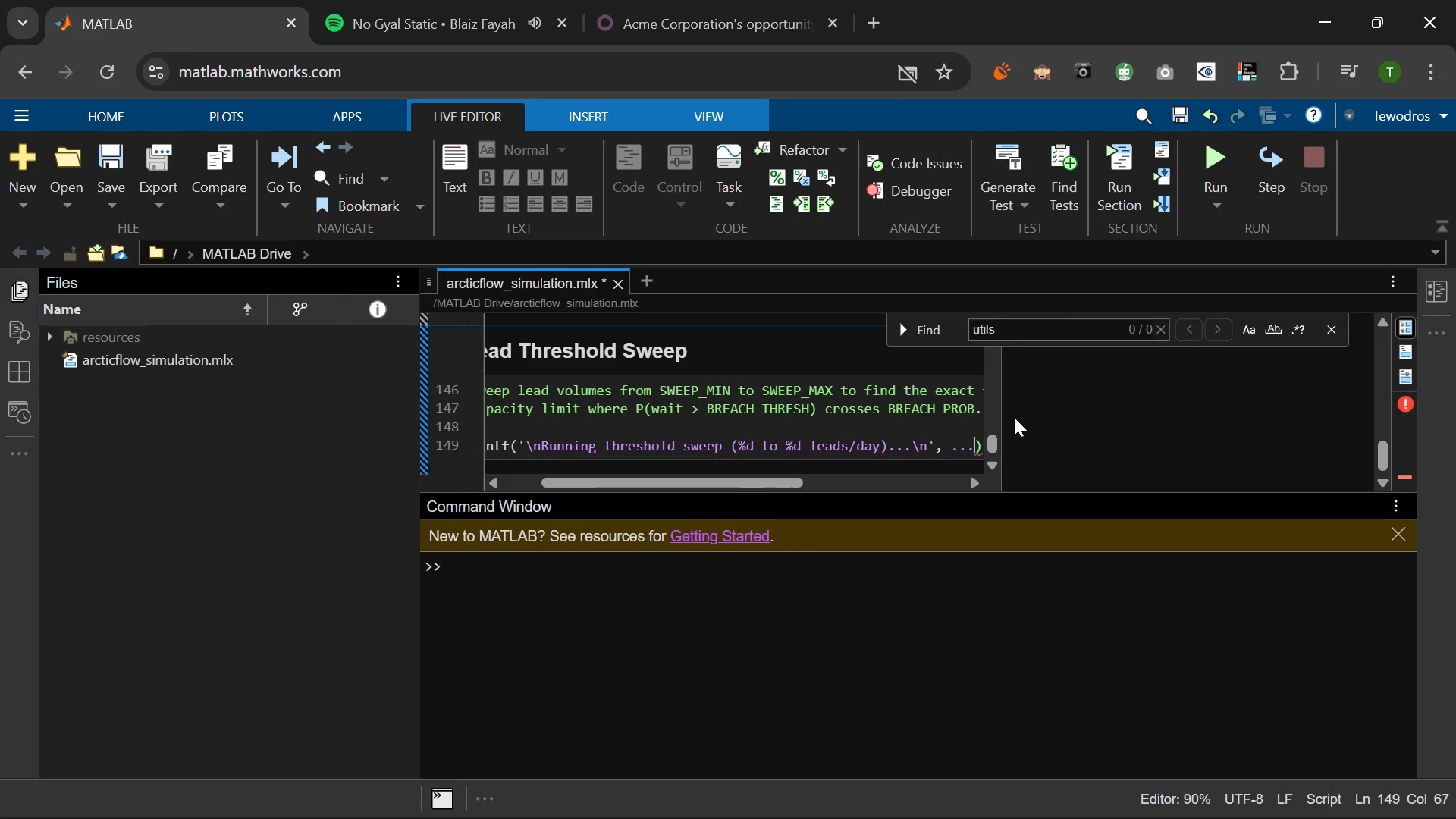 
key(Enter)
 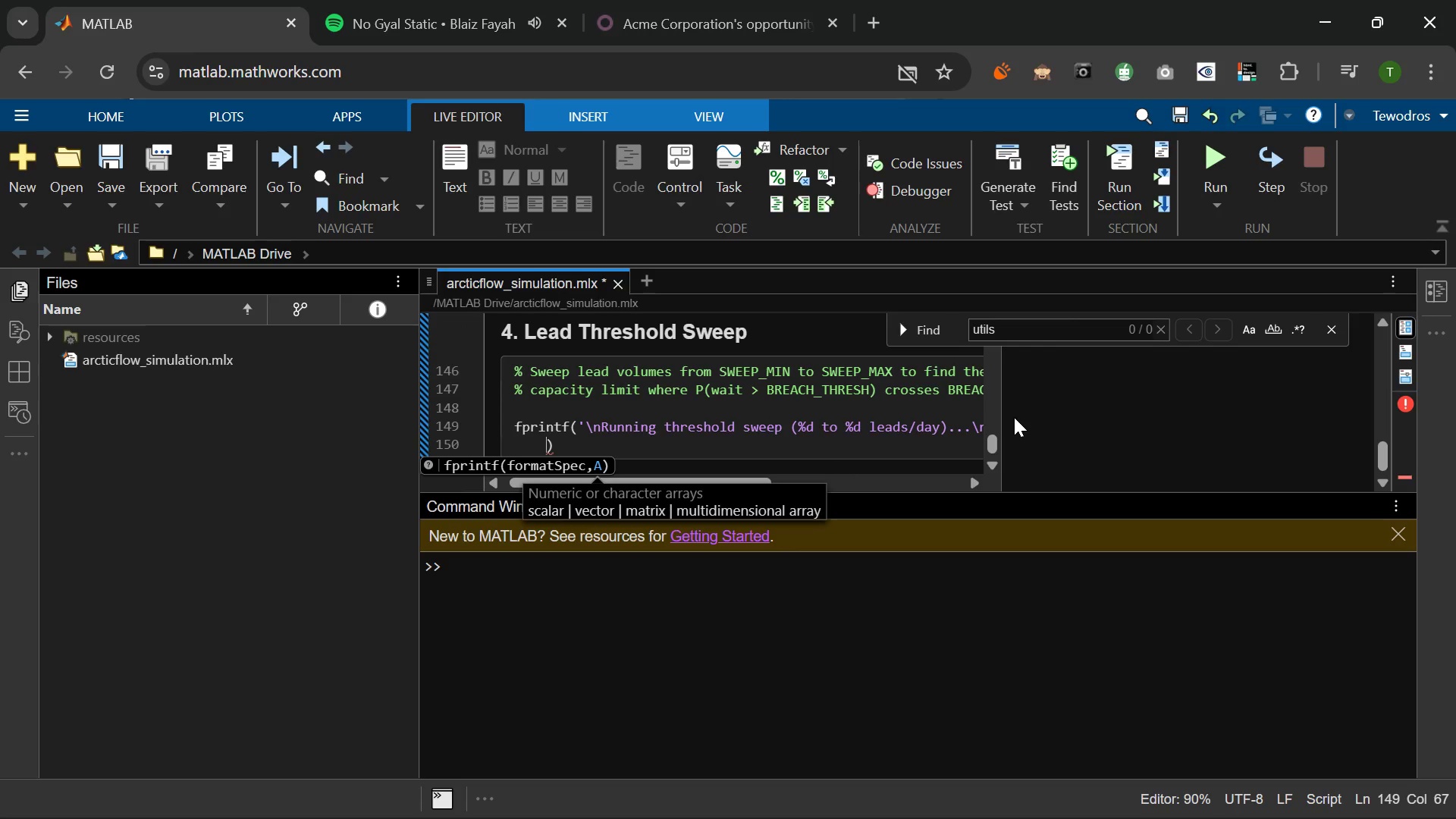 
type(sweepP)
key(Backspace)
type(_min, swep_max)
 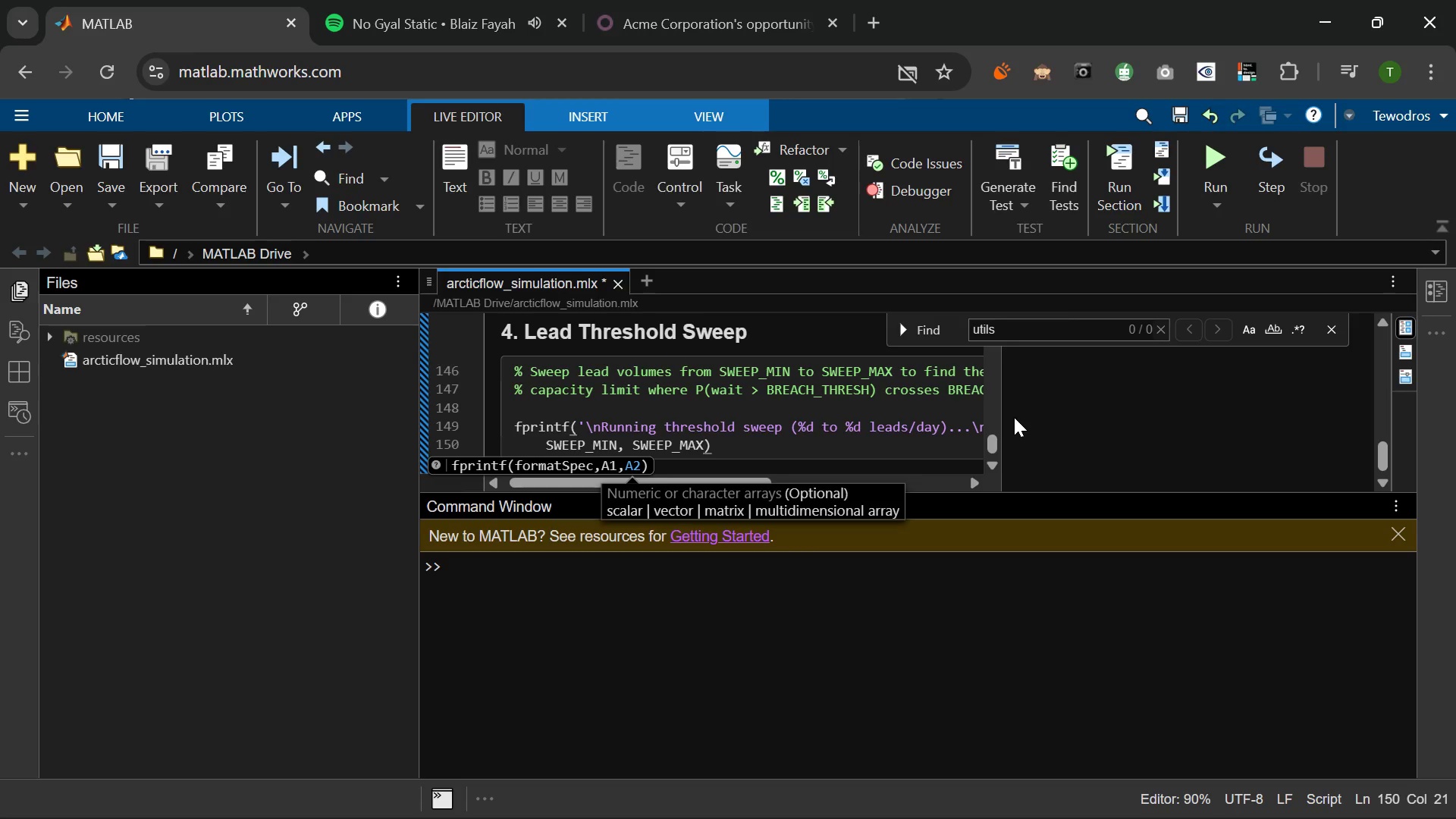 
key(ArrowRight)
 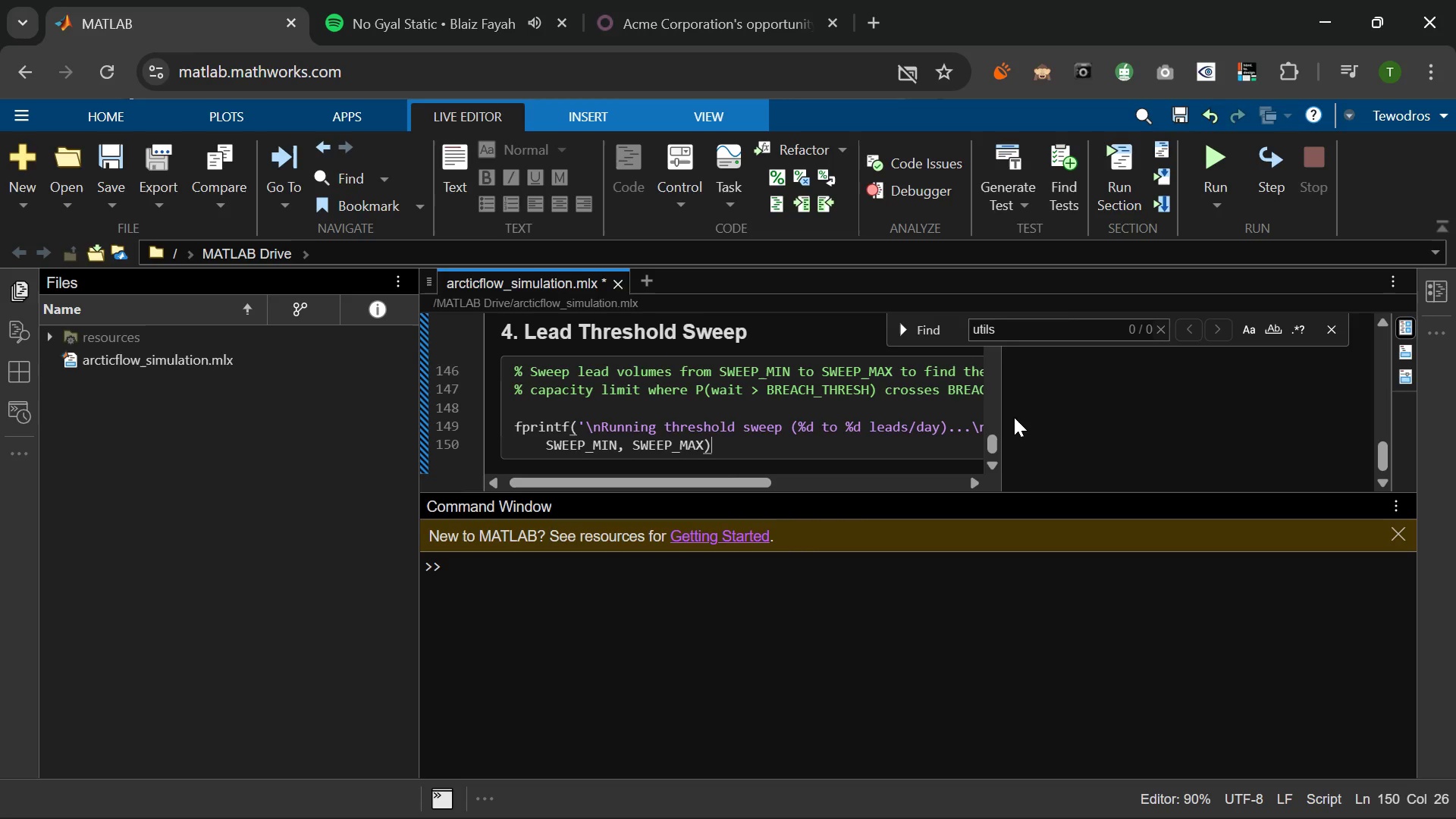 
key(Semicolon)
 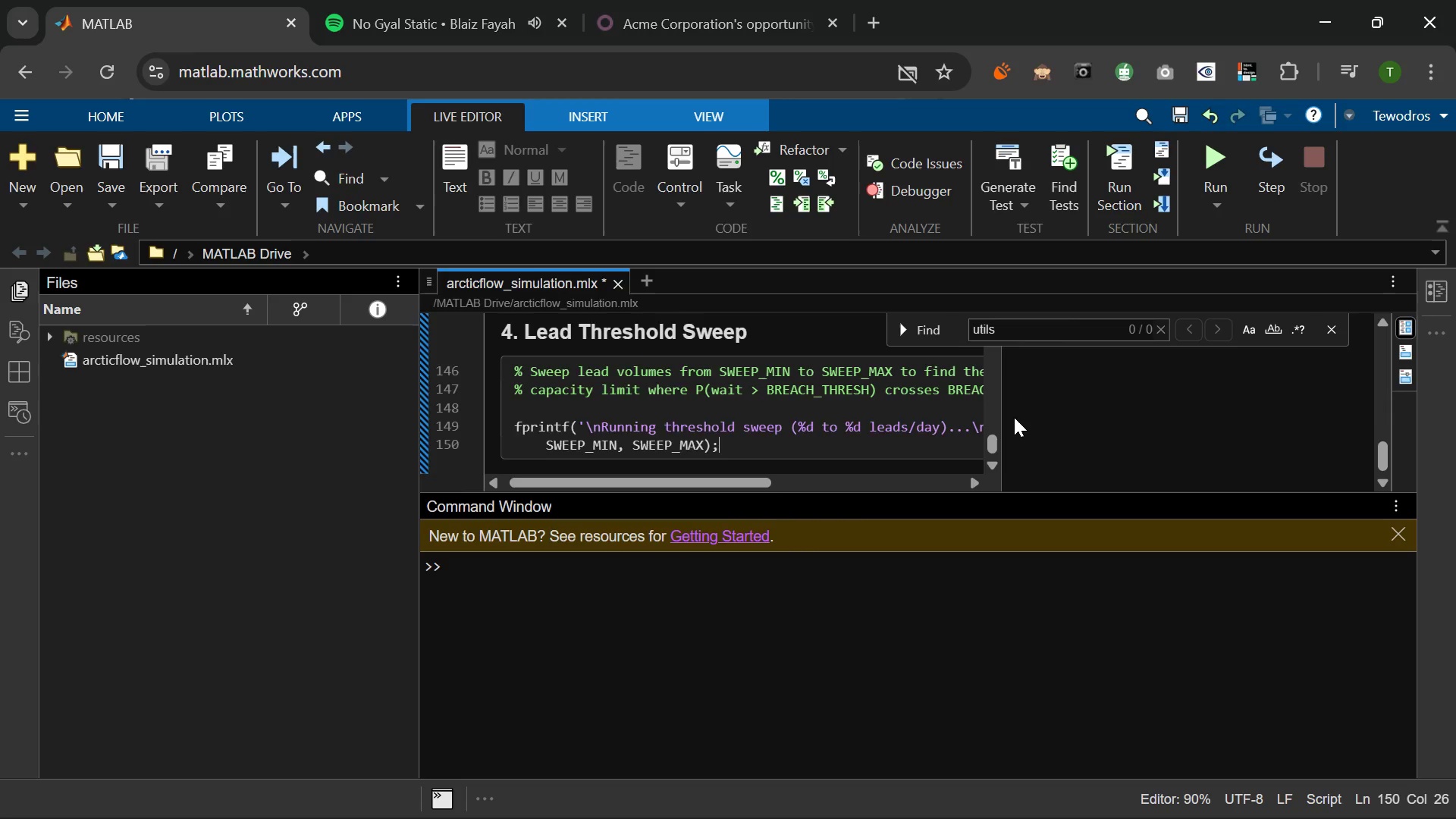 
key(Enter)
 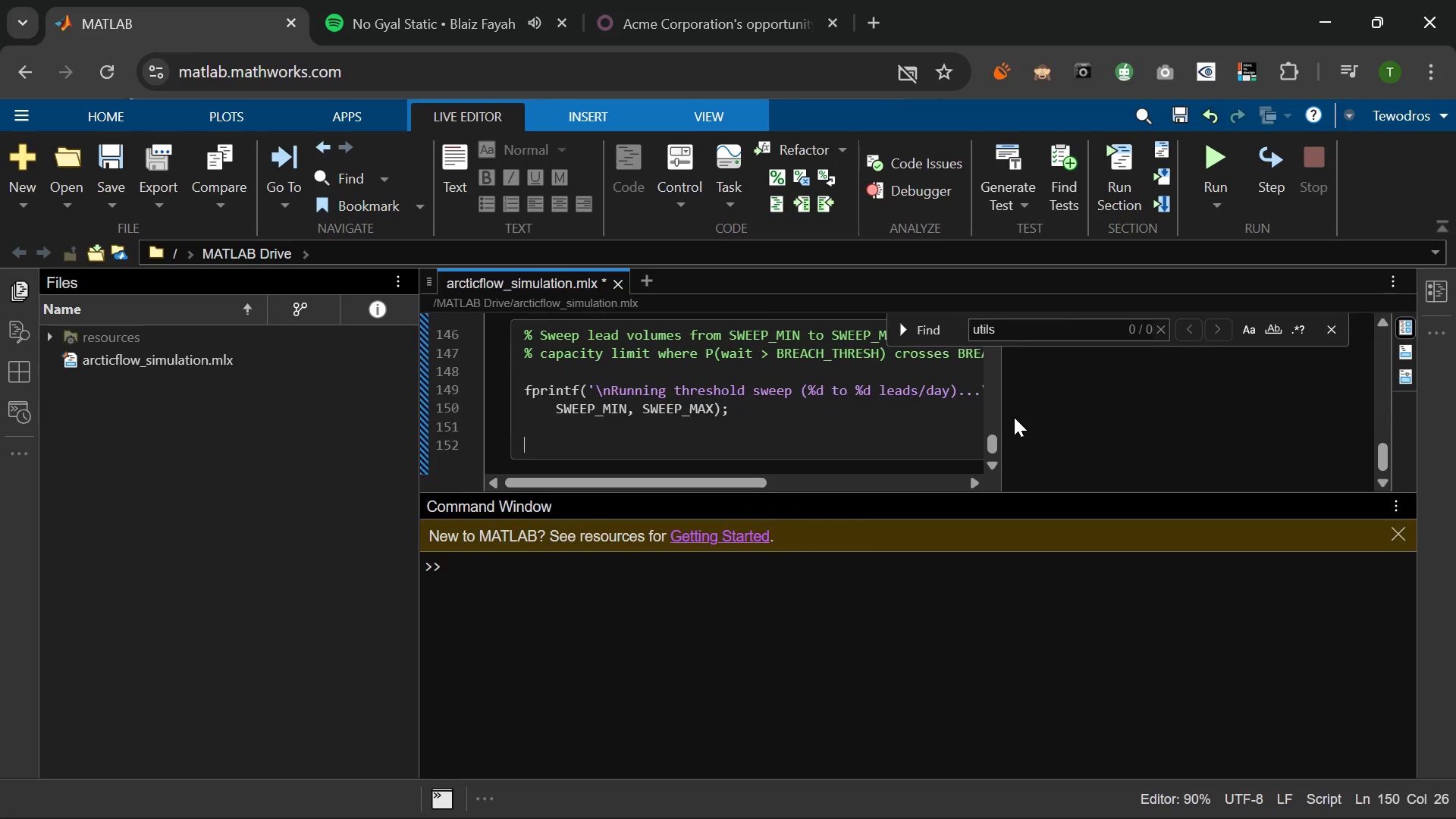 
key(Enter)
 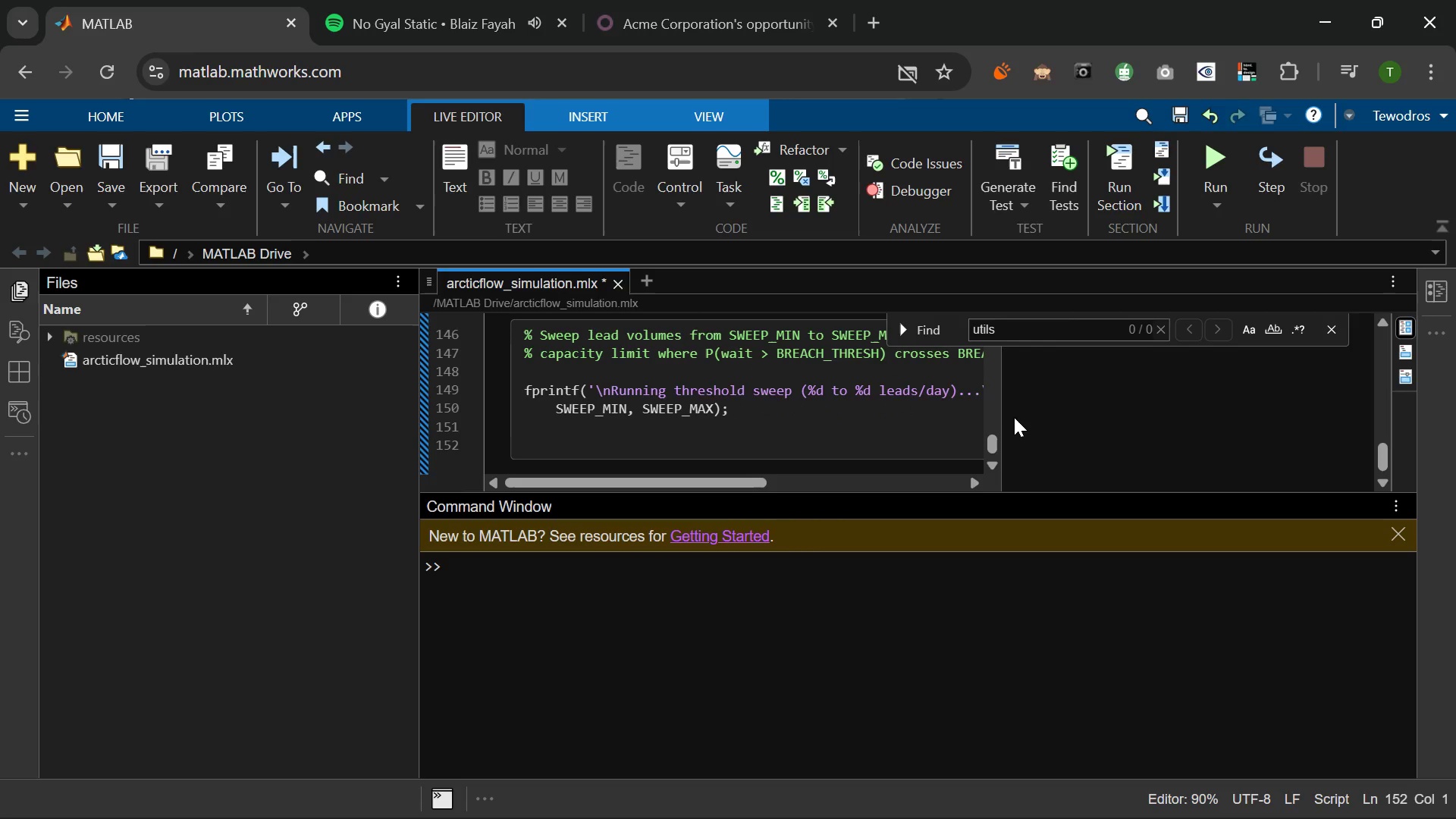 
wait(5.53)
 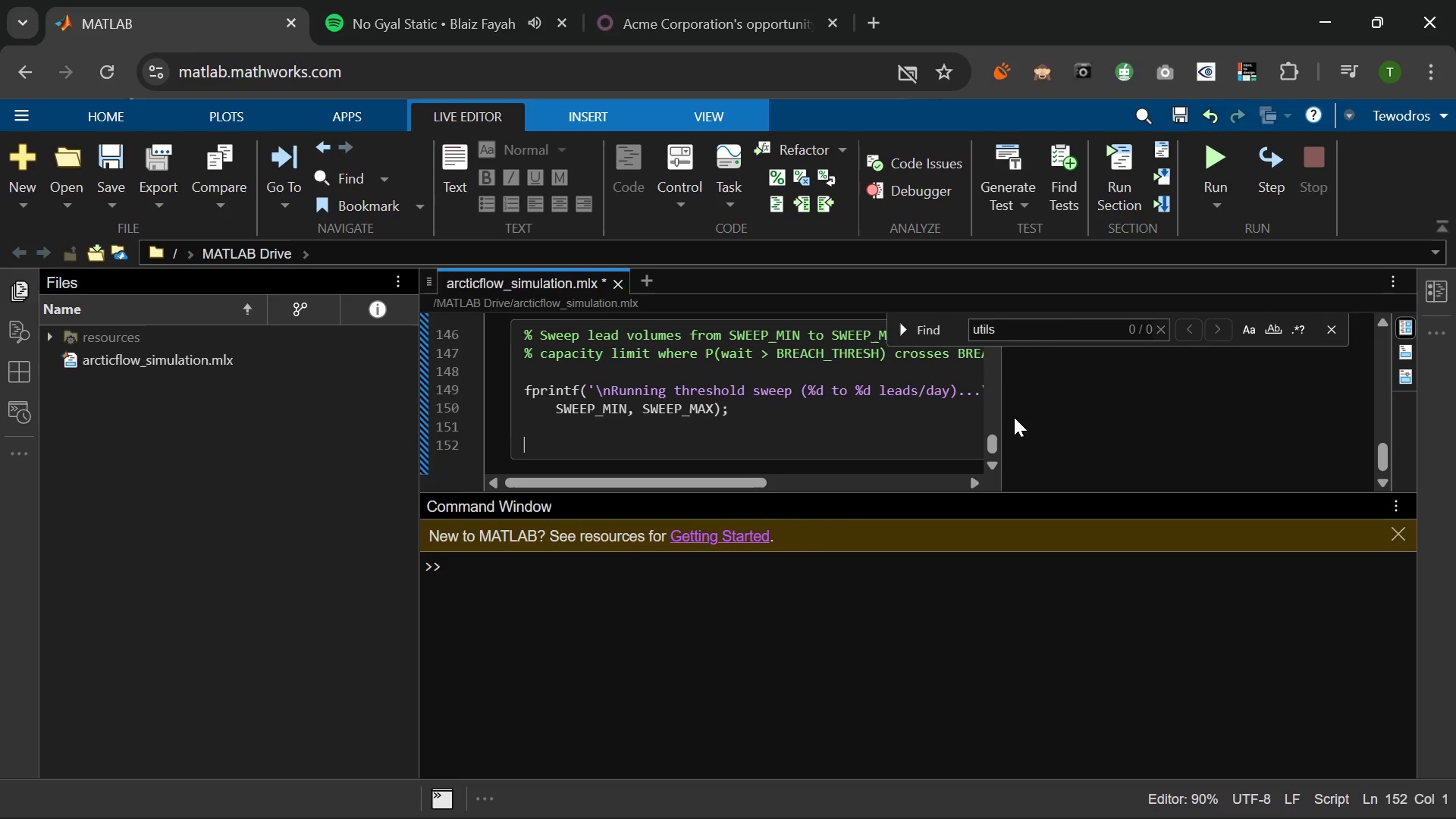 
type(SWEEP_LEADS  = (sweep_min: )
key(Backspace)
type(Sw)
key(Backspace)
key(Backspace)
type(sweep_ste--)
key(Backspace)
key(Backspace)
type(p:sweep_max)
 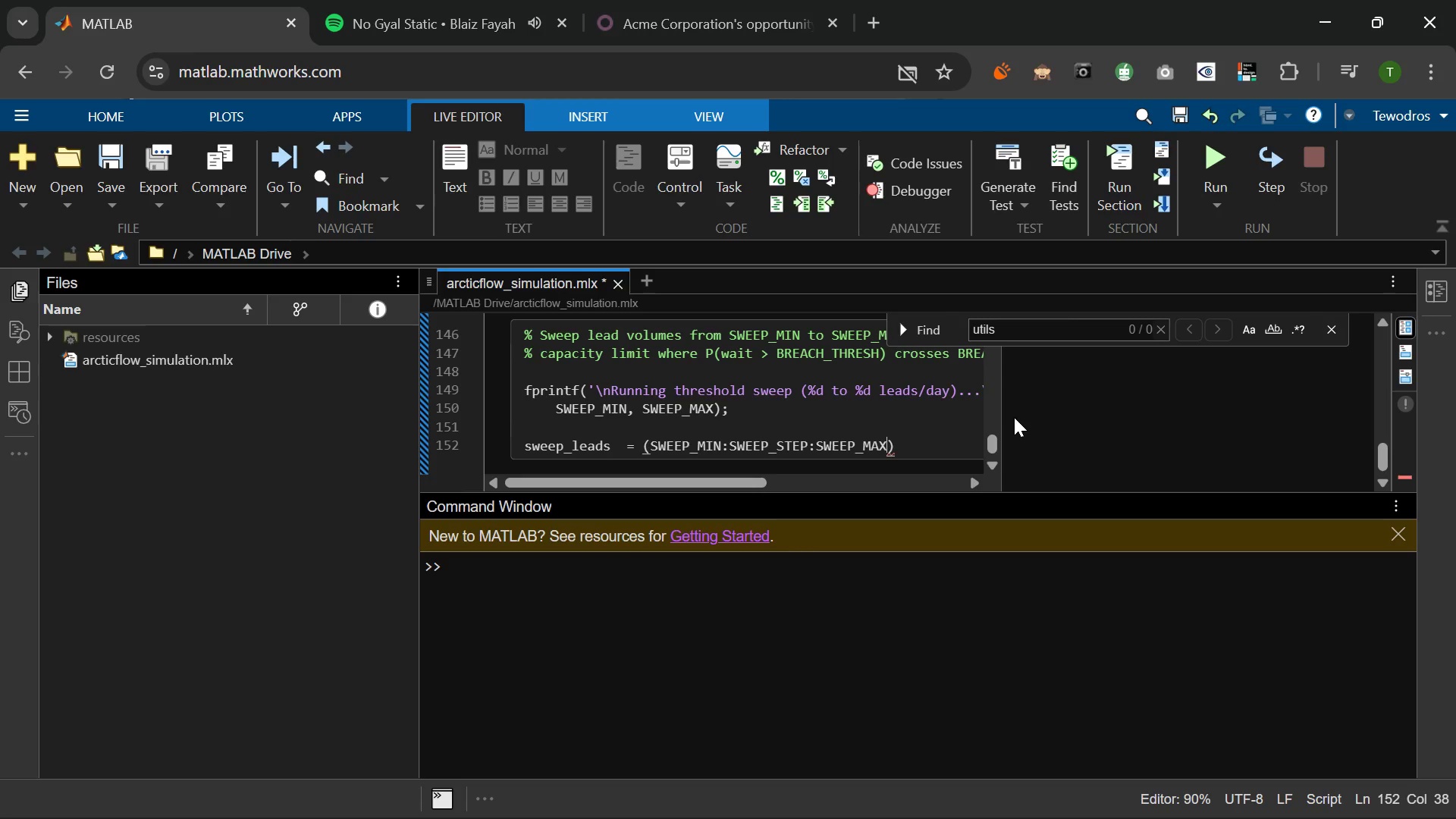 
key(ArrowRight)
 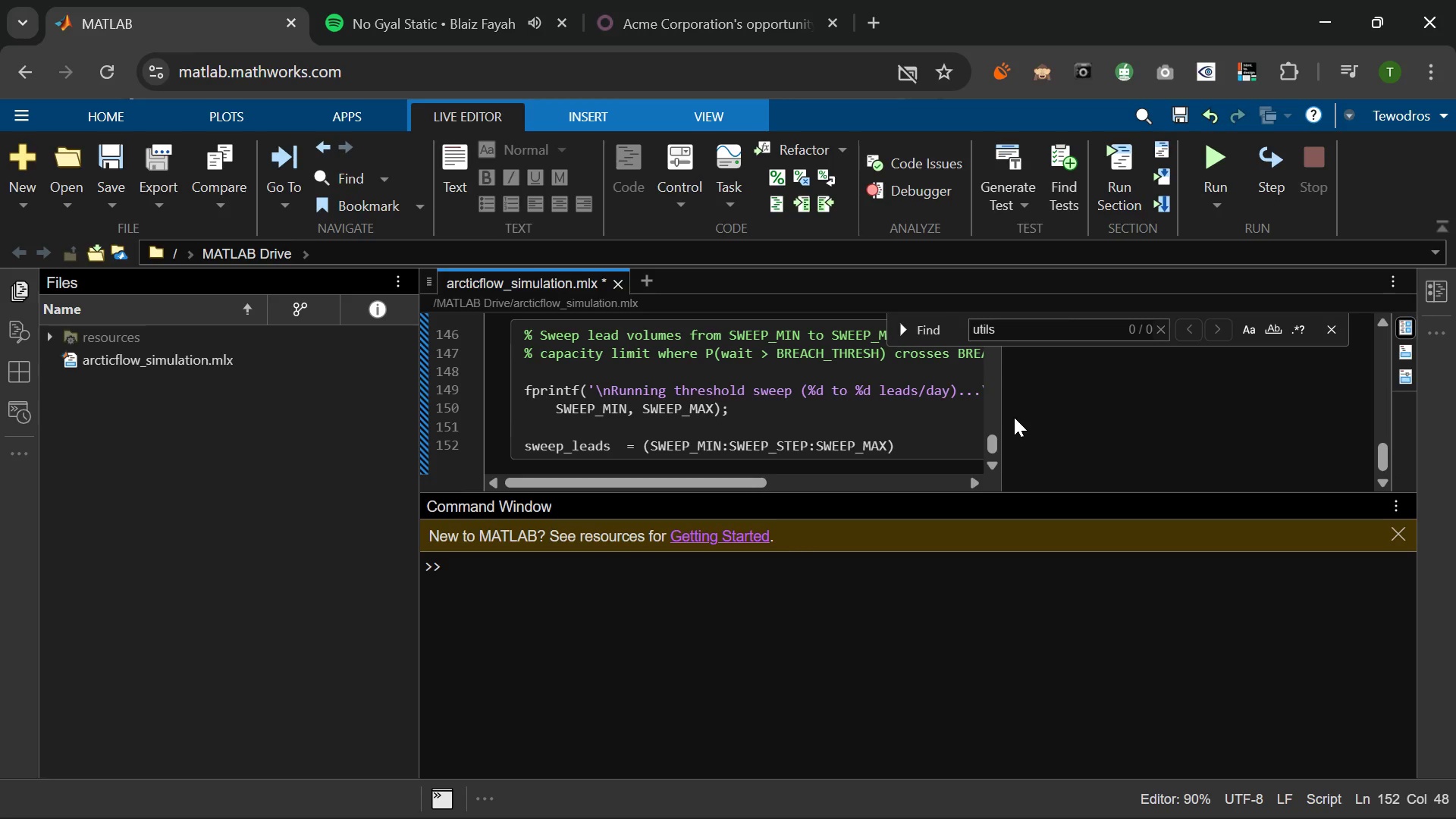 
key(Quote)
 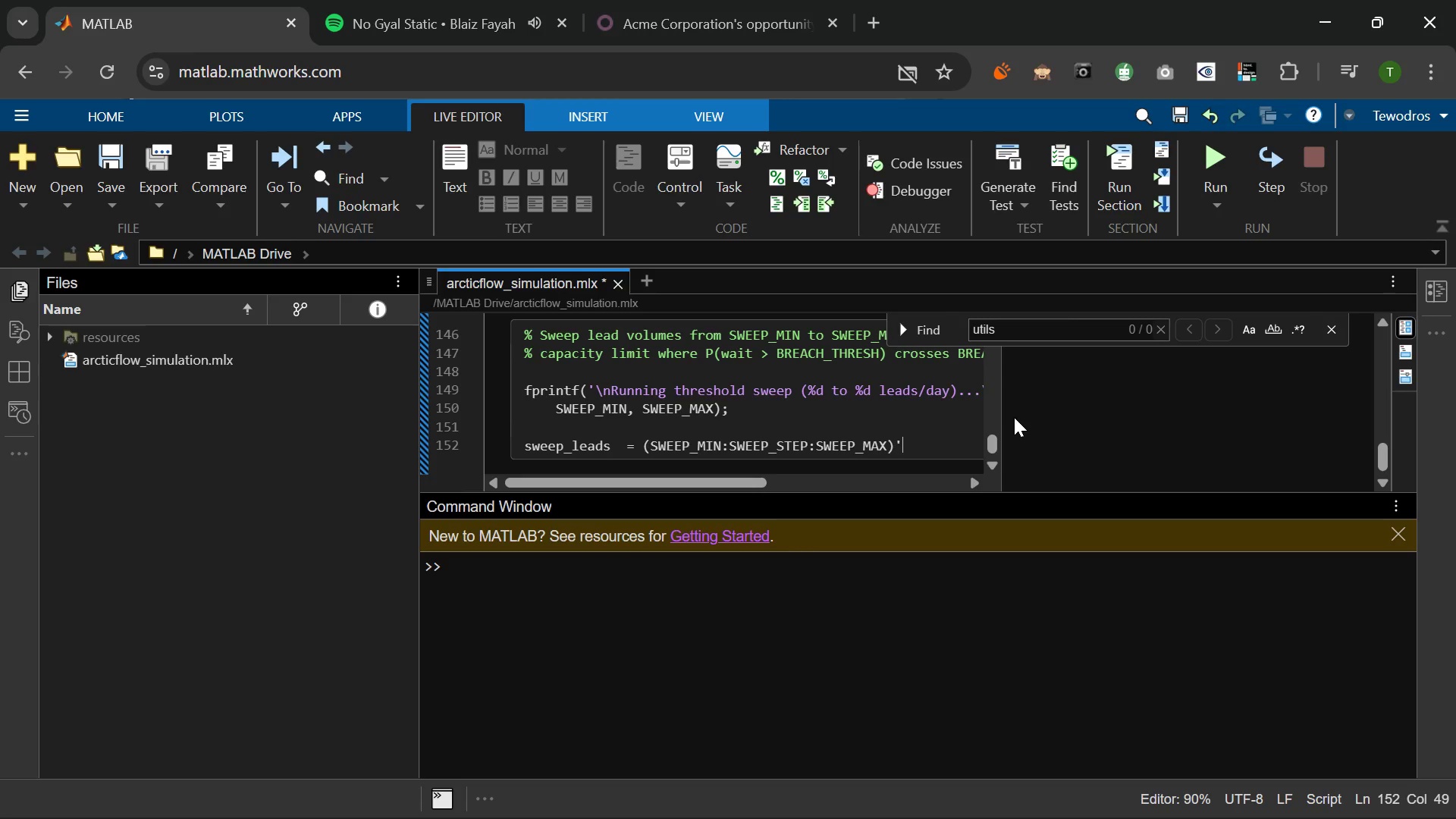 
key(Semicolon)
 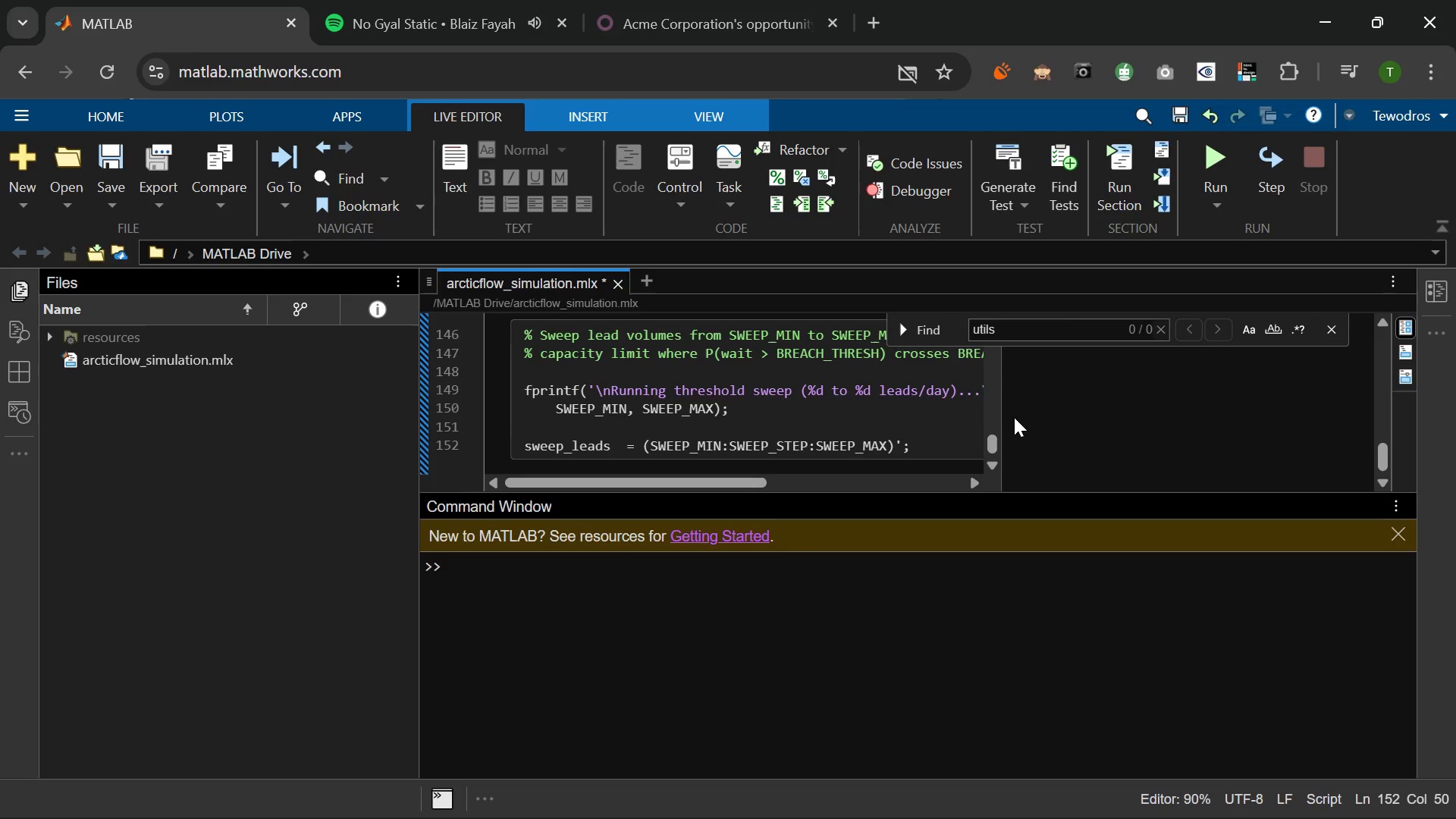 
key(Enter)
 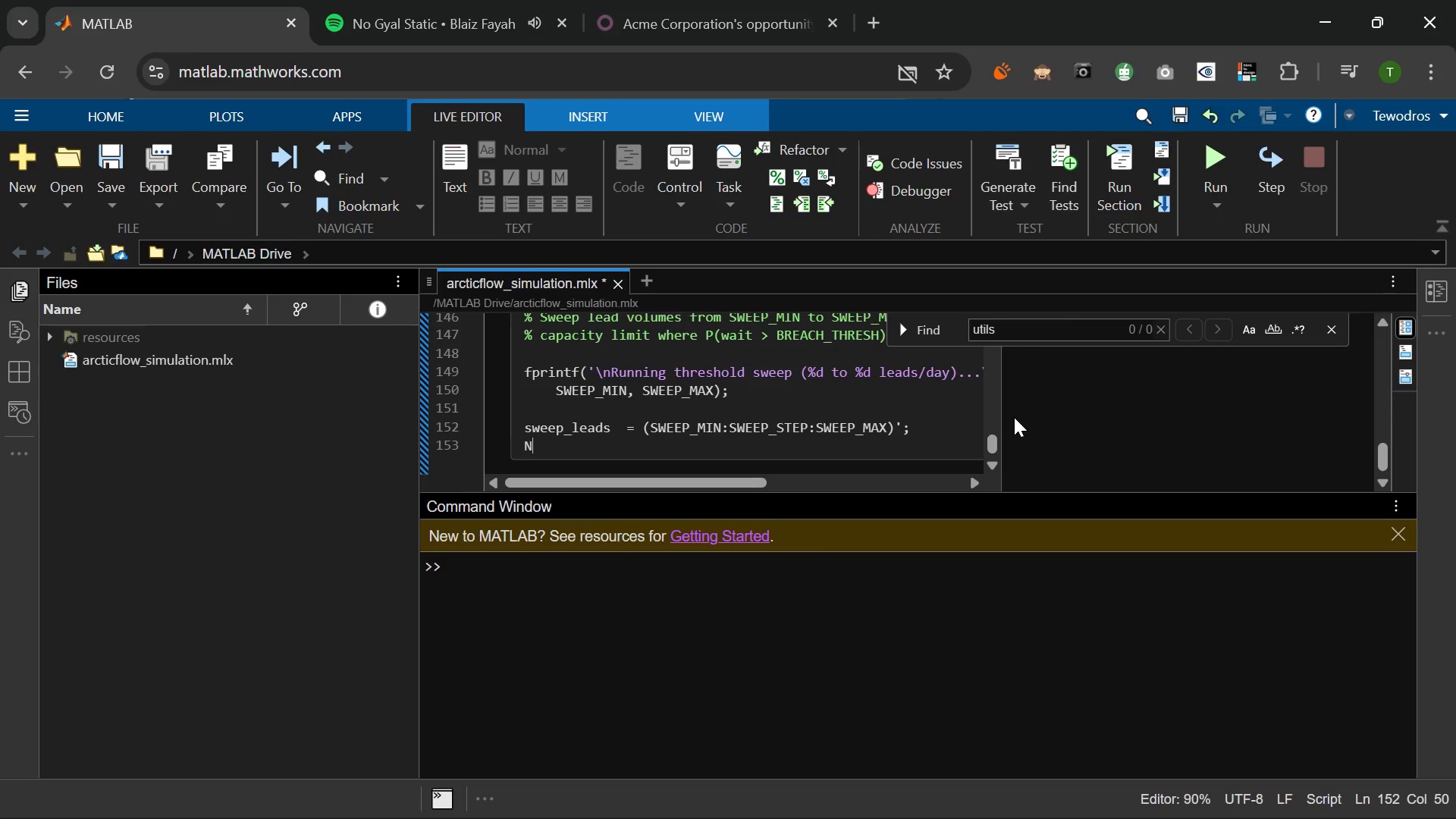 
type(n_)
key(Backspace)
key(Backspace)
type(N_SWEEP      )
key(Backspace)
type(=)
key(Backspace)
type( - )
key(Backspace)
key(Backspace)
type(= NUMEL(SWEEP_LEADS)
 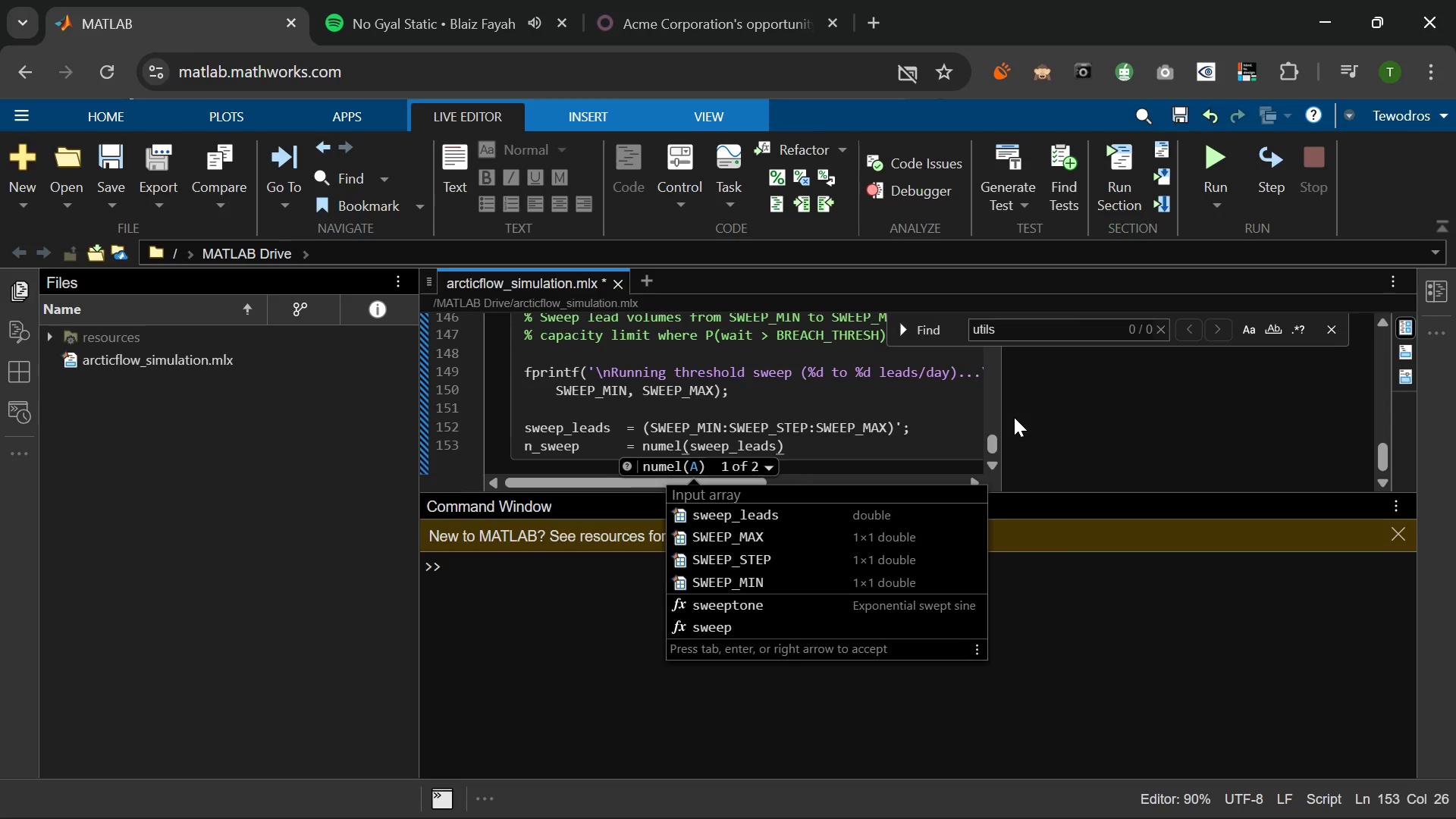 
key(ArrowRight)
 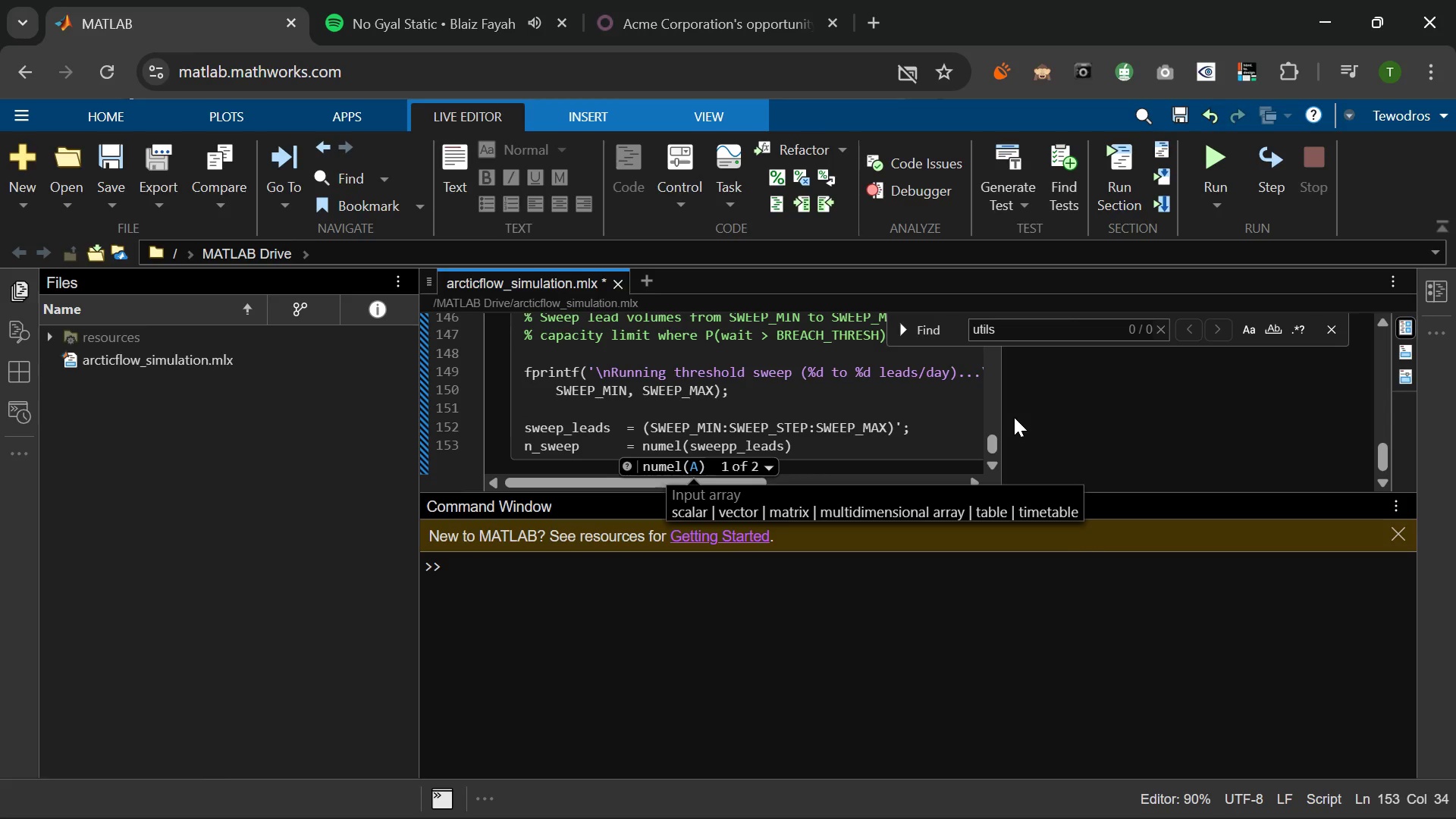 
key(ArrowRight)
 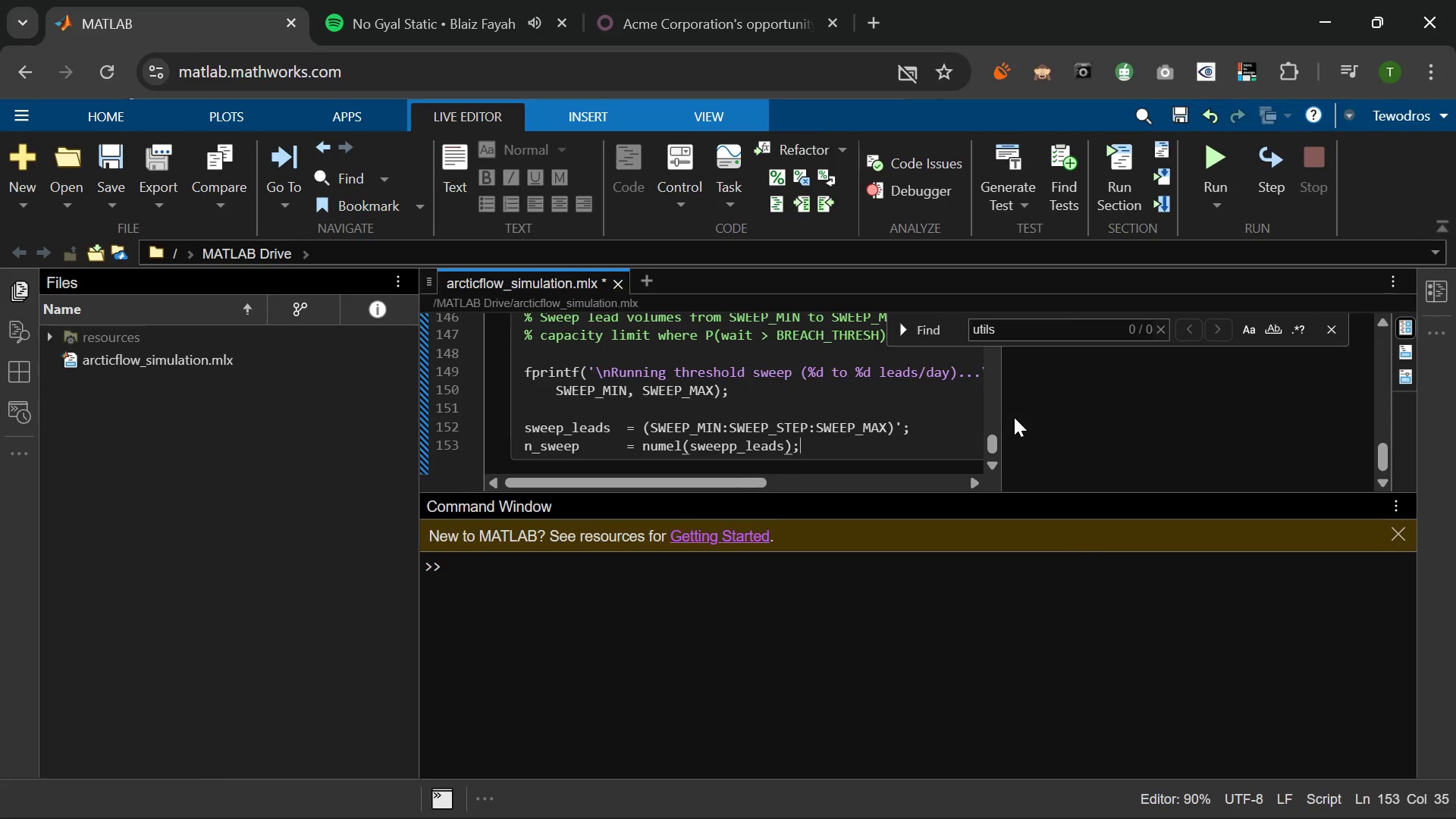 
key(Semicolon)
 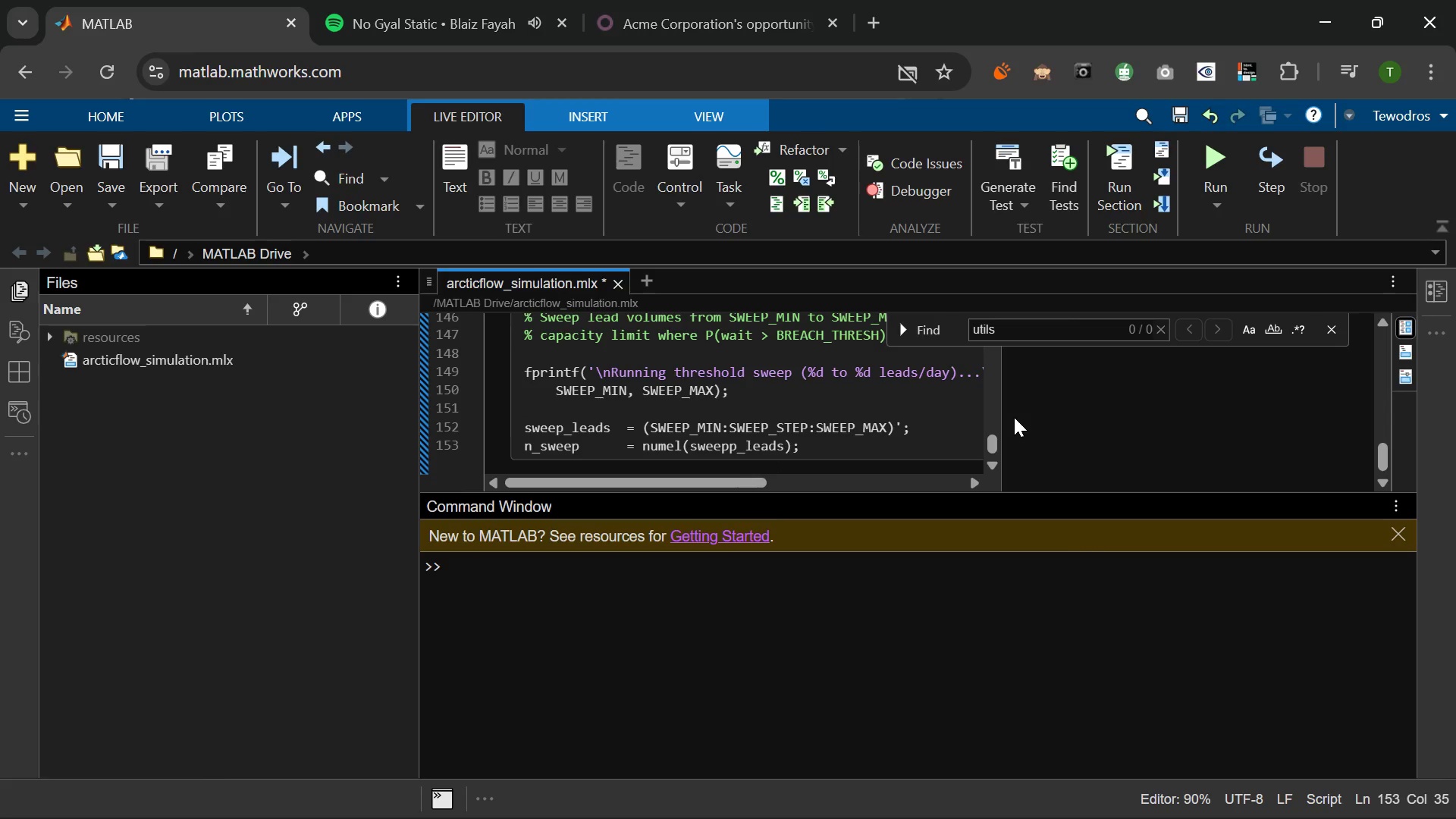 
key(Enter)
 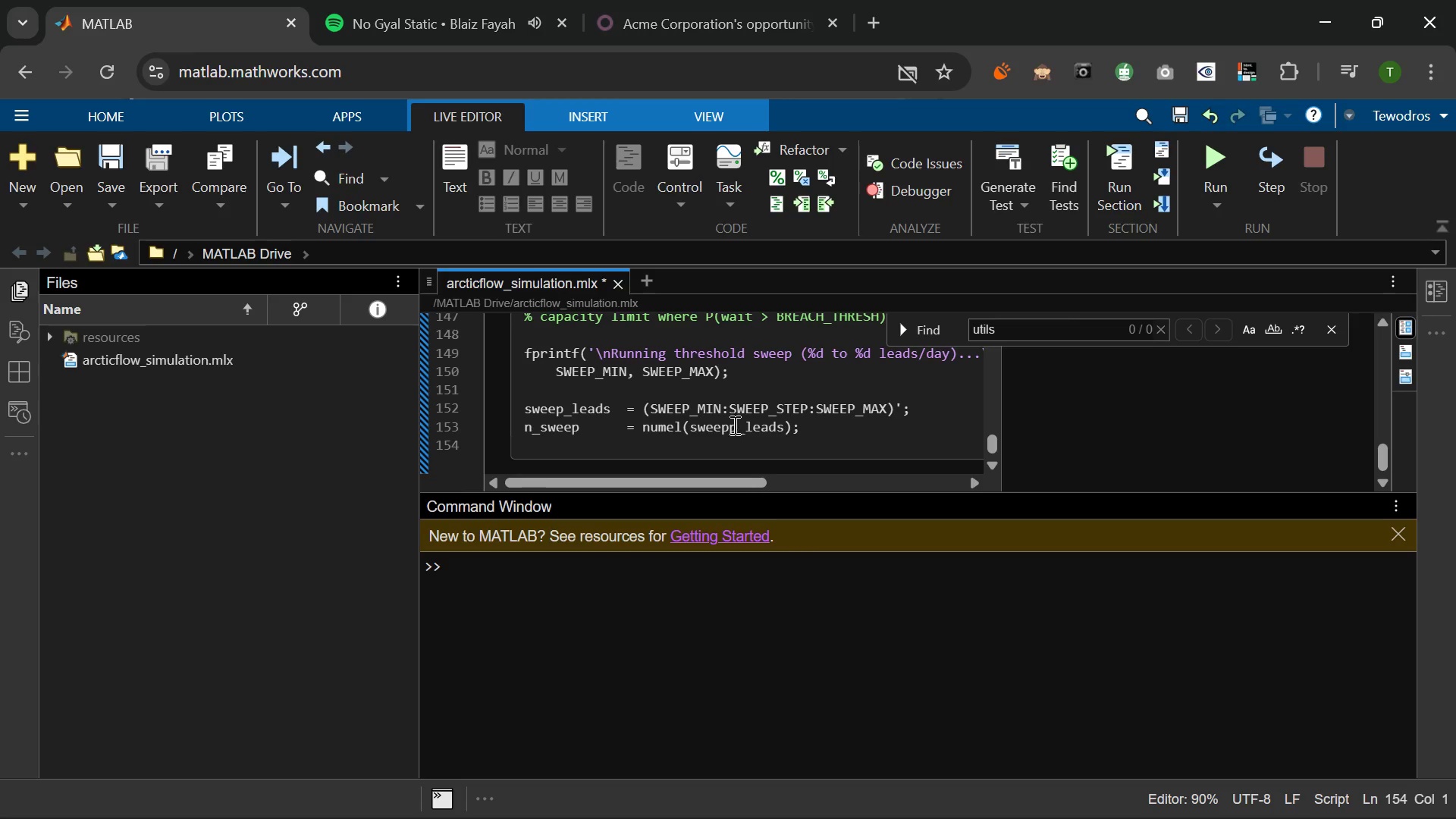 
left_click([731, 426])
 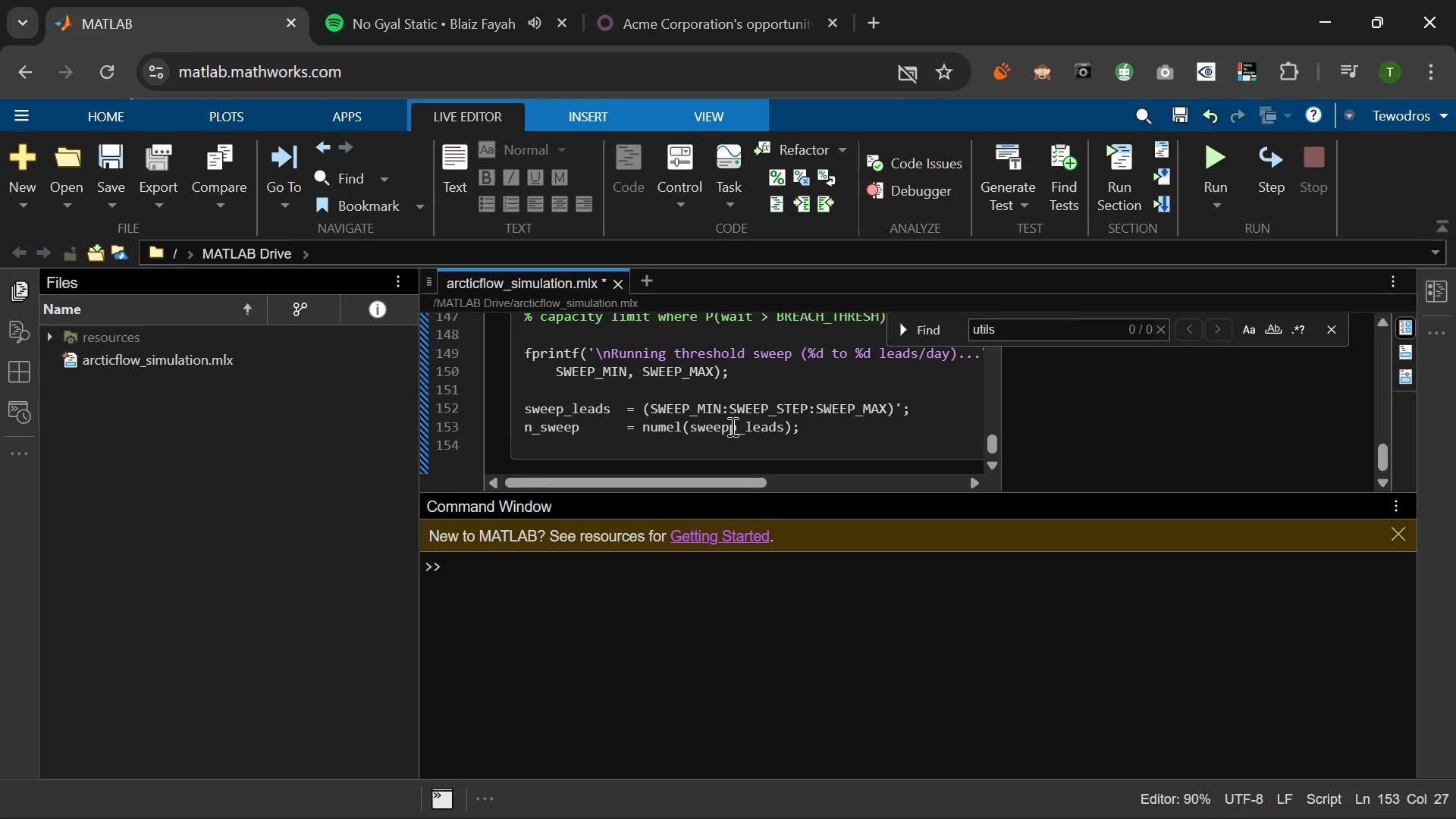 
key(Backspace)
 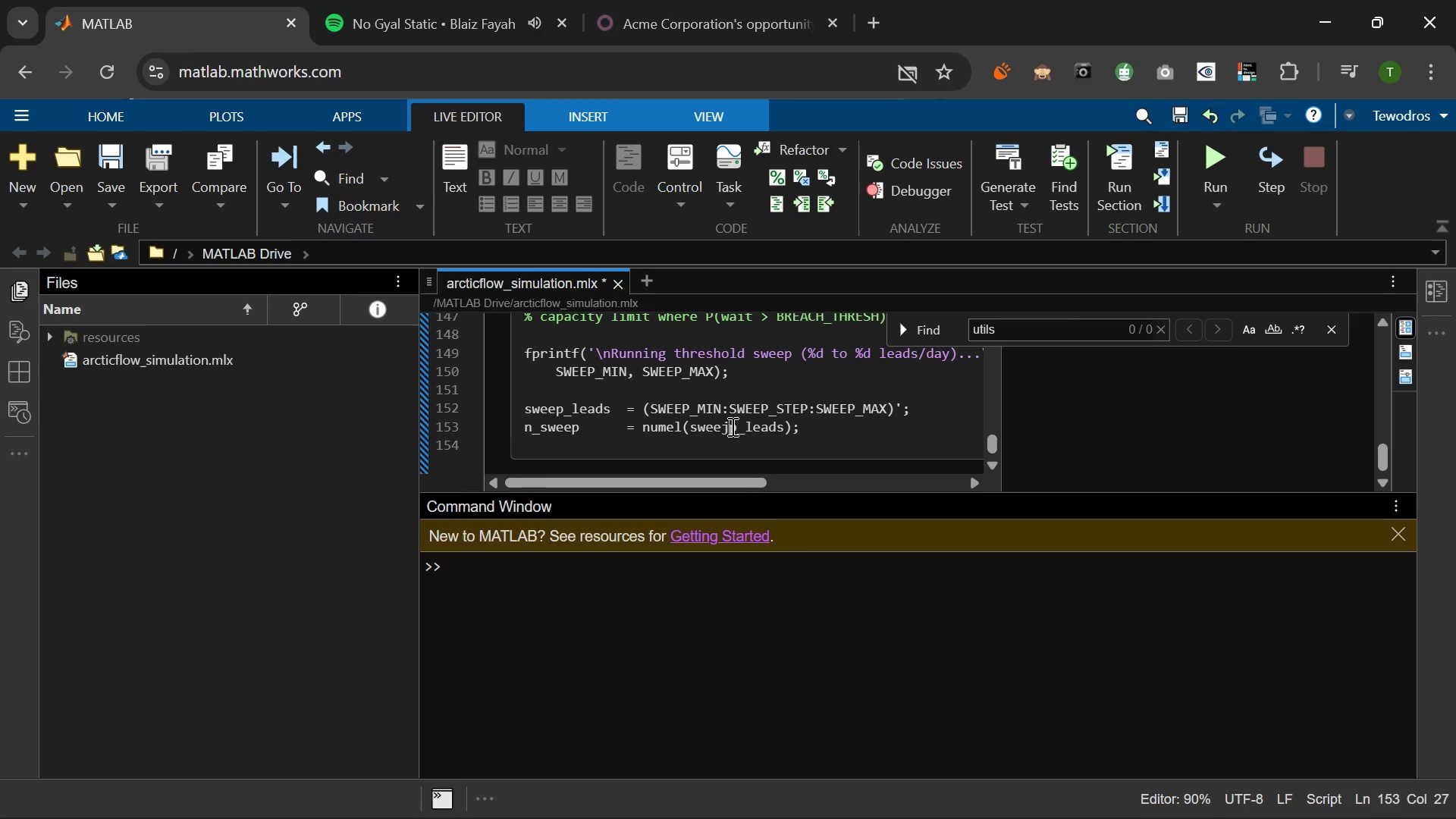 
key(J)
 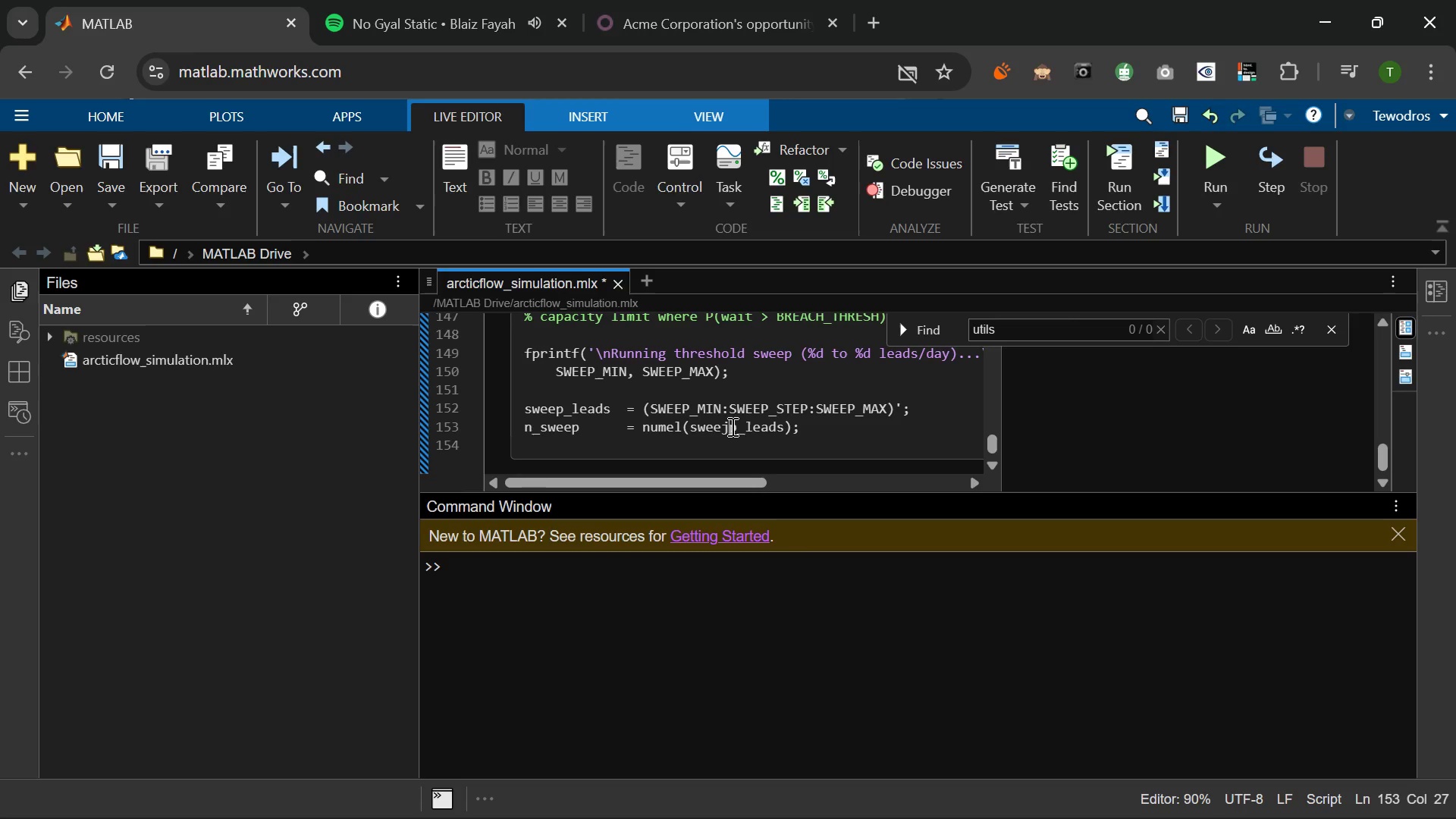 
key(Backspace)
 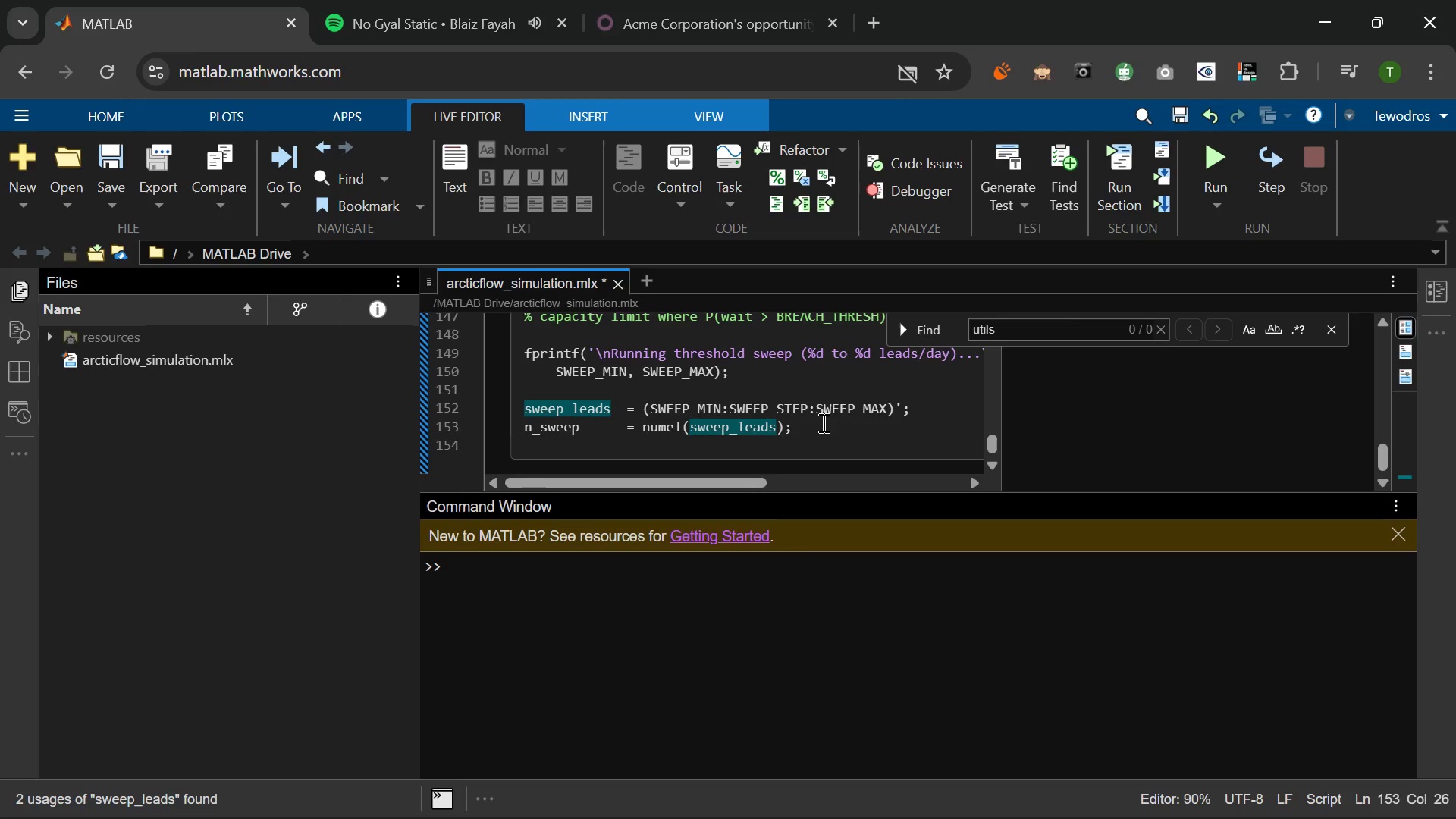 
left_click([817, 425])
 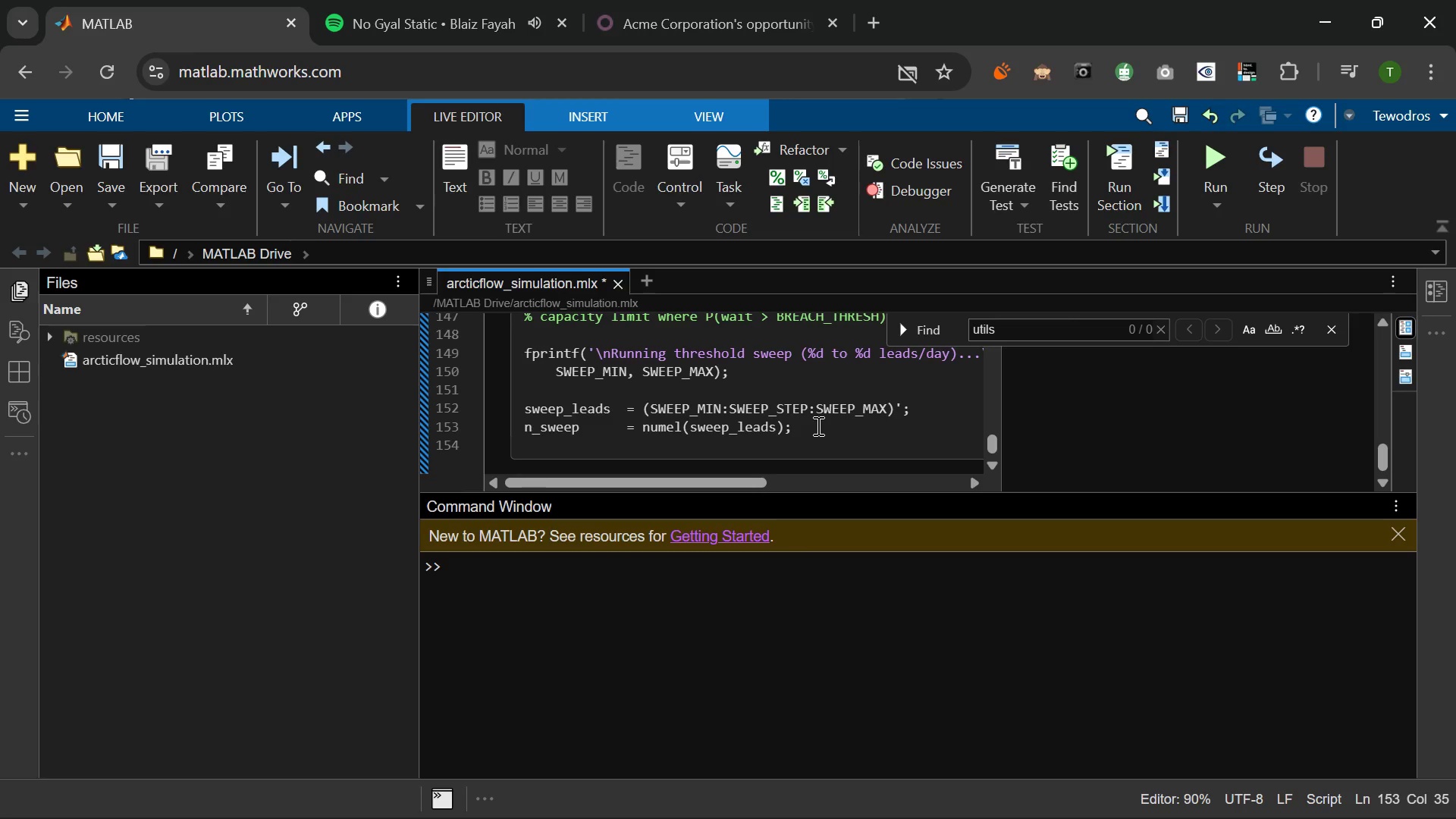 
key(Enter)
 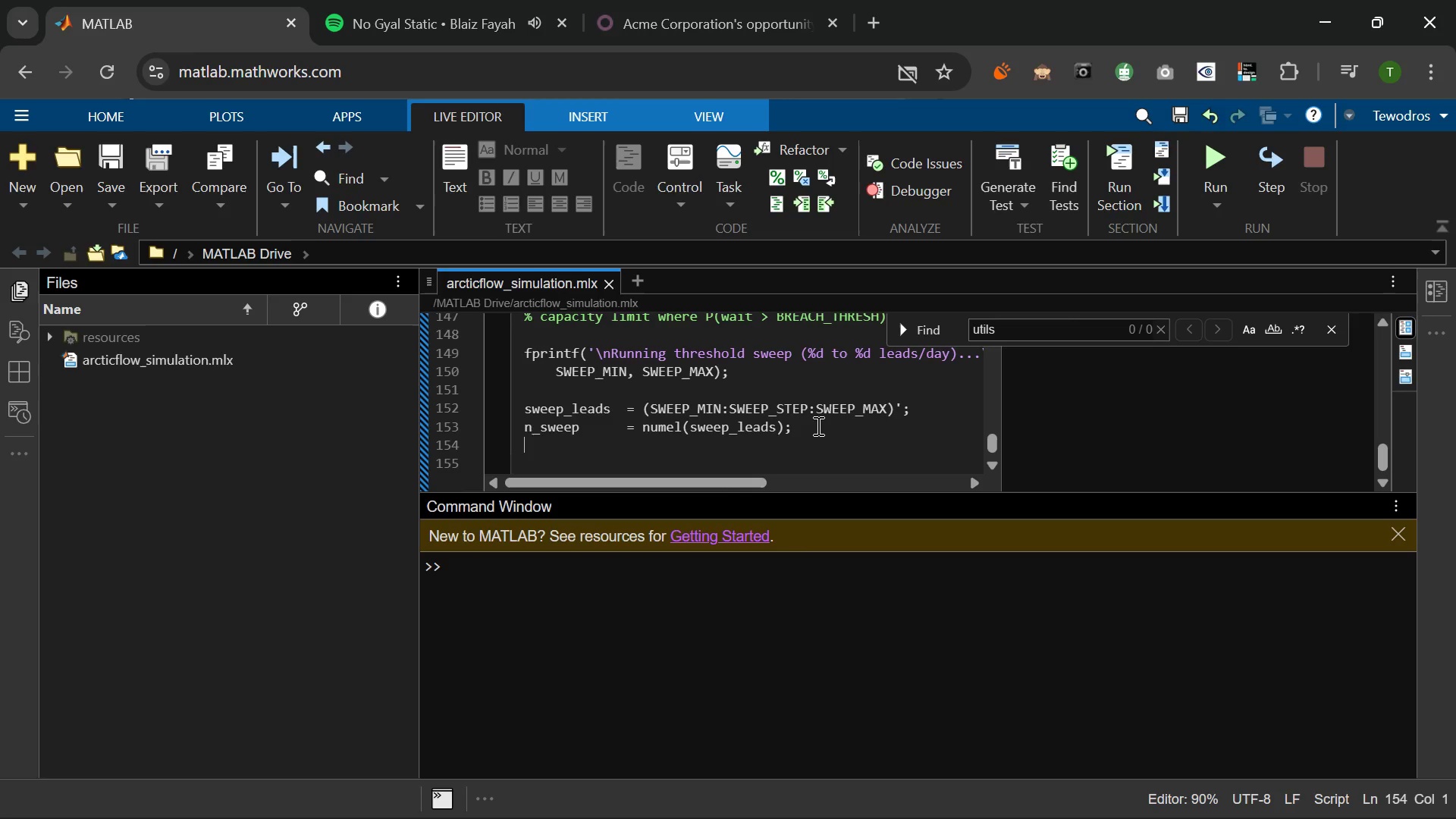 
type(P_SWEEP      = ZEROS(N_SWEEP, 1)
 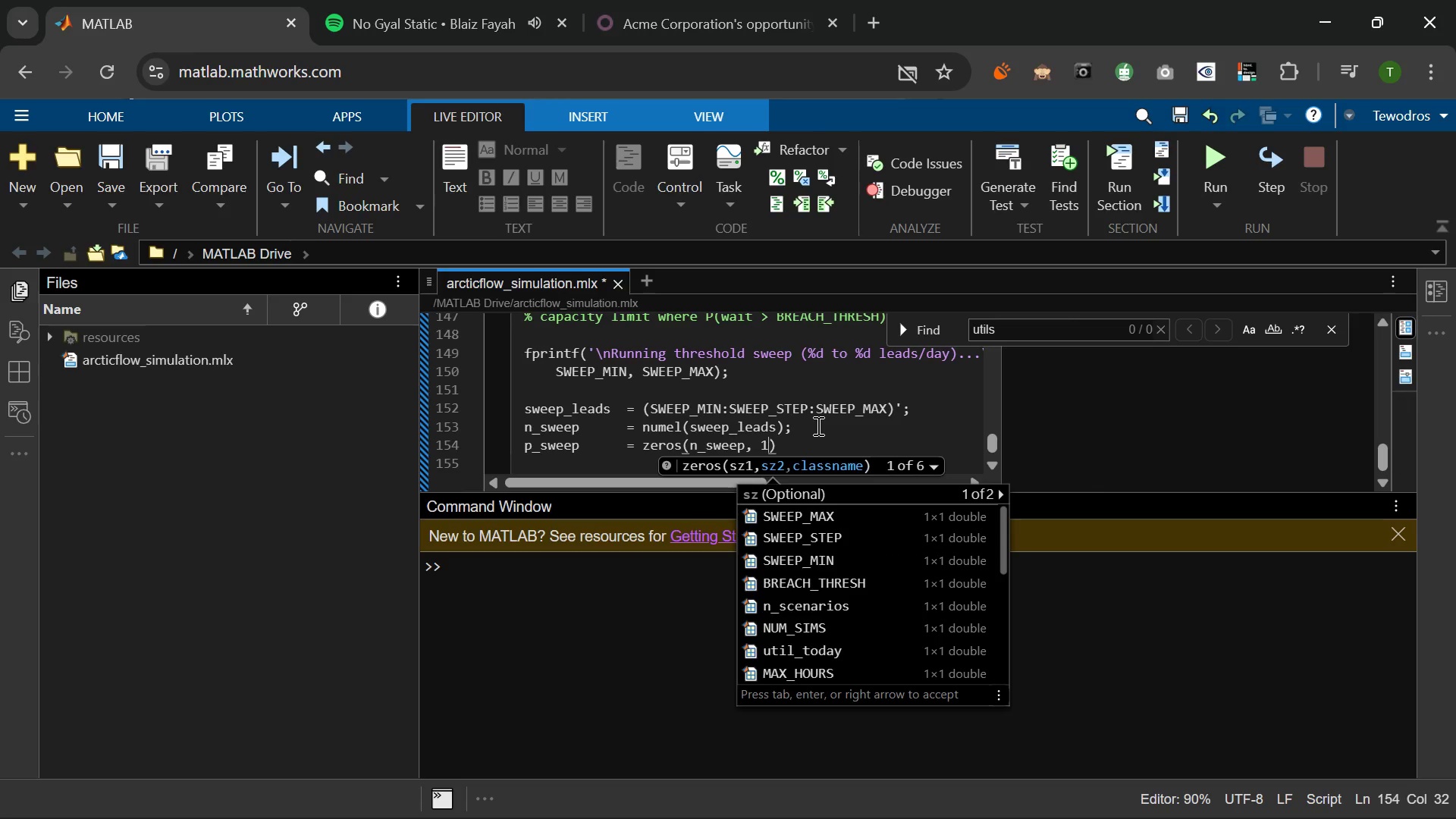 
key(ArrowRight)
 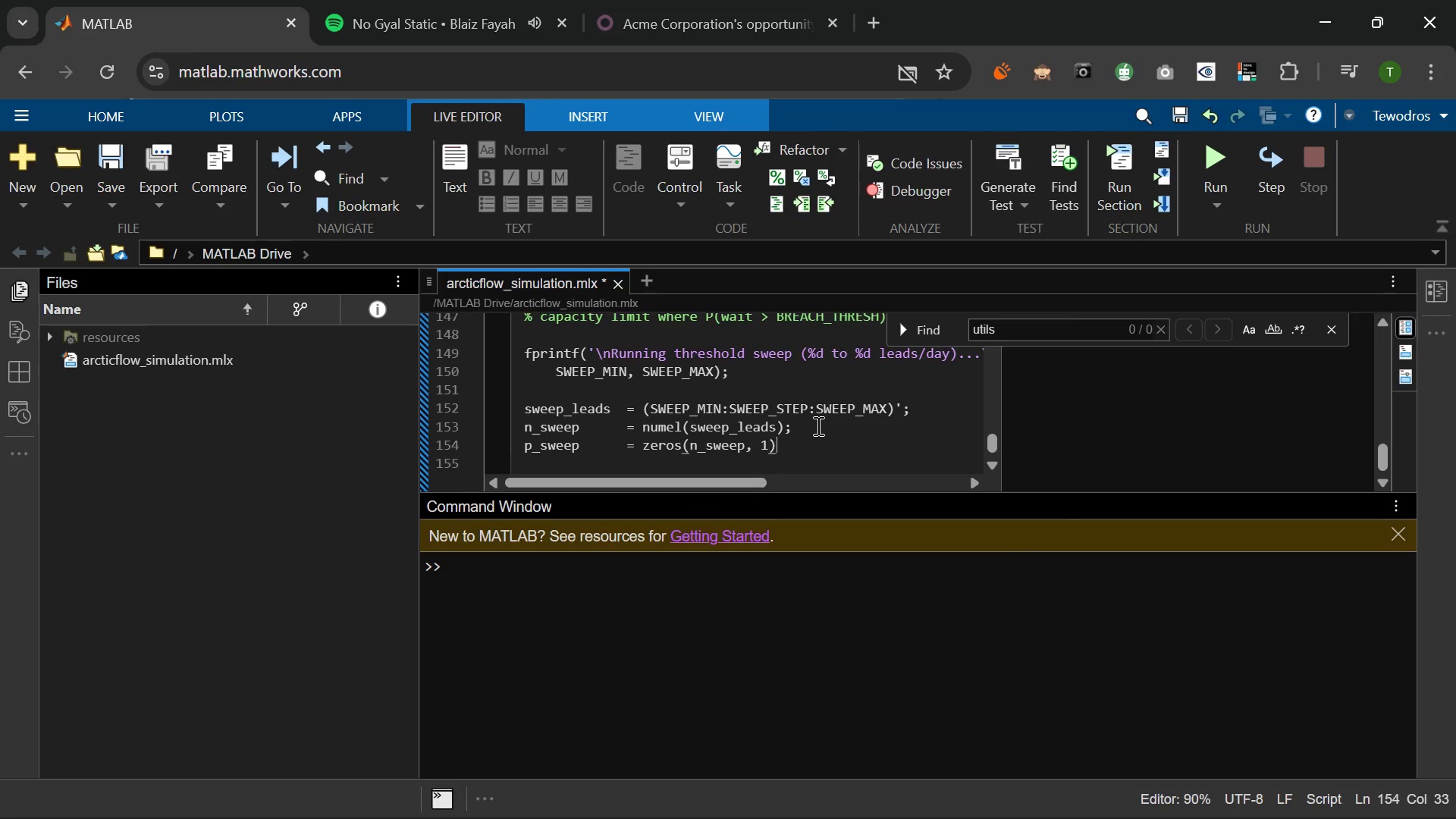 
key(Semicolon)
 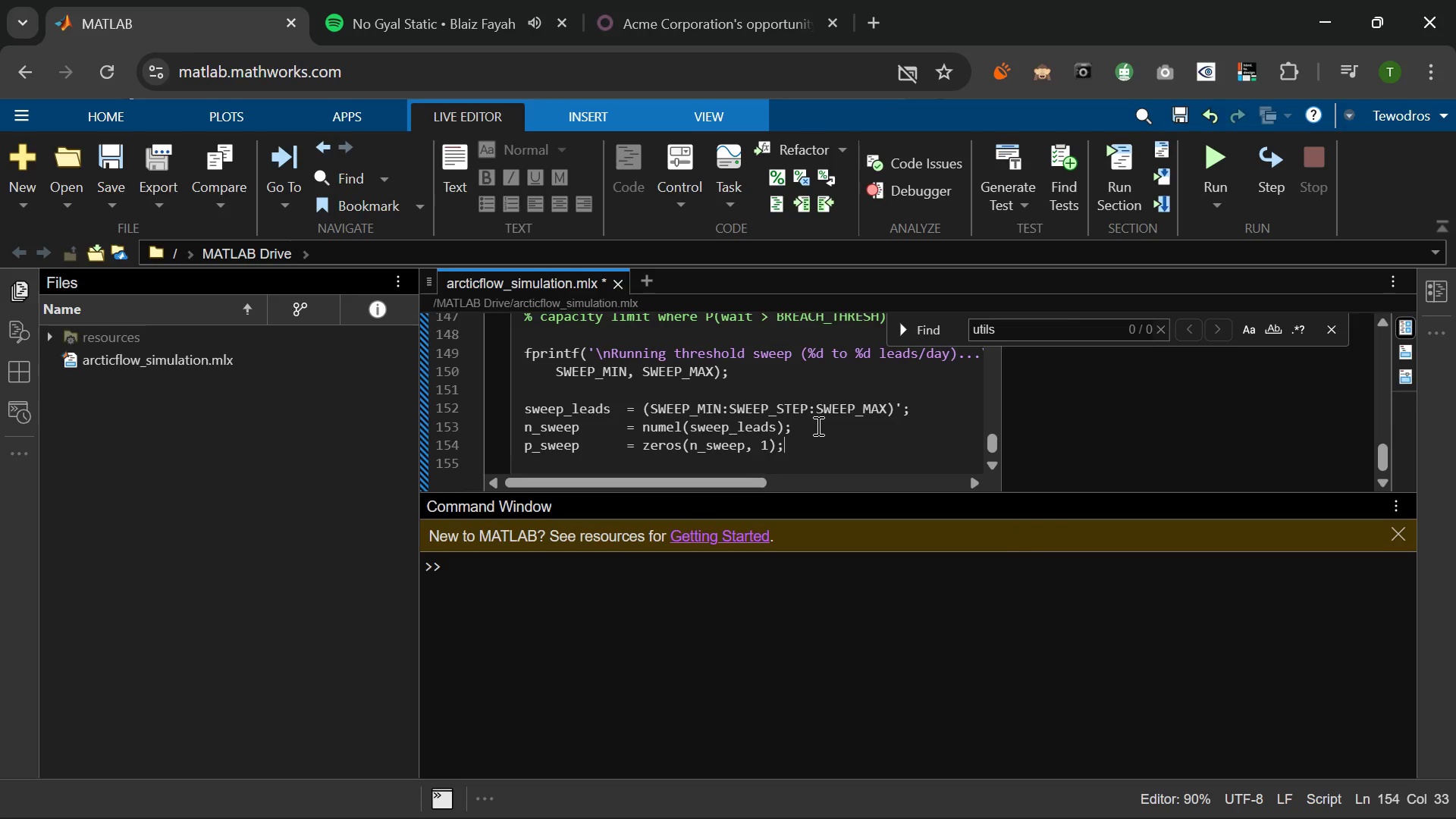 
key(Enter)
 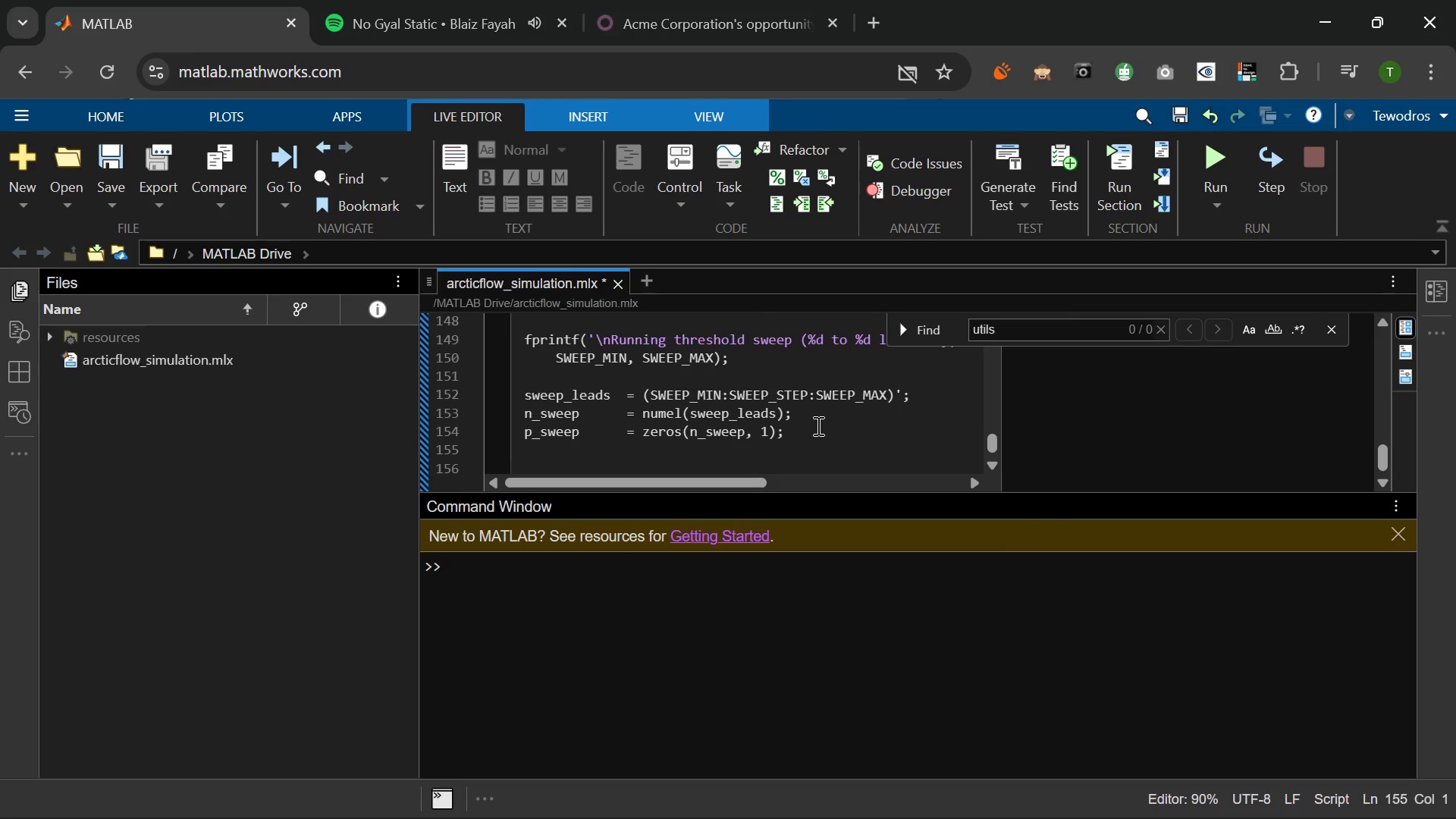 
type(n_swep-sims = a2)
key(Backspace)
key(Backspace)
type(200;)
 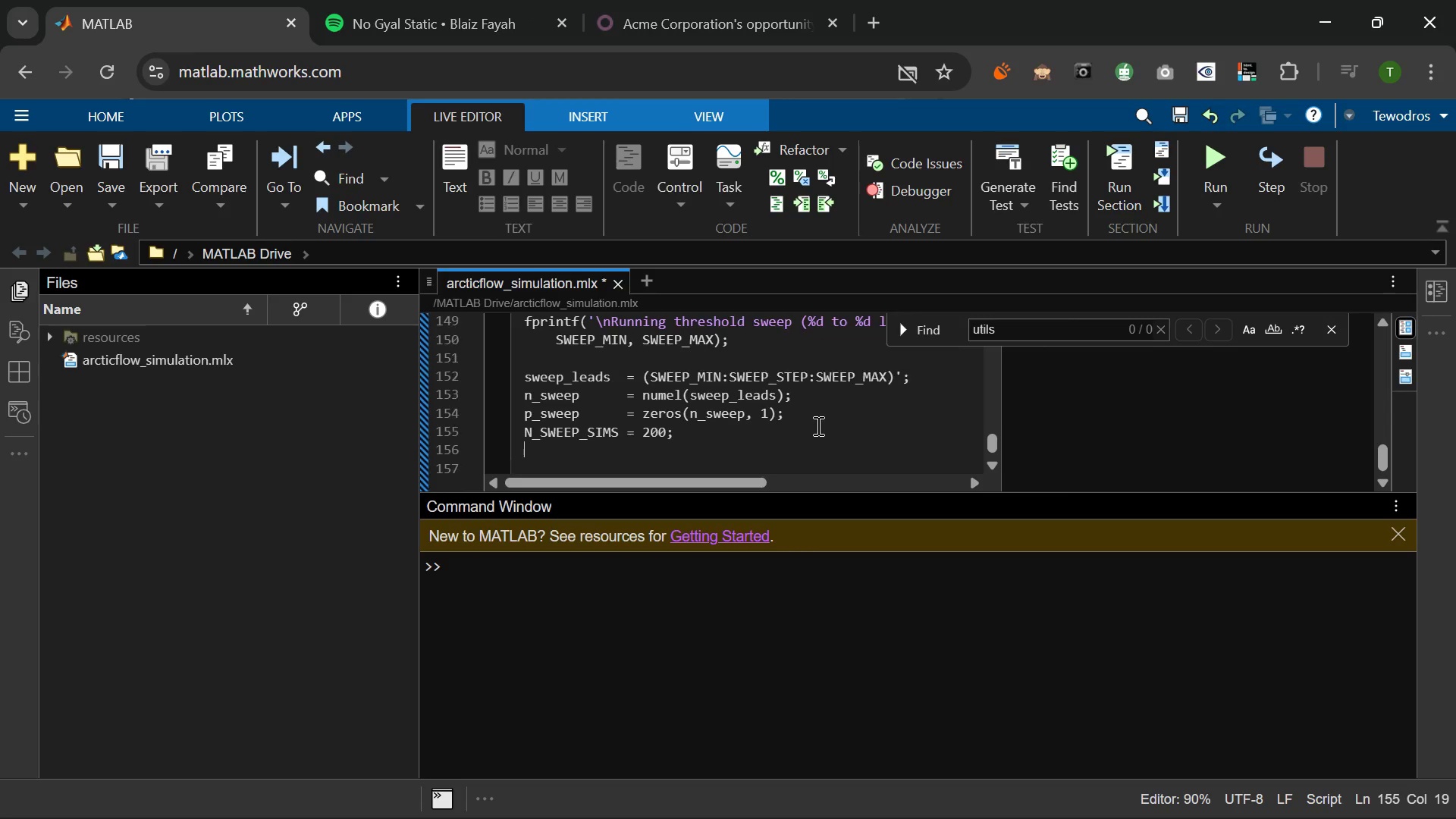 
 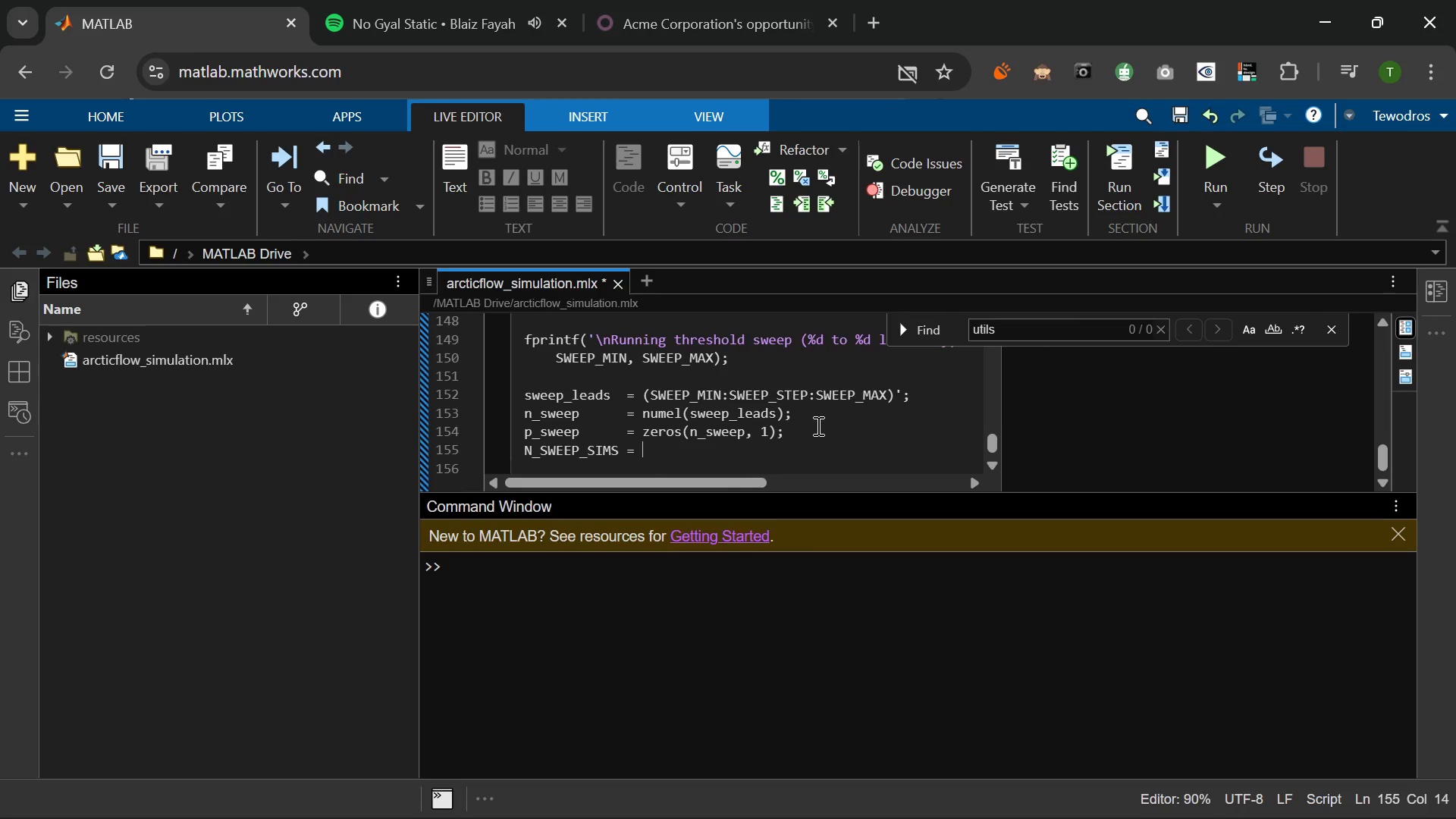 
key(Enter)
 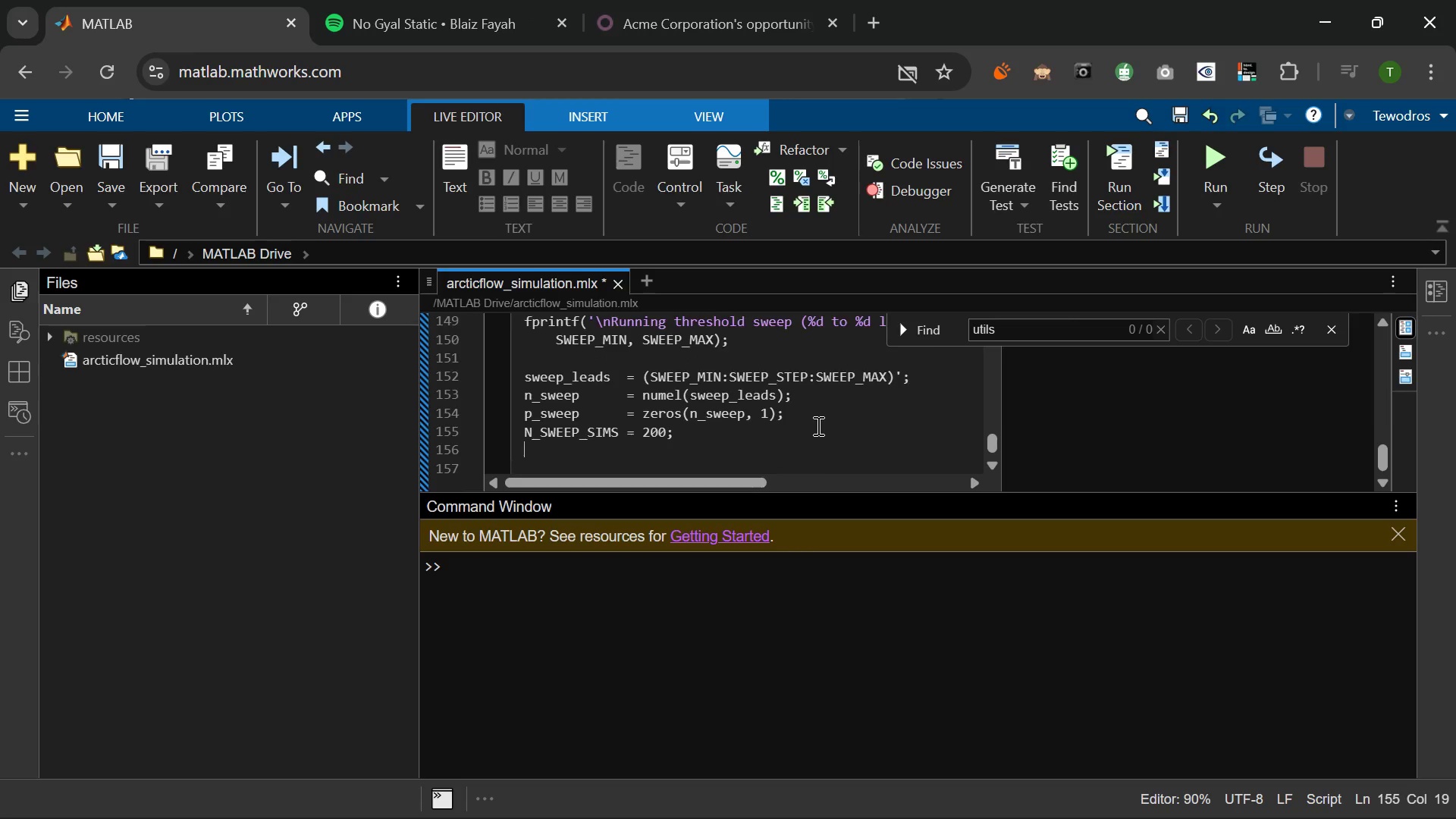 
key(Enter)
 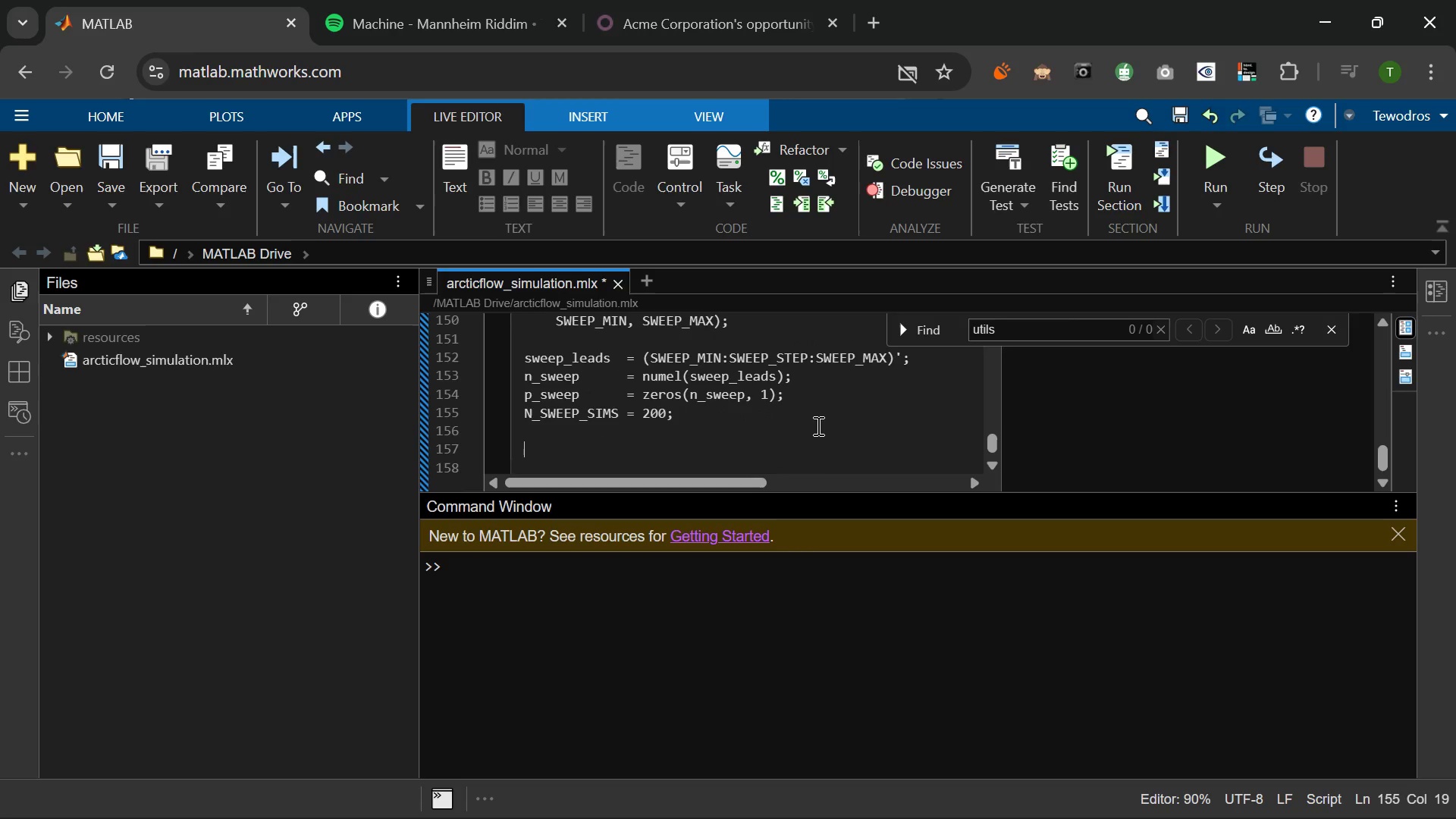 
type(for)
key(Backspace)
key(Backspace)
key(Backspace)
type(FOR SI = 1:N_SWEEP)
 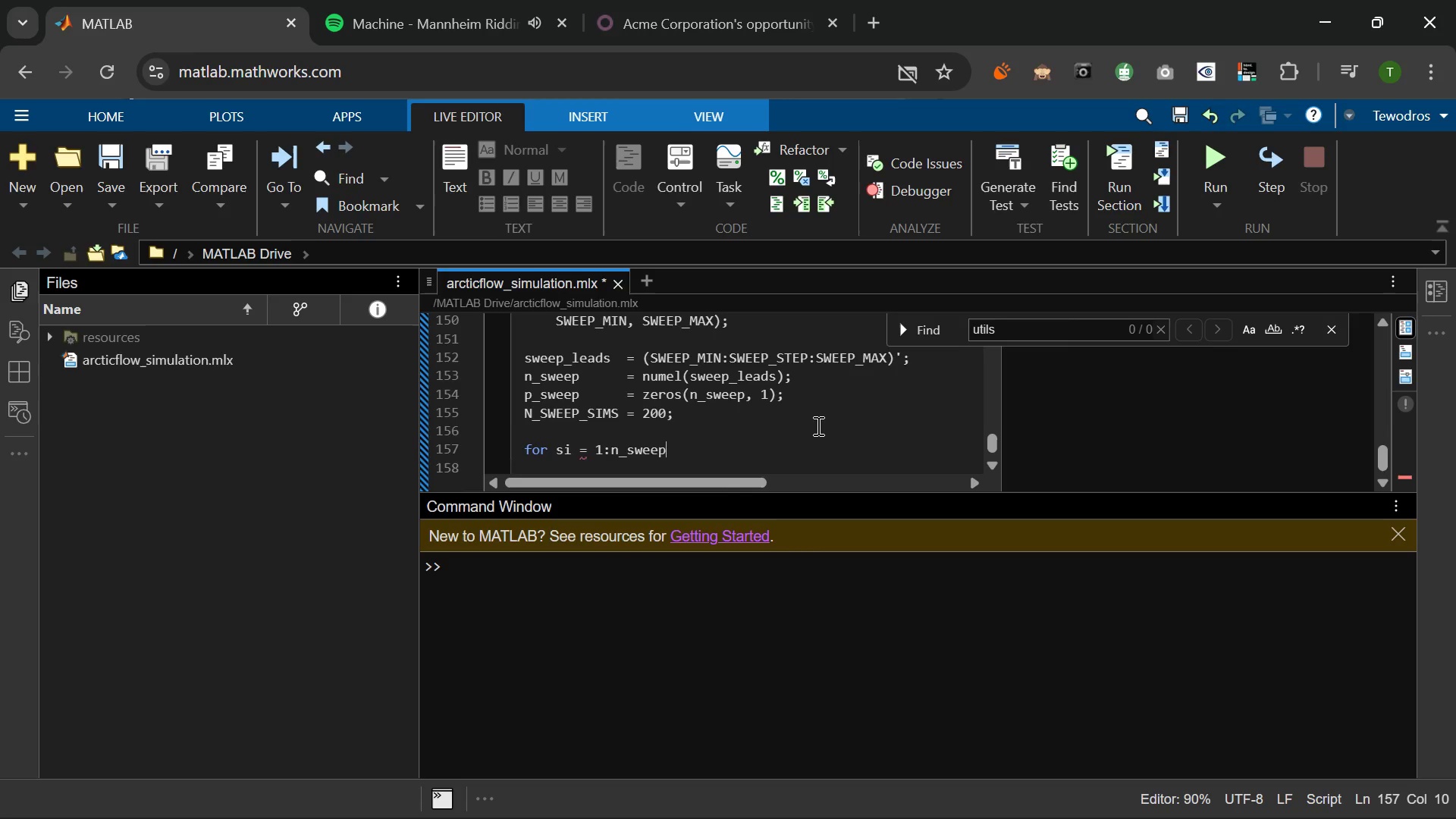 
key(Enter)
 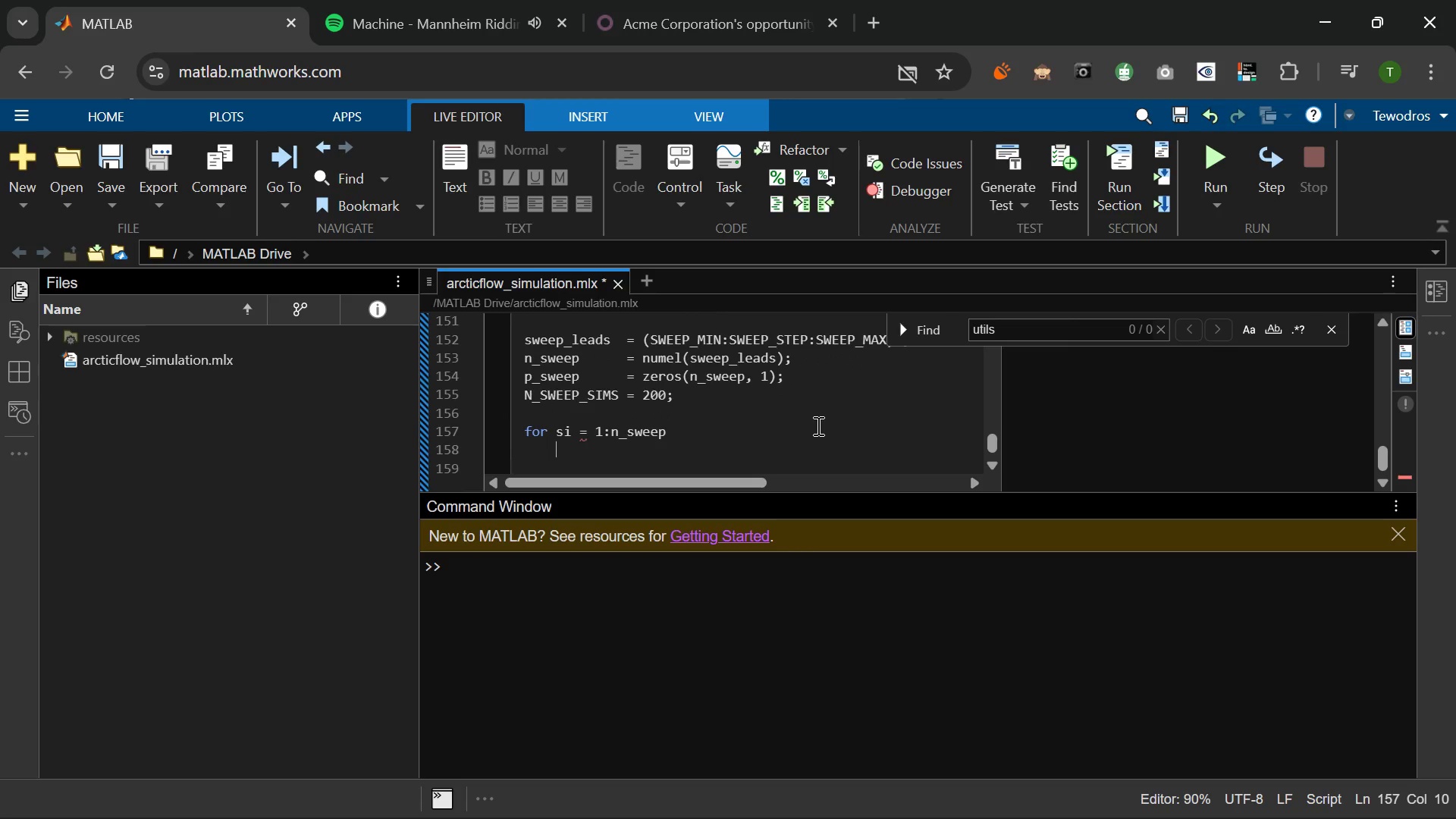 
type(LD - SWEEP_EADS(SI)
 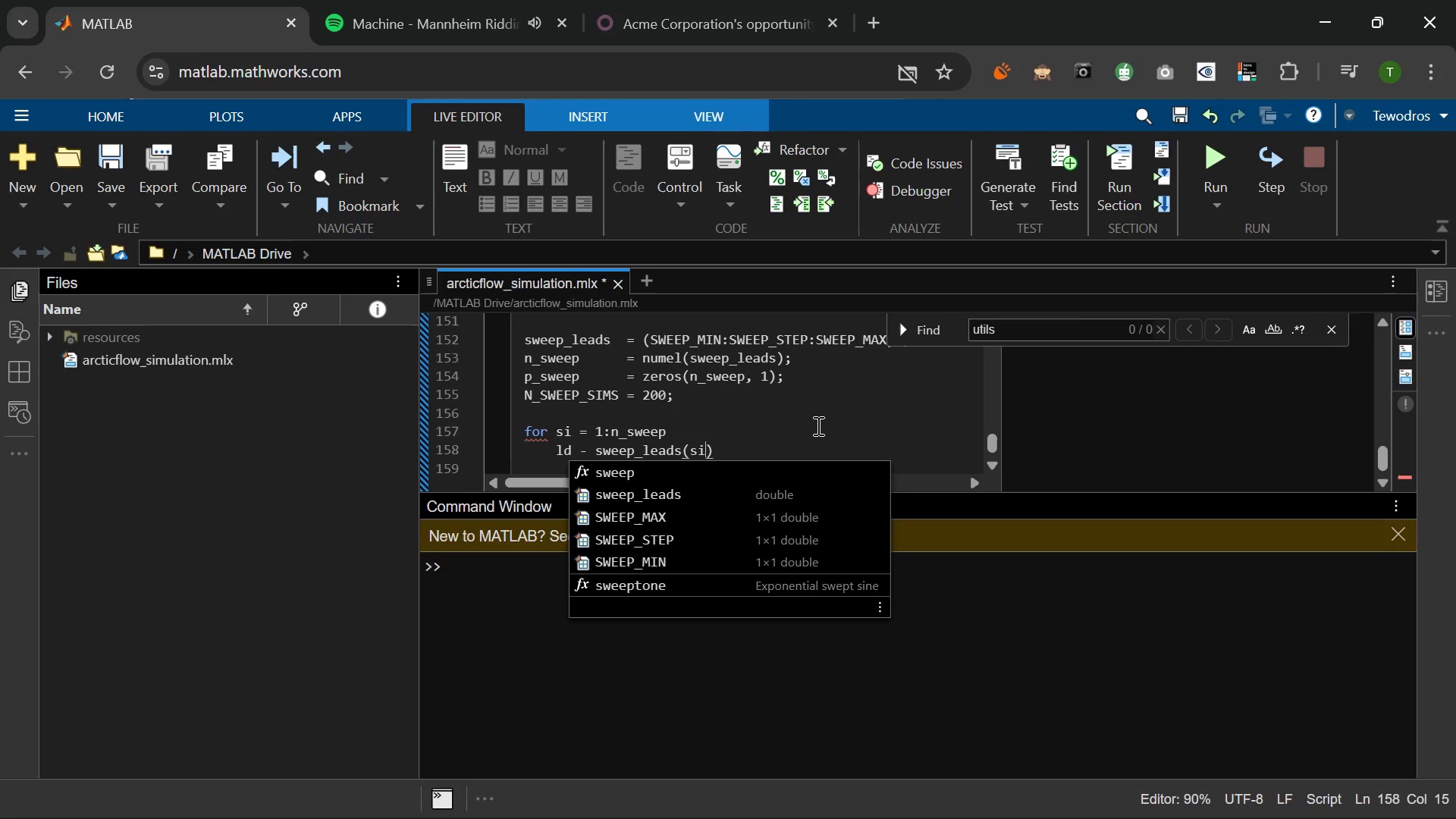 
key(ArrowRight)
 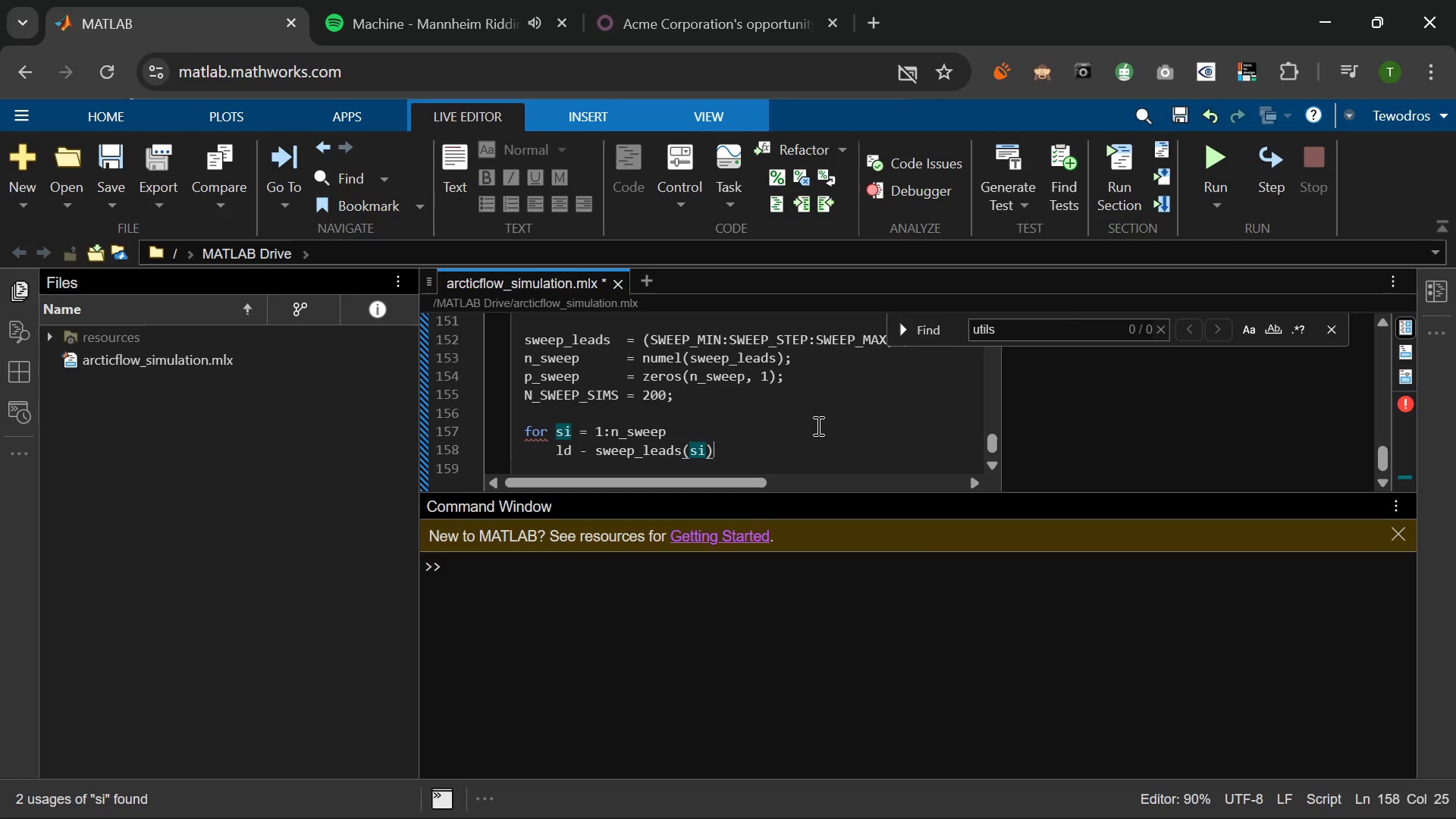 
key(Semicolon)
 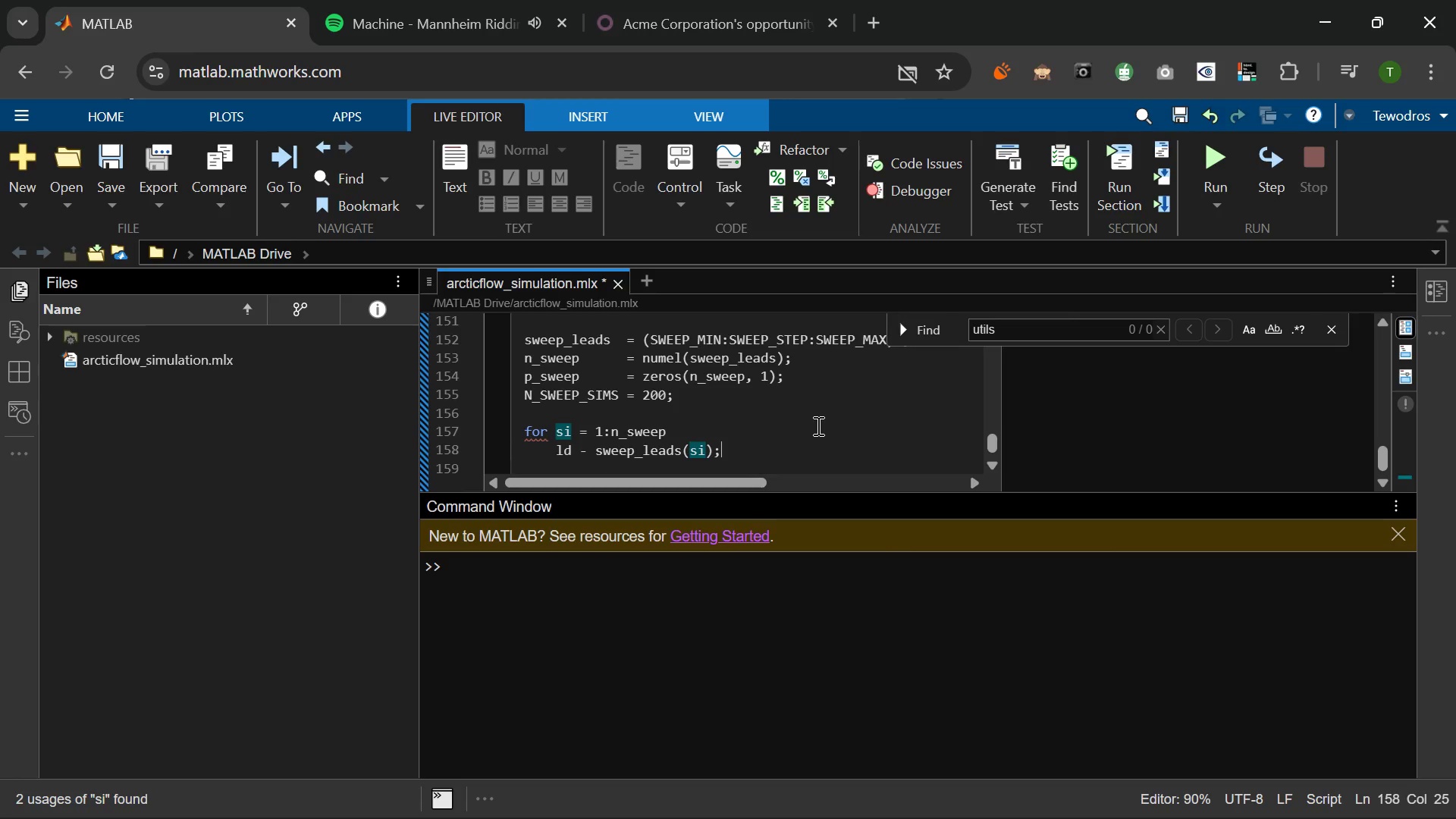 
key(Enter)
 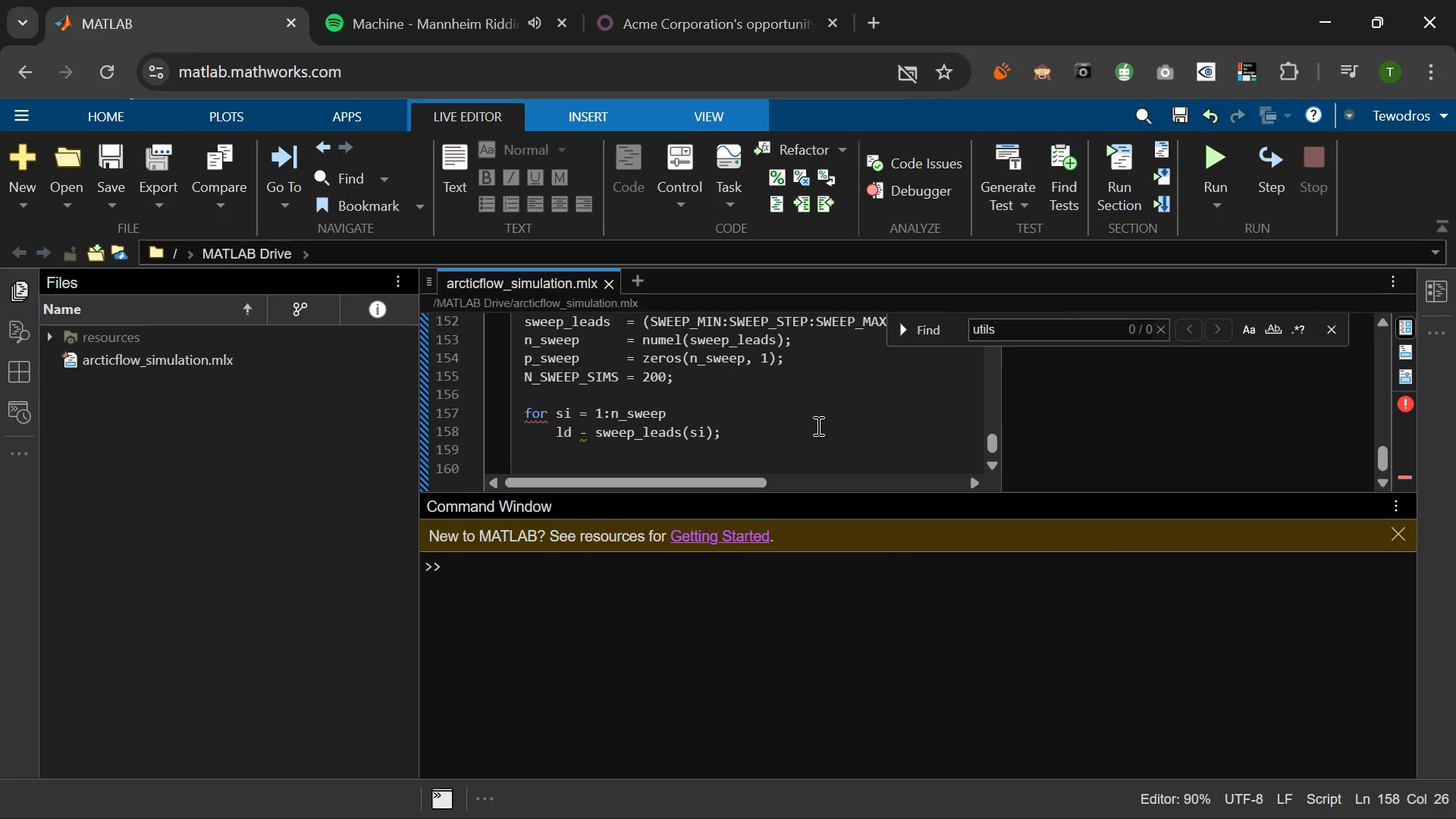 
type(WITS_SW = [)
 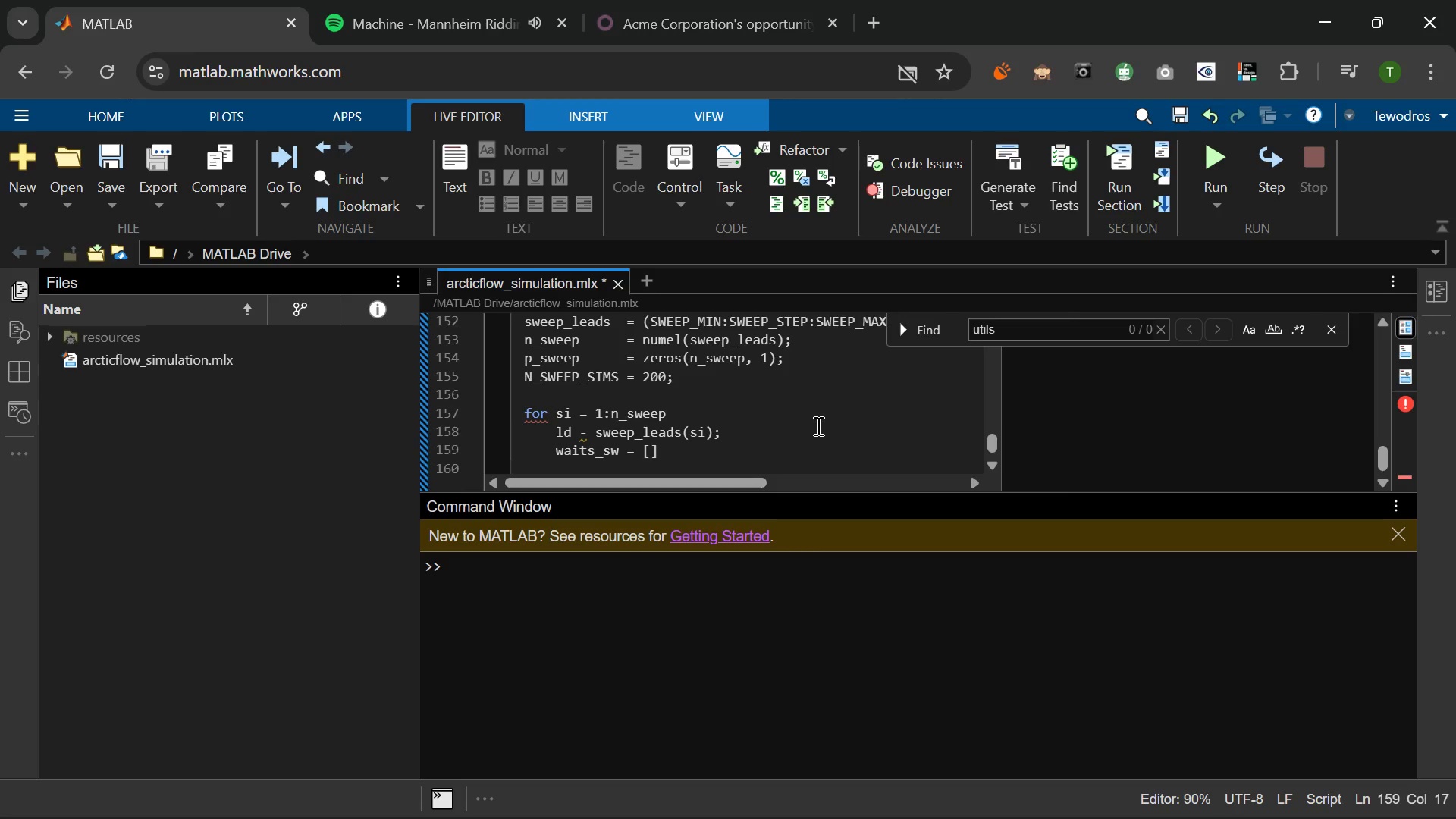 
key(ArrowRight)
 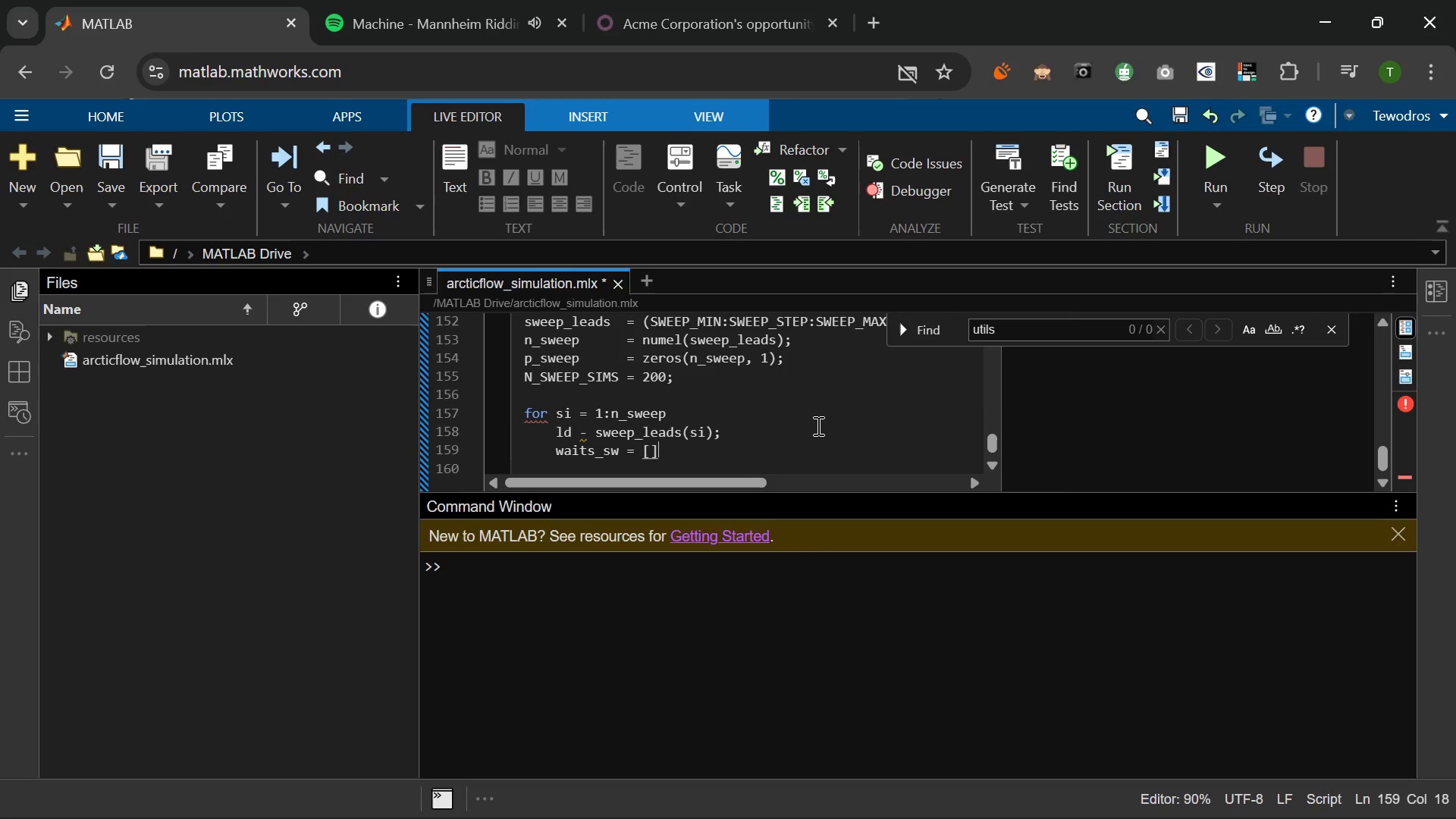 
key(Semicolon)
 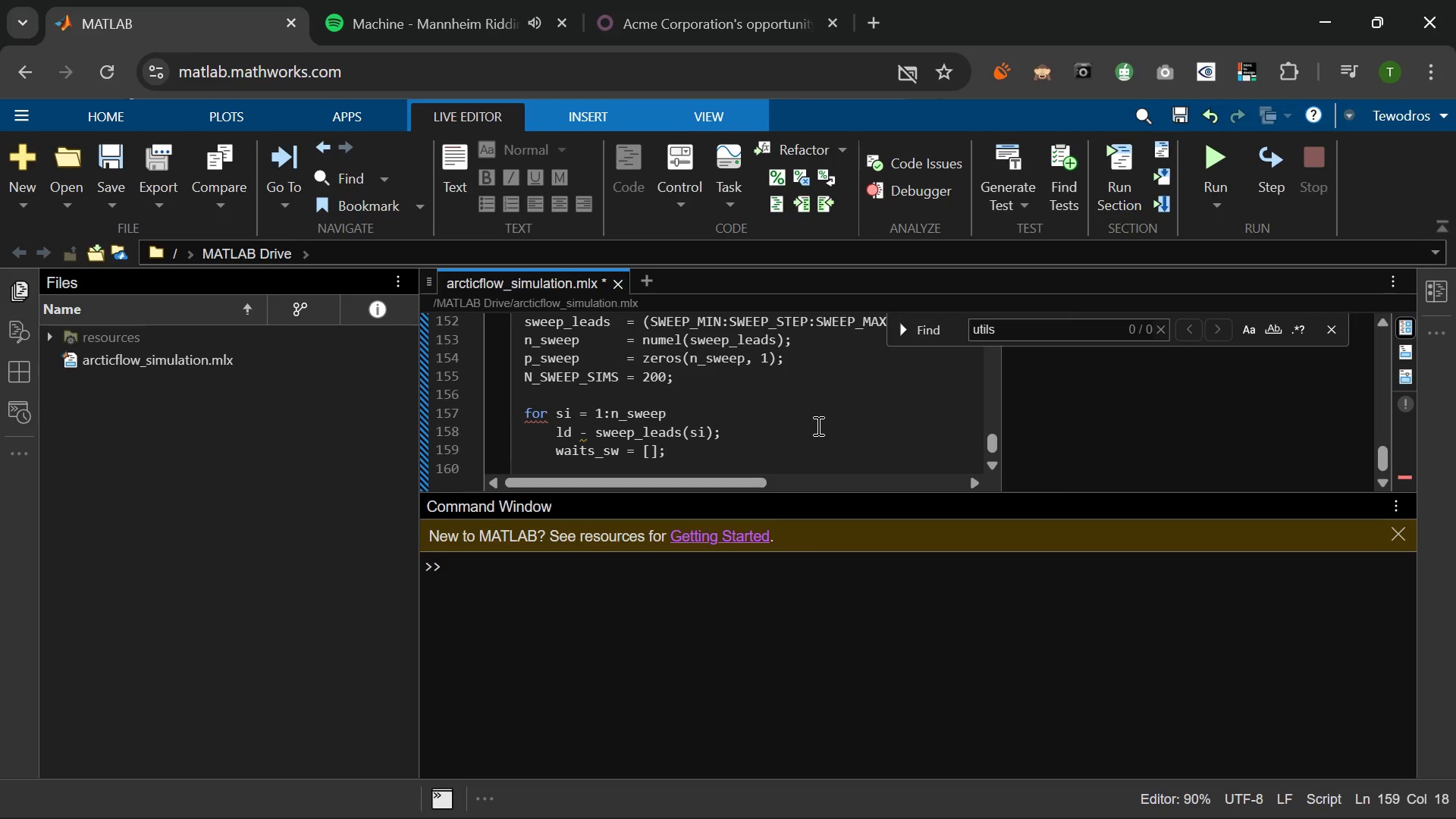 
key(Enter)
 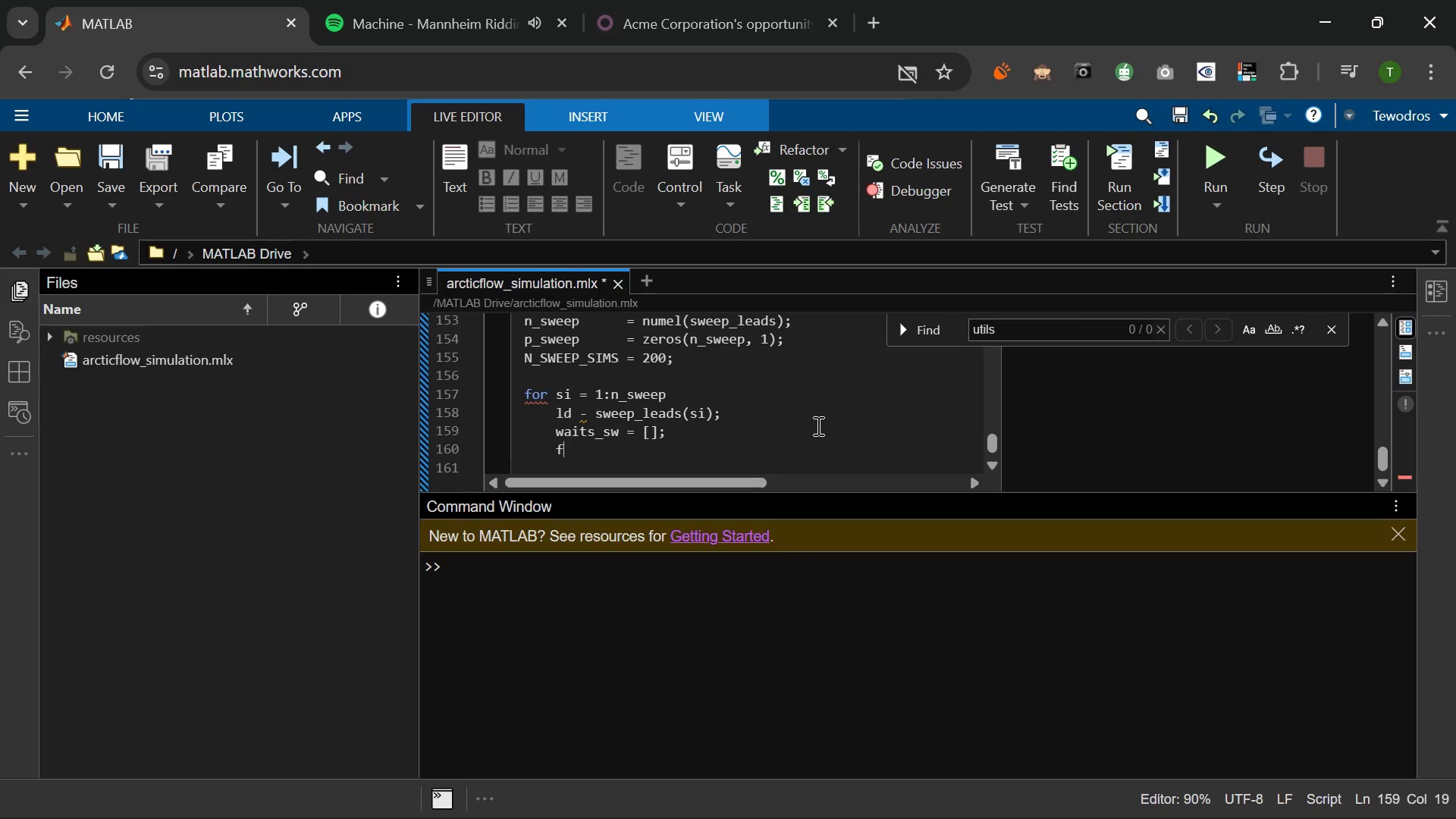 
type(for sim = q:N_)
 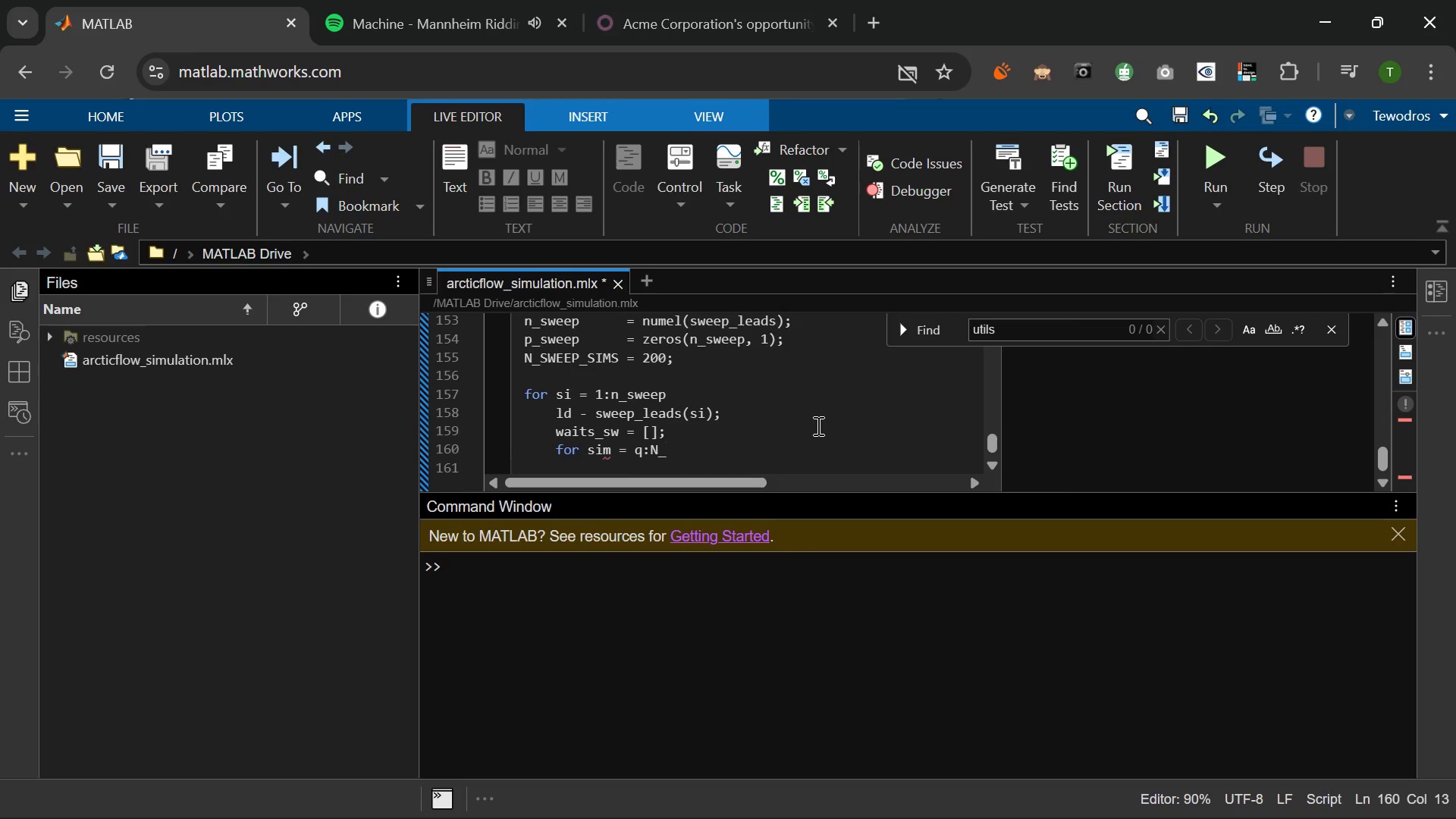 
key(Tab)
 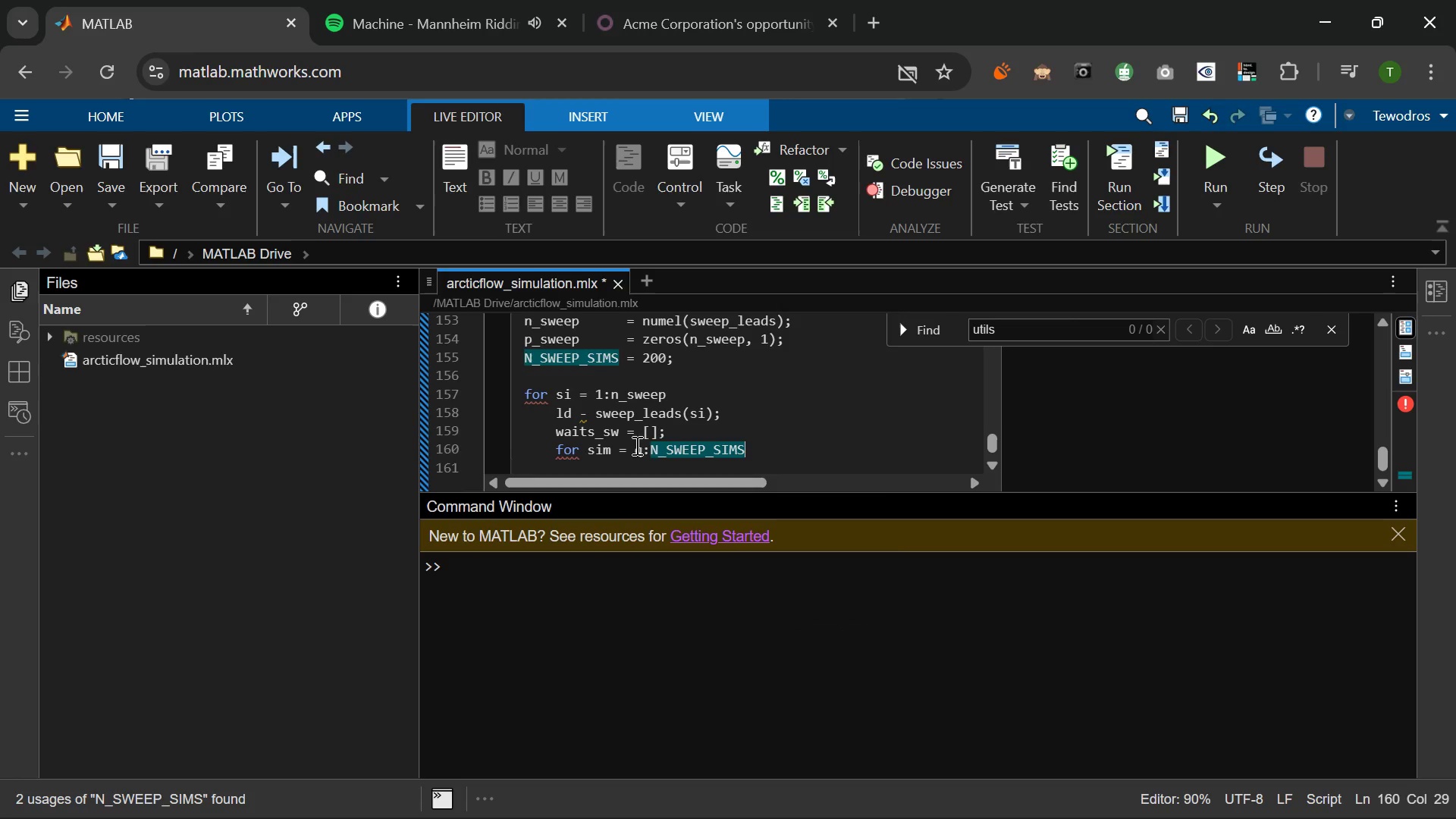 
left_click([641, 449])
 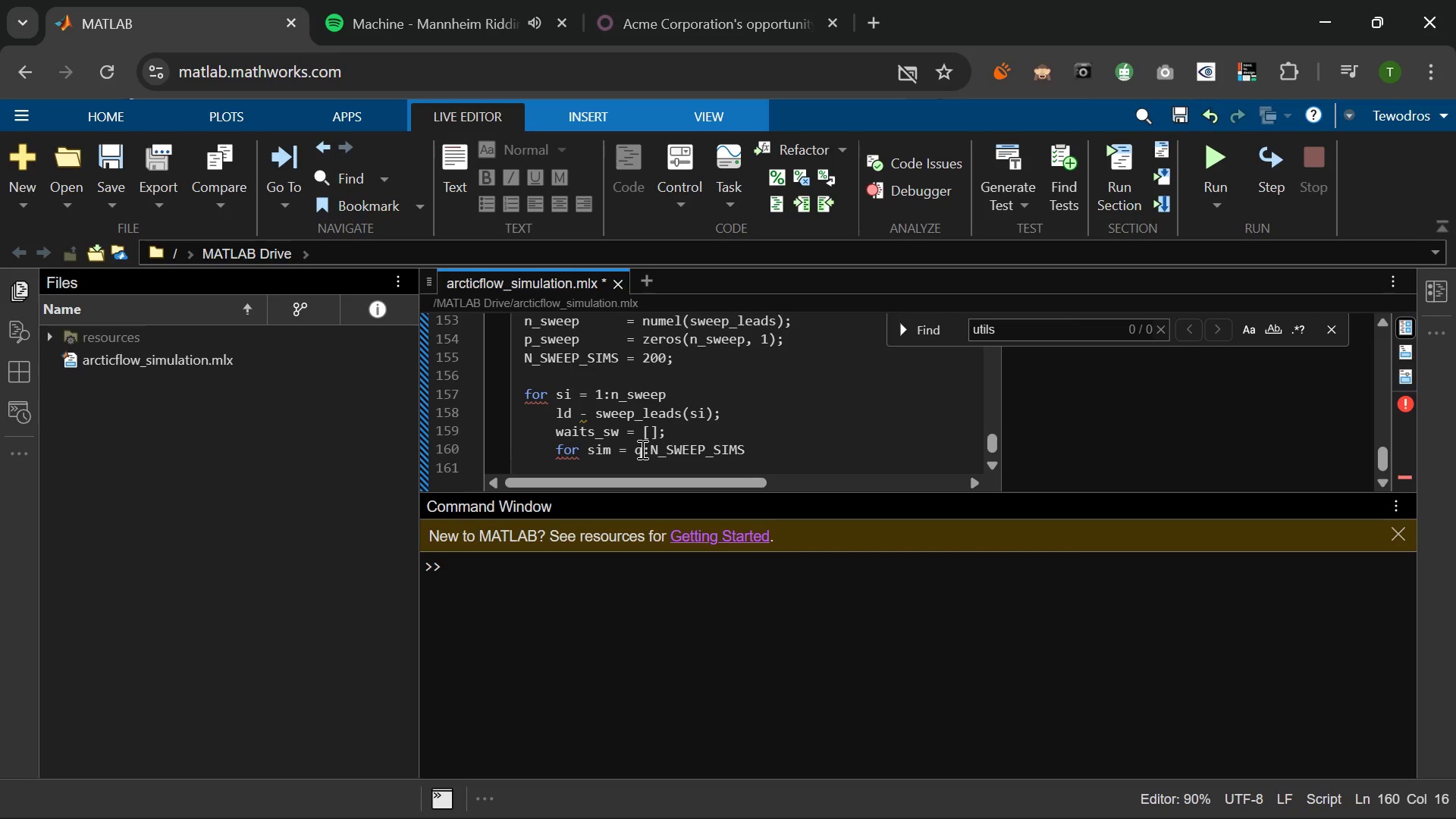 
key(Backspace)
 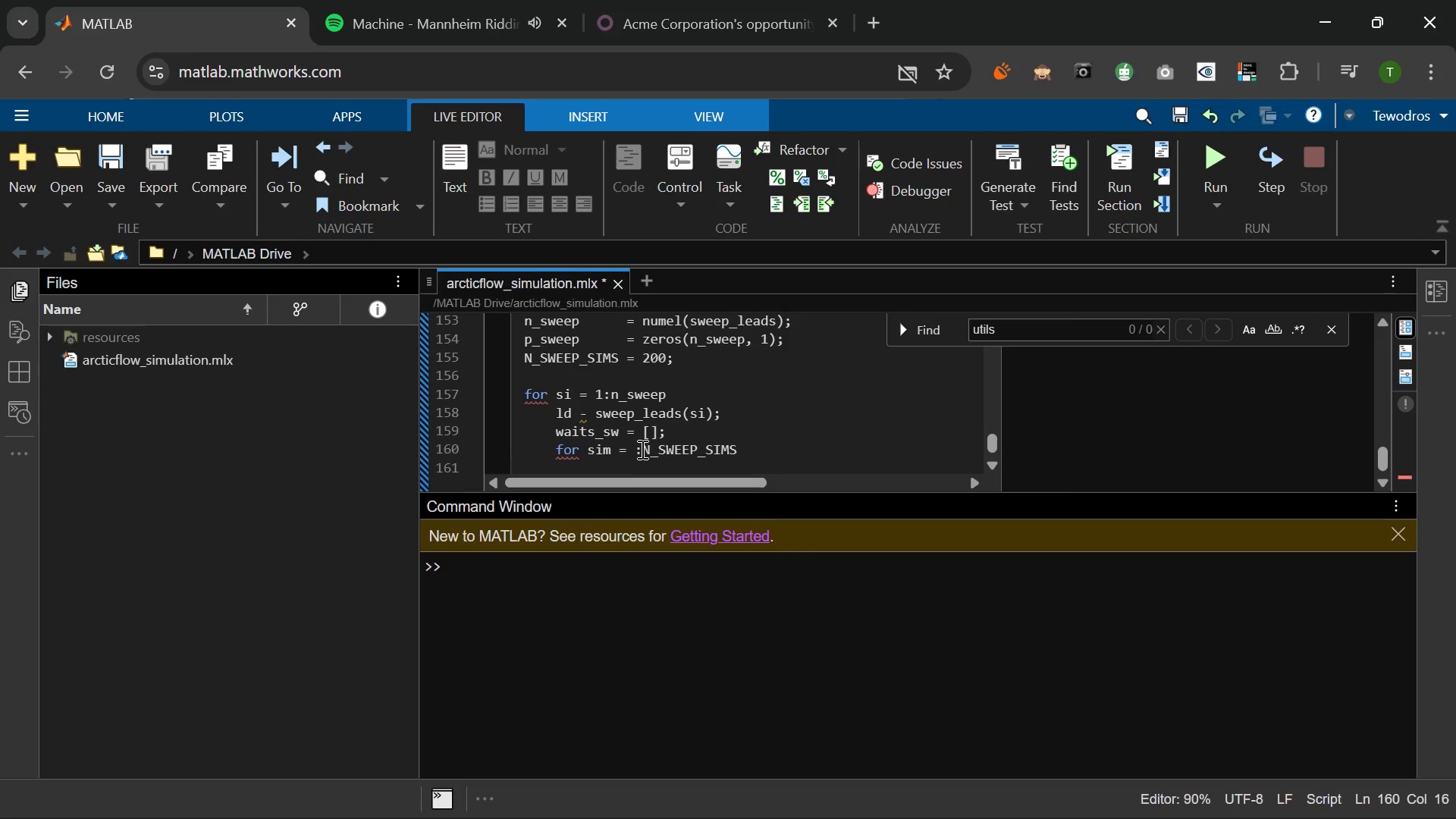 
key(1)
 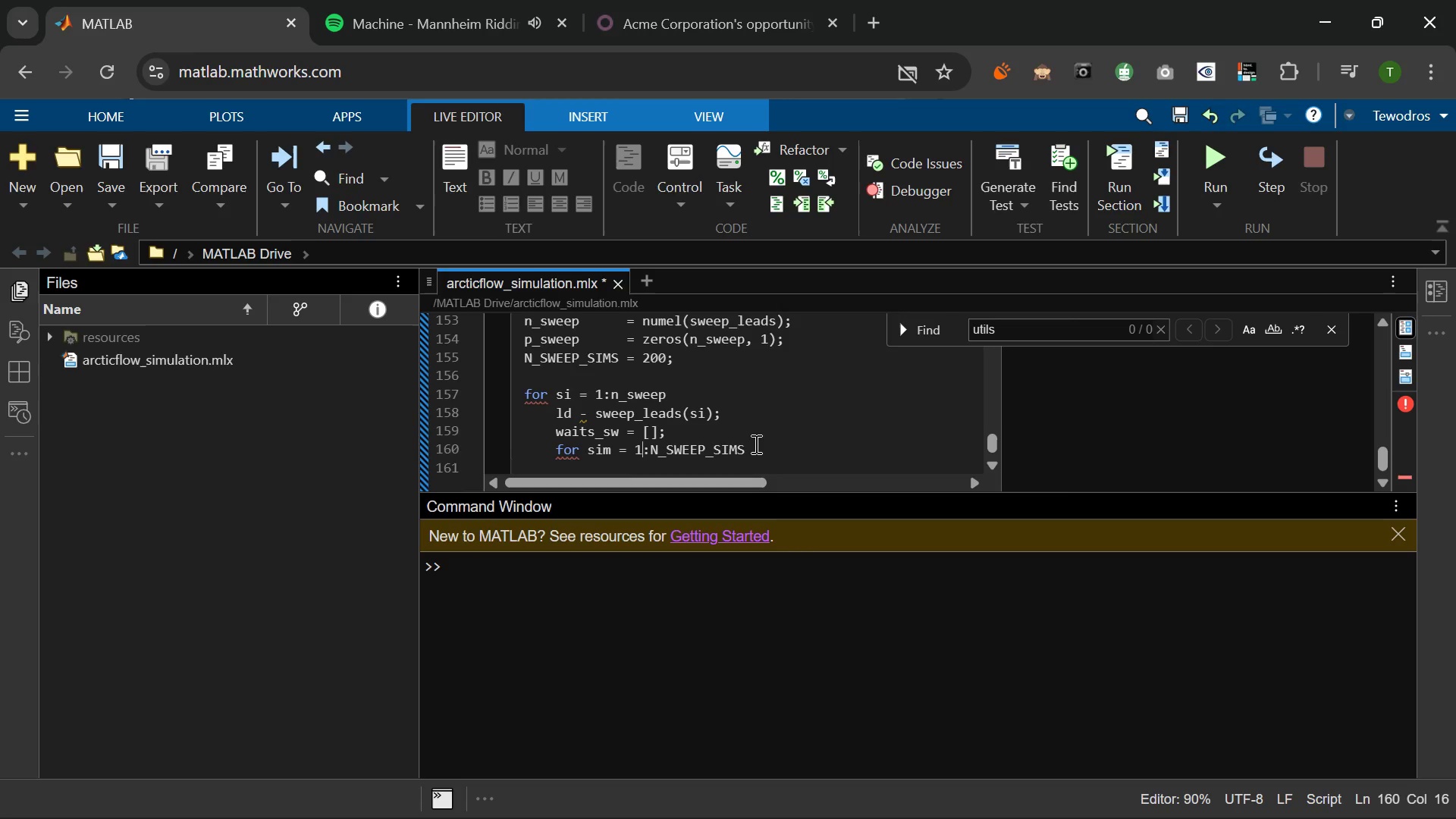 
left_click([761, 443])
 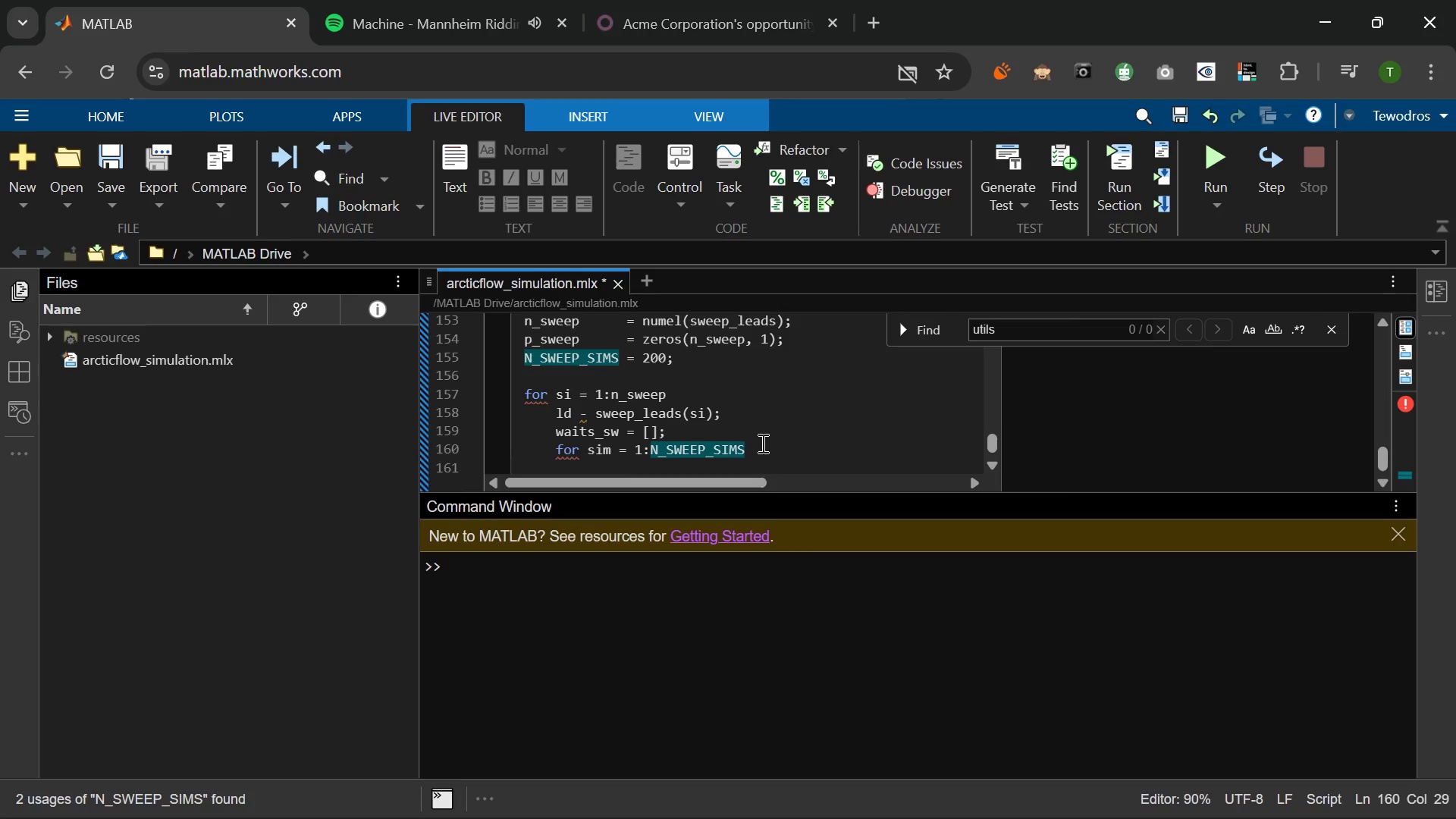 
left_click([761, 443])
 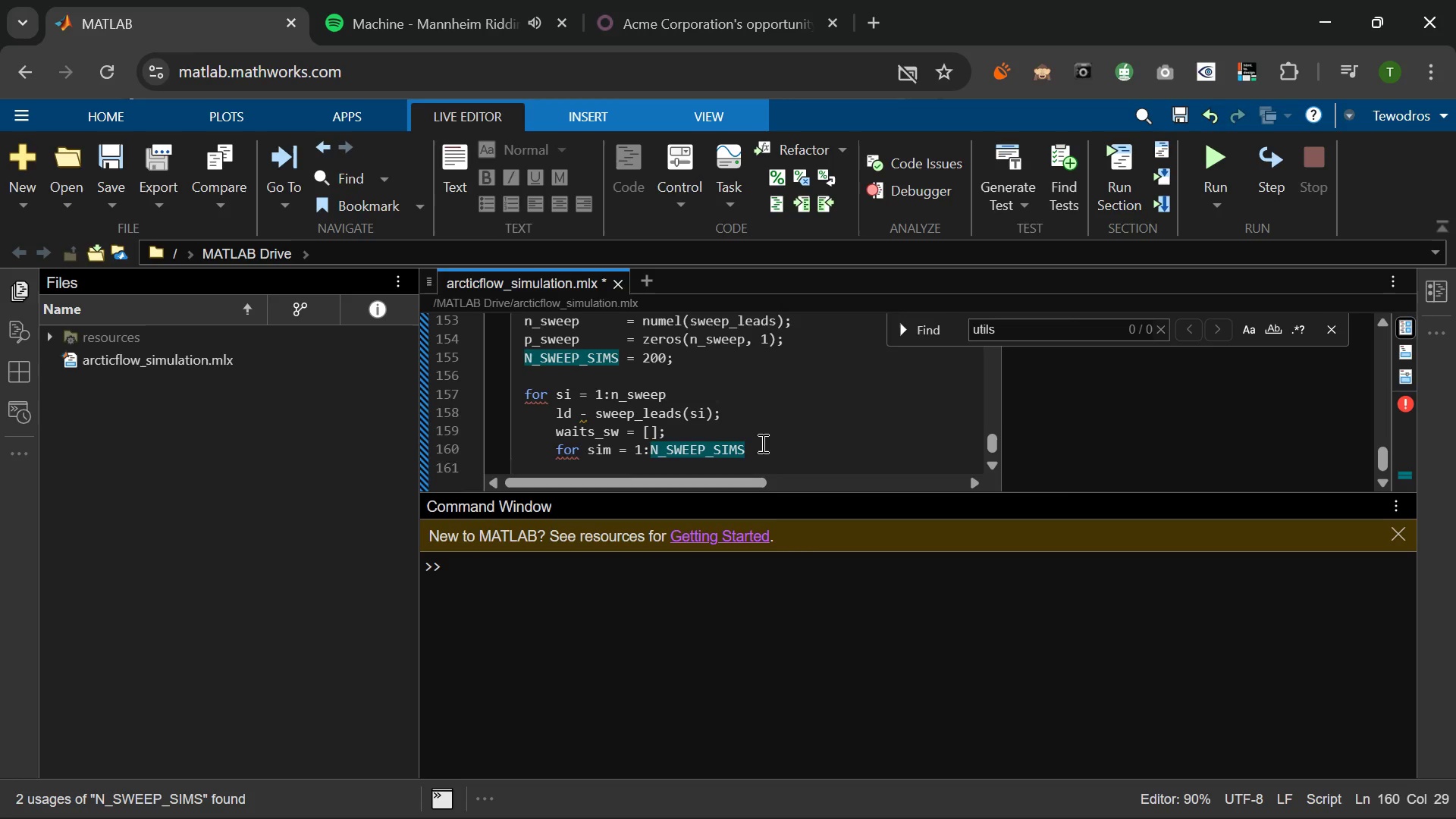 
key(Enter)
 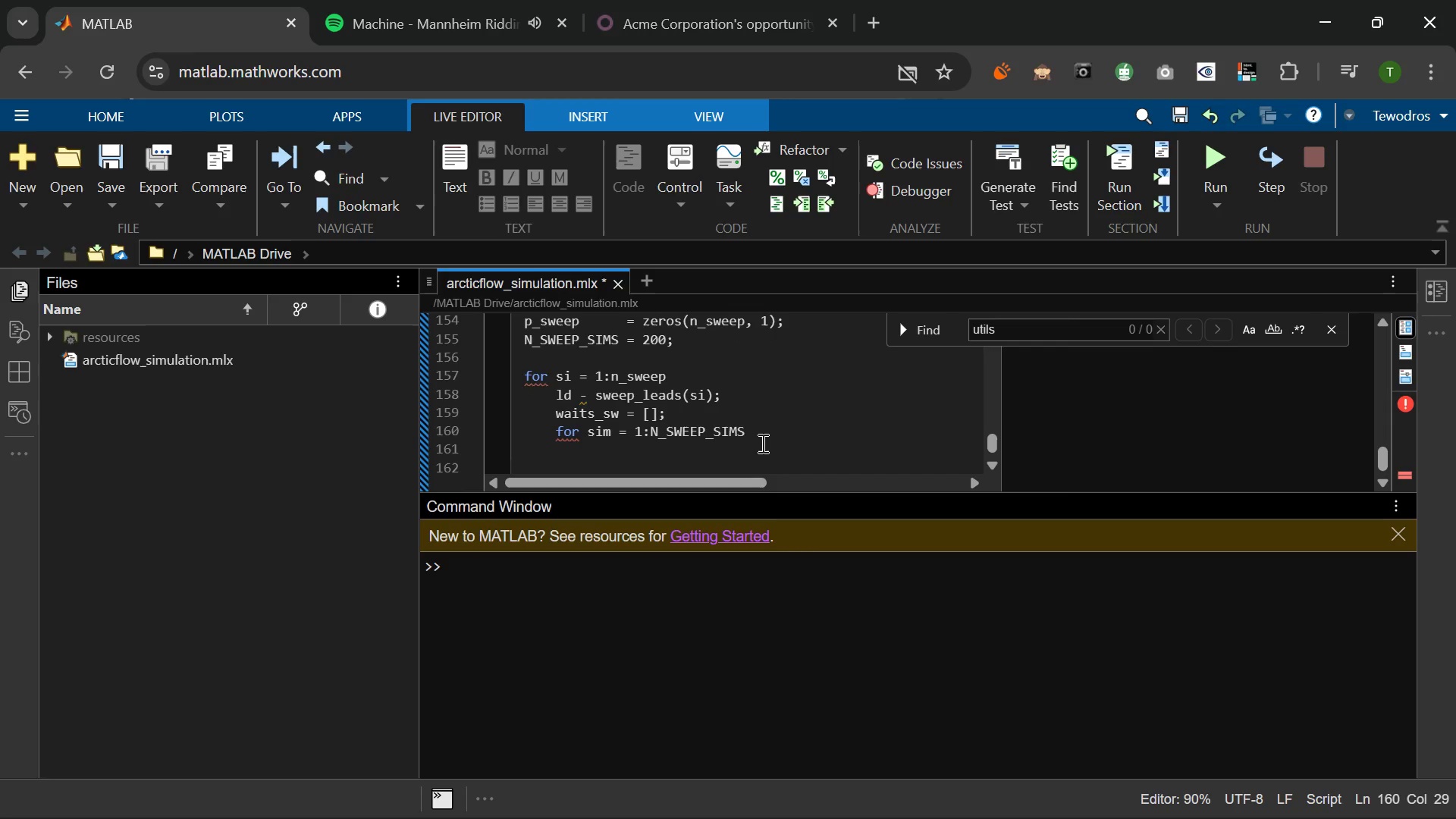 
type(for day = 1:NUM_DAYS)
 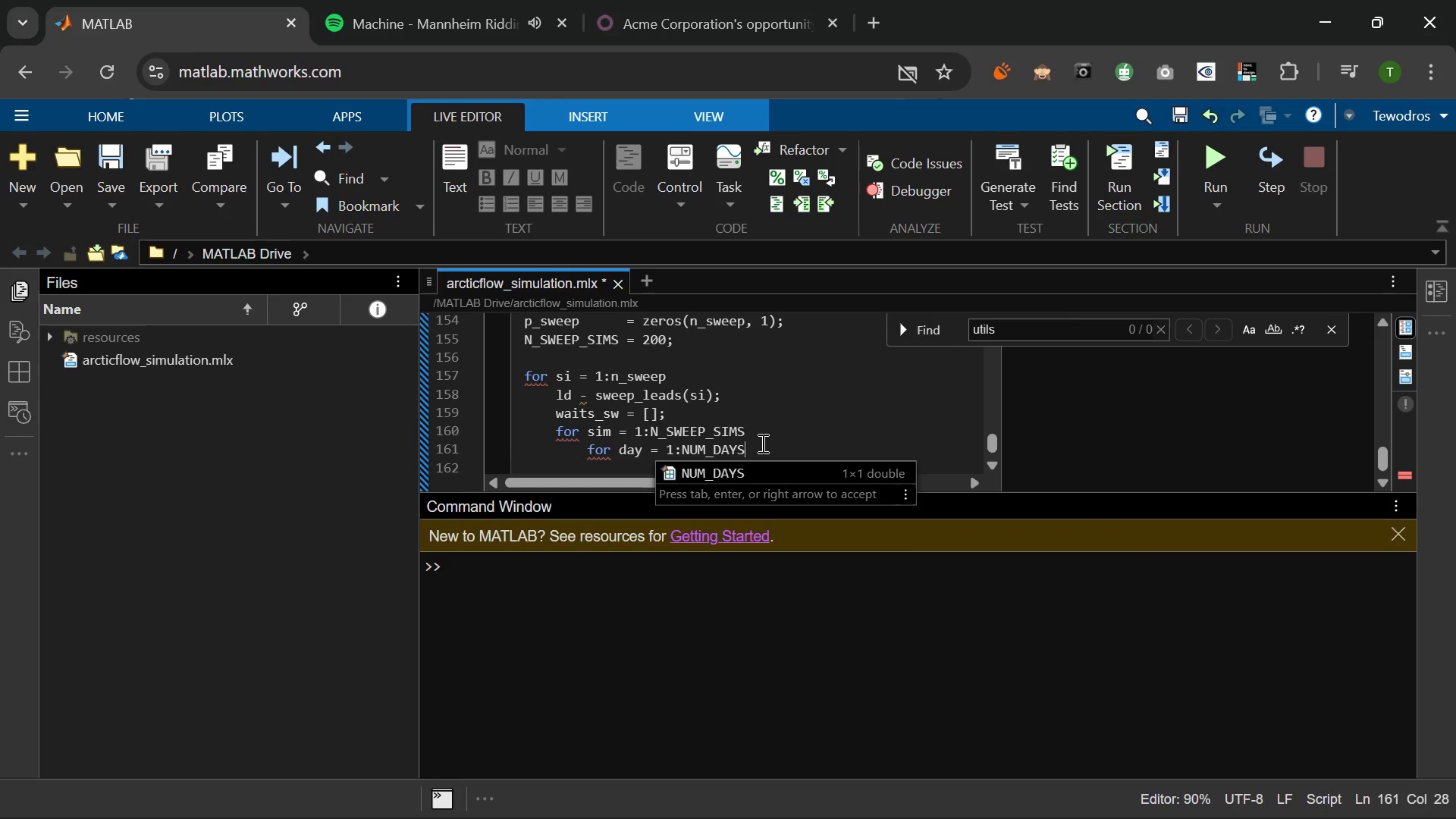 
key(Enter)
 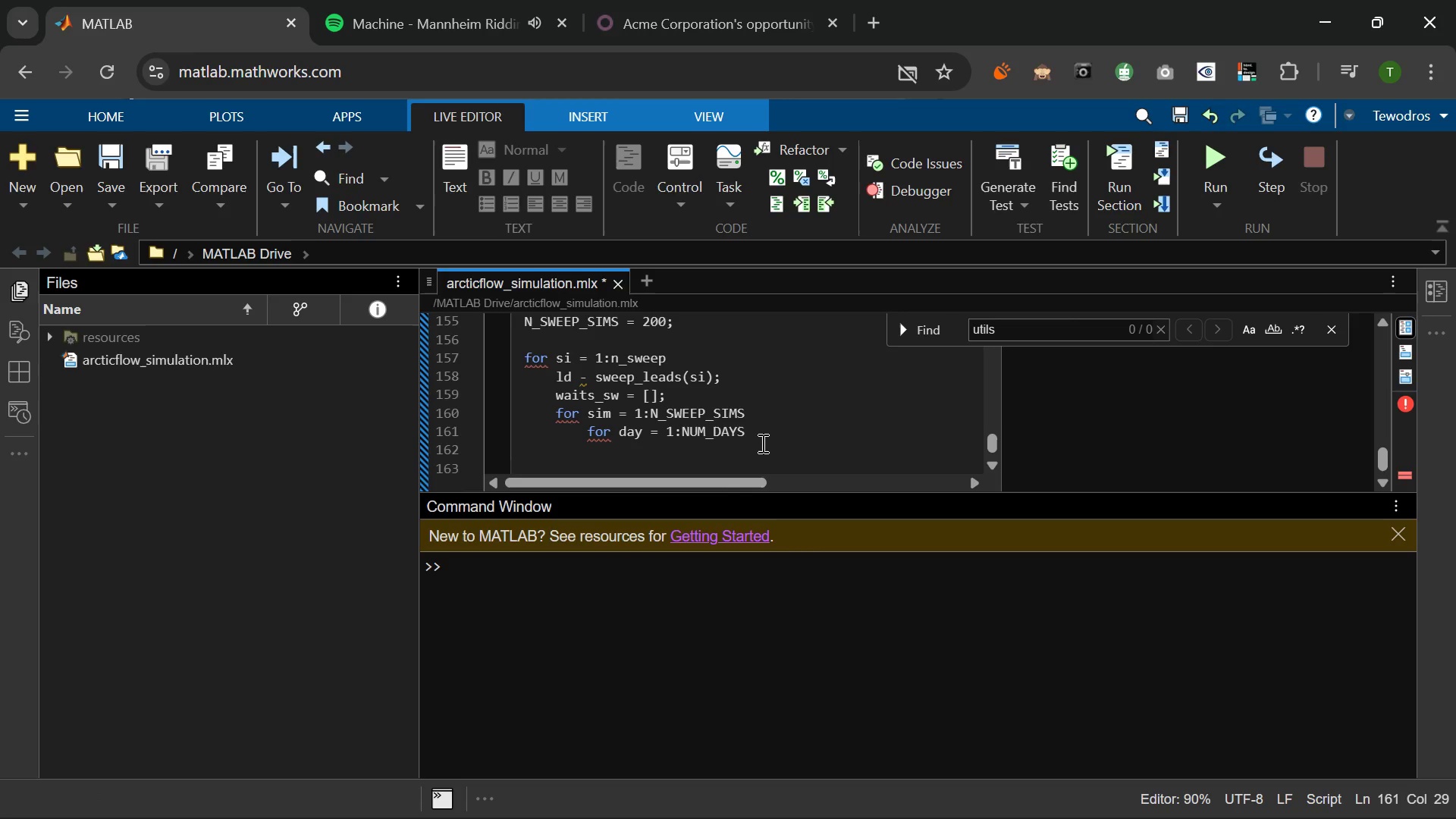 
key(N)
 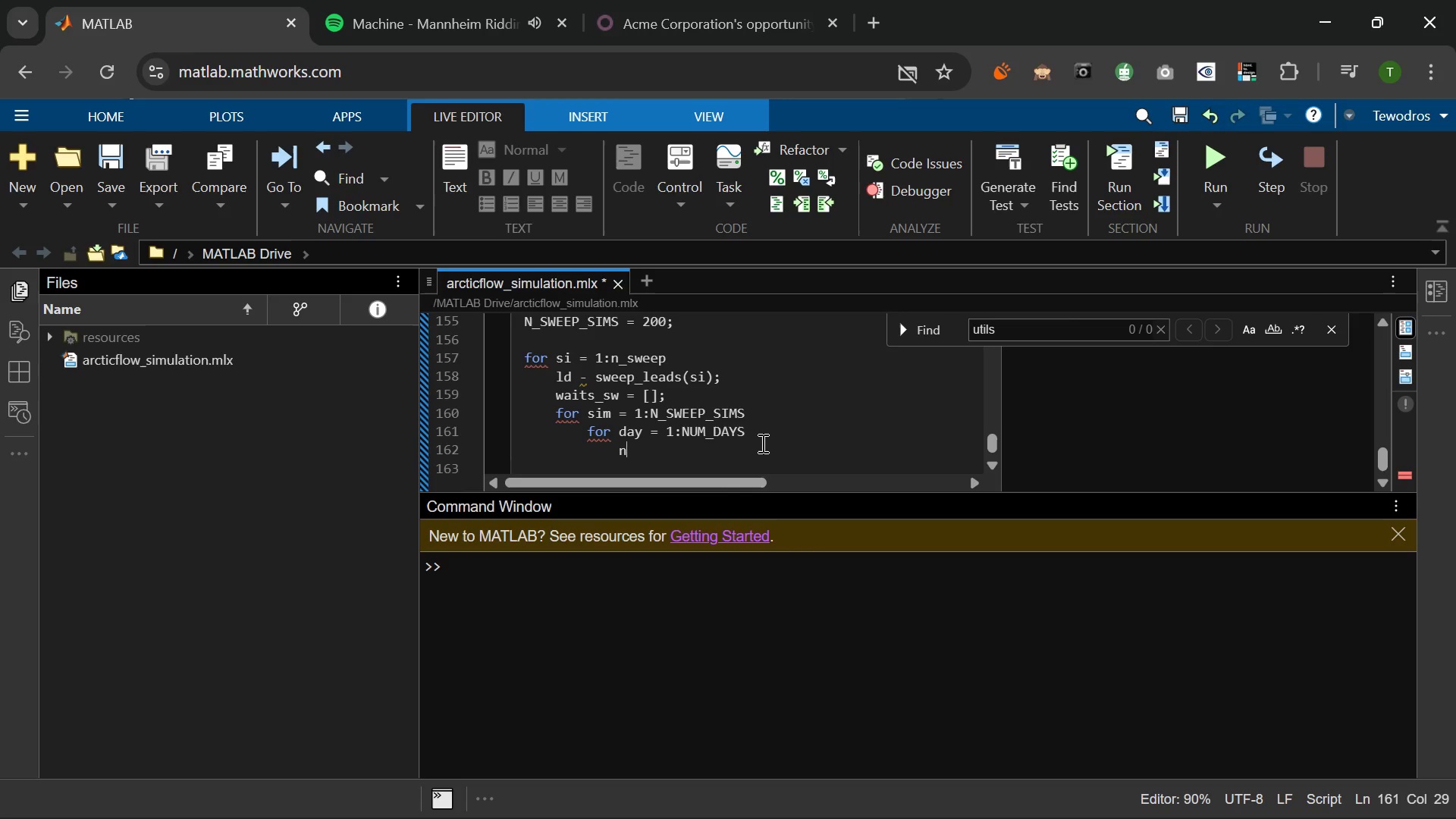 
key(Space)
 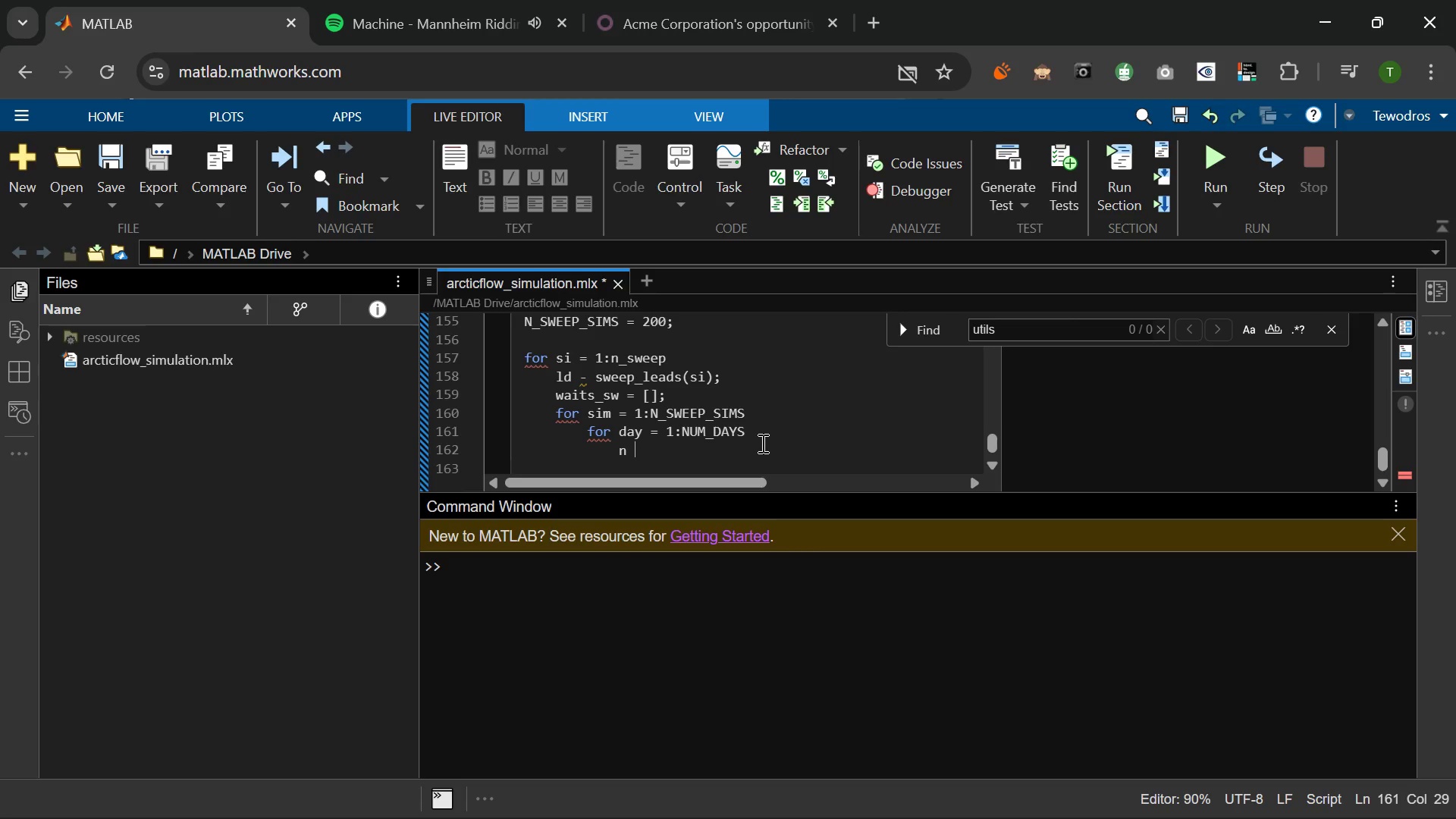 
key(Minus)
 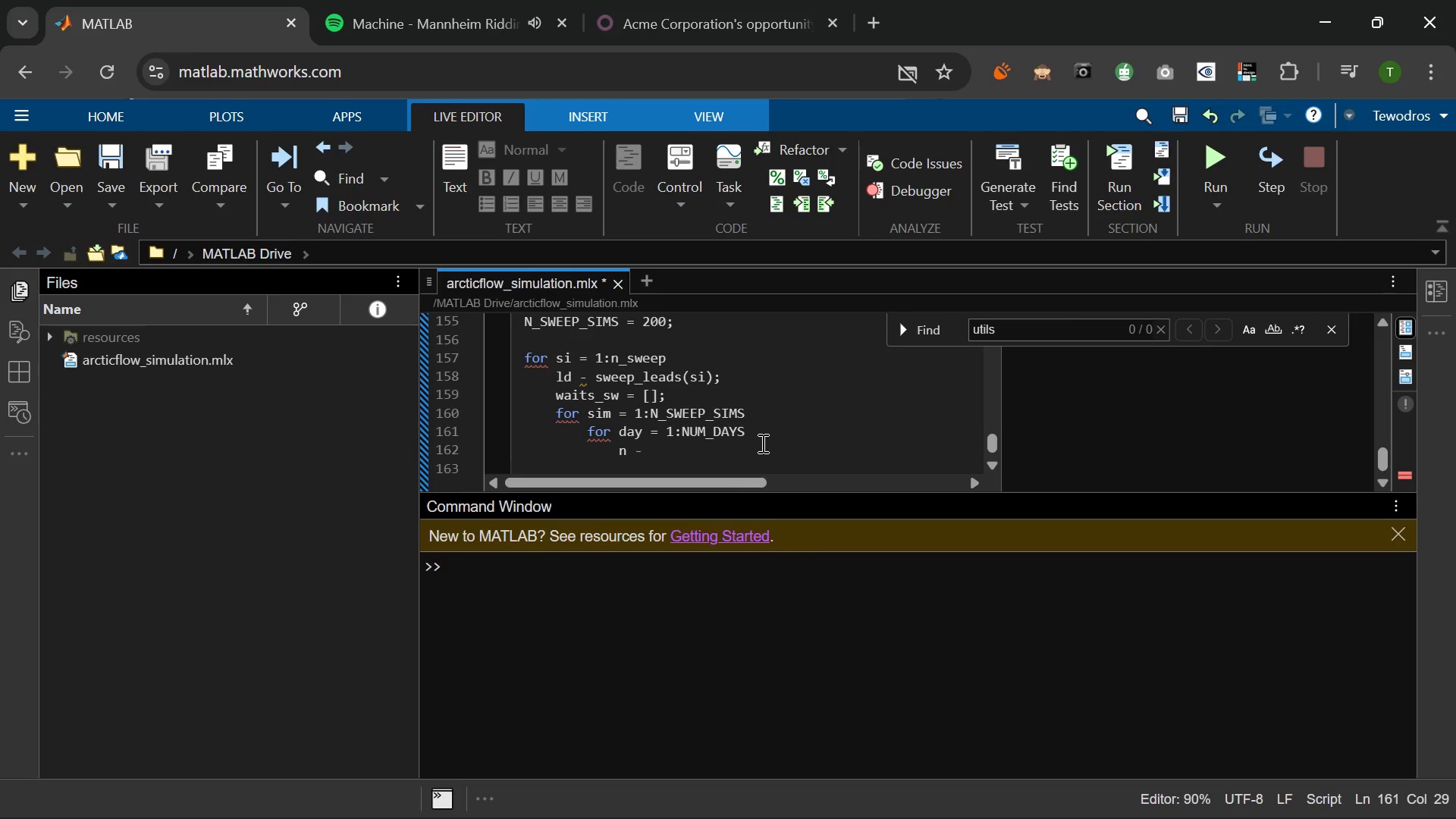 
key(Backspace)
 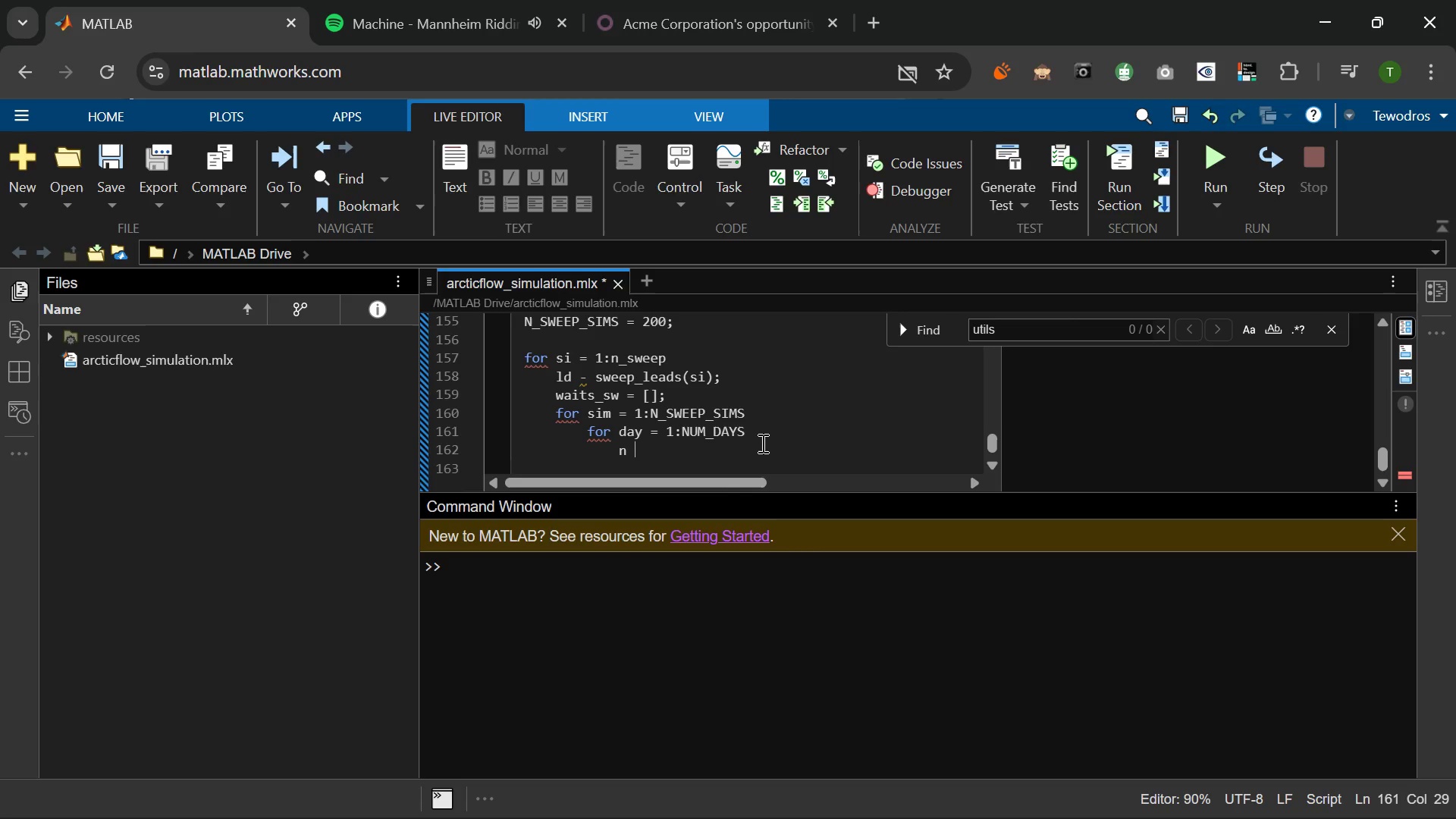 
key(Equal)
 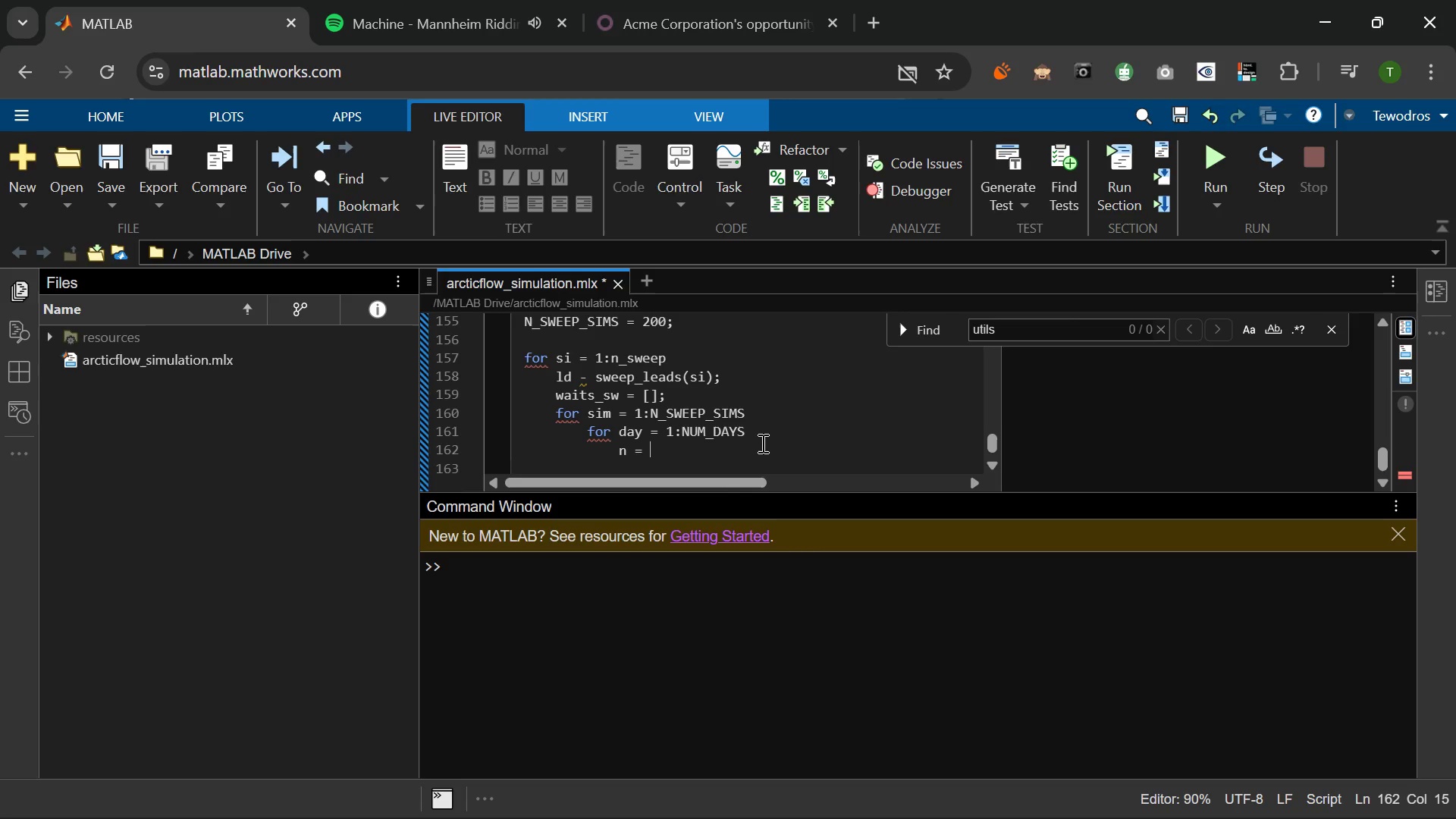 
key(Space)
 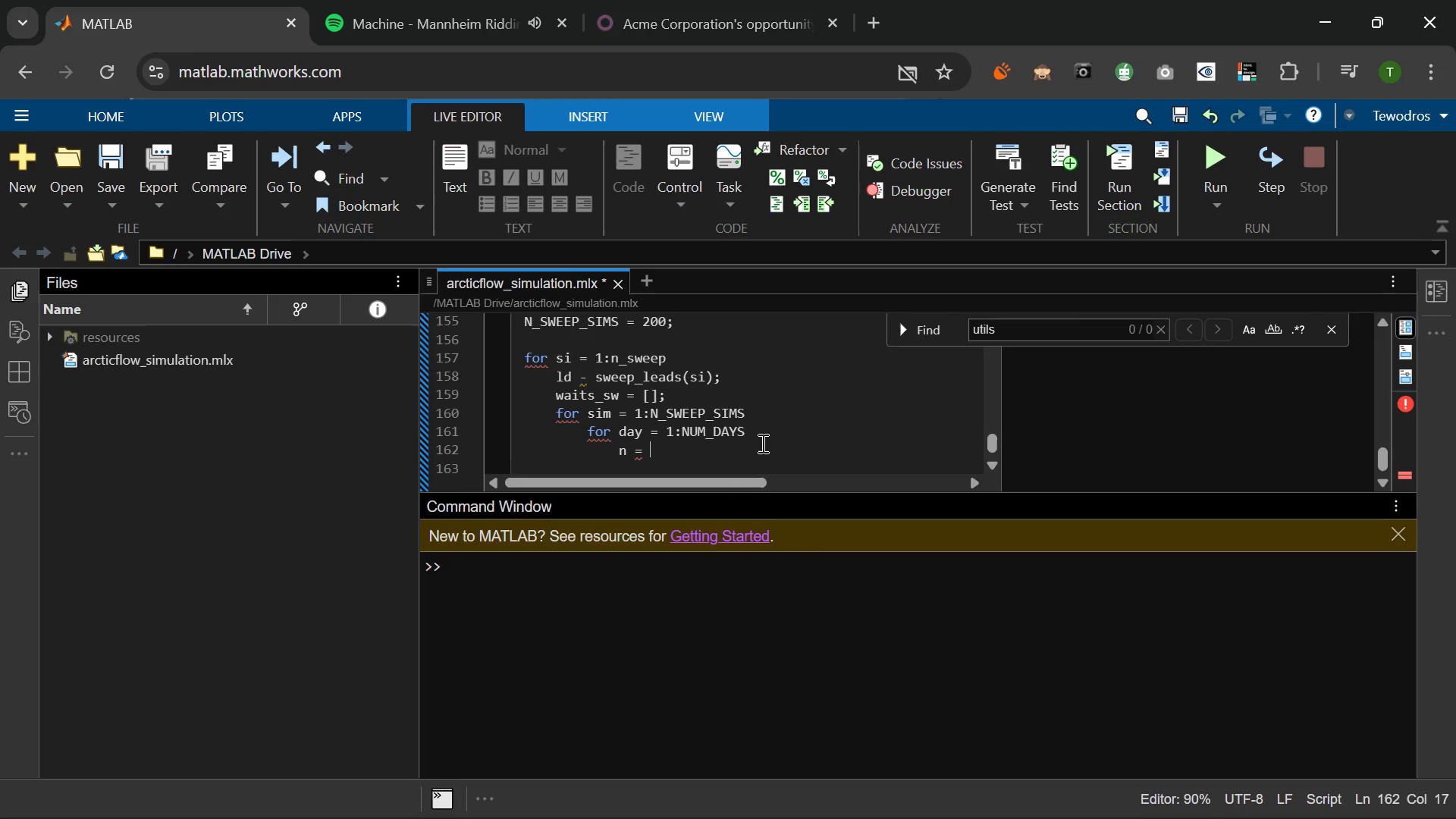 
type(poissrnd(Ld)
 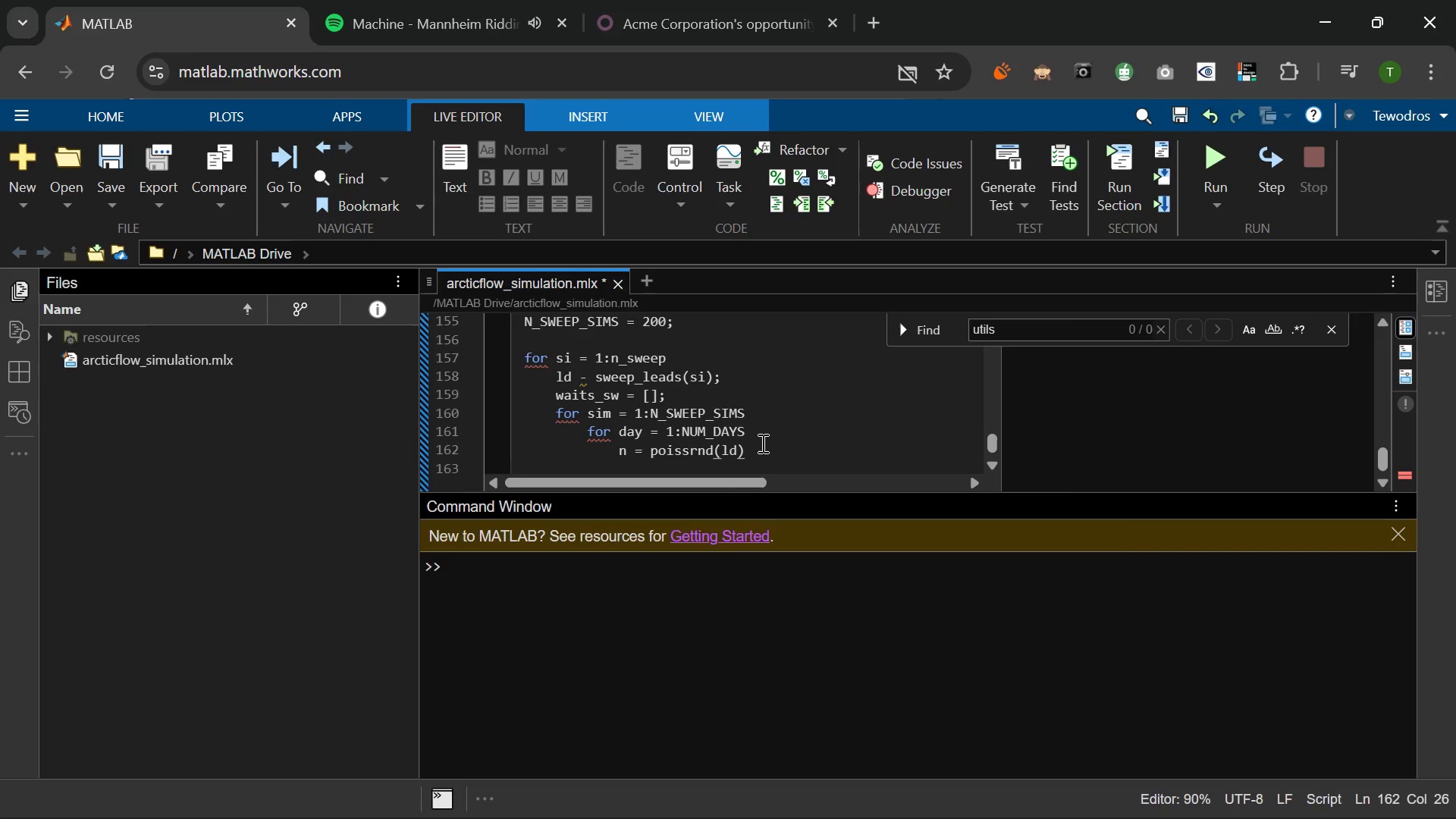 
key(ArrowRight)
 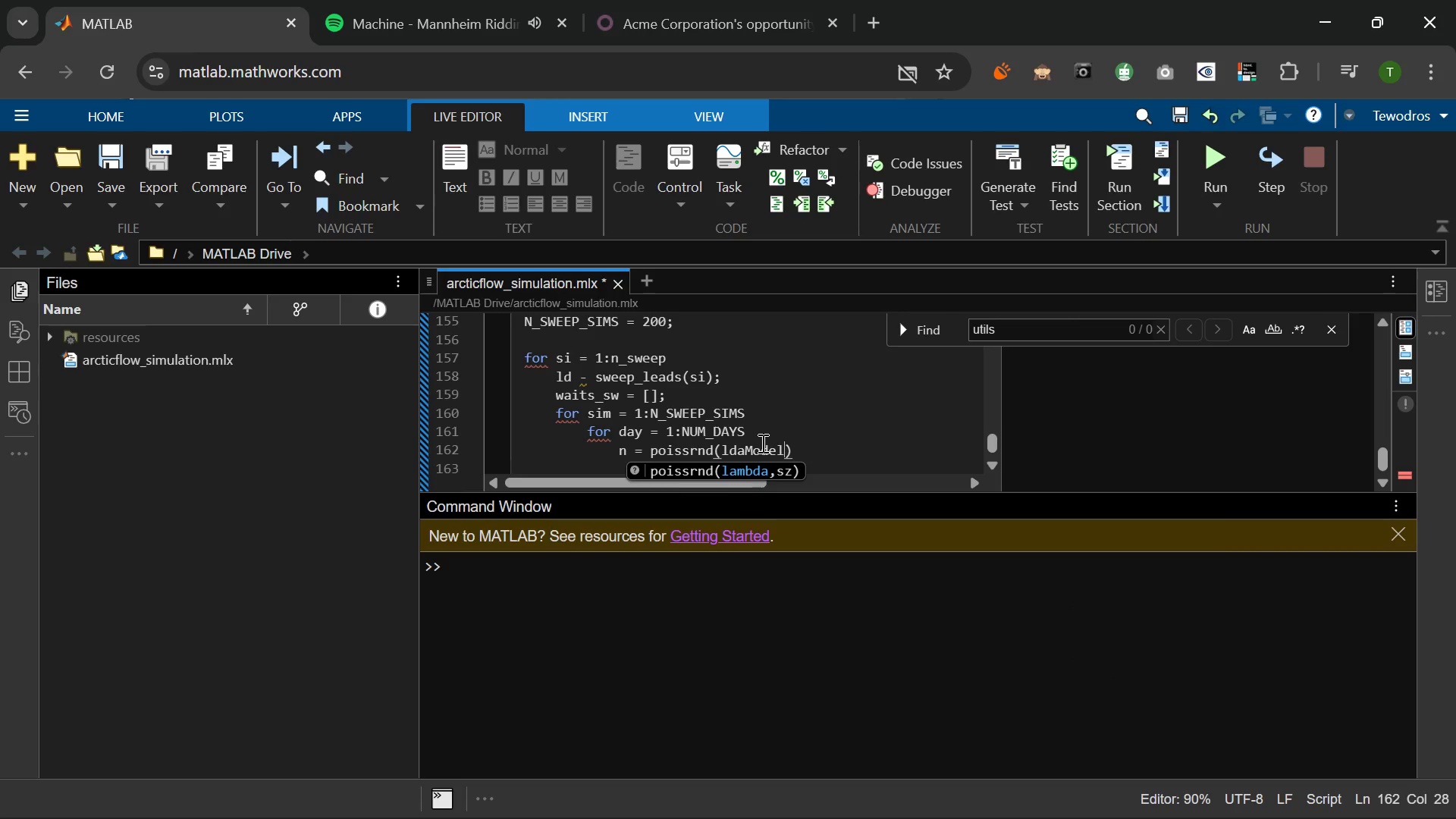 
key(Semicolon)
 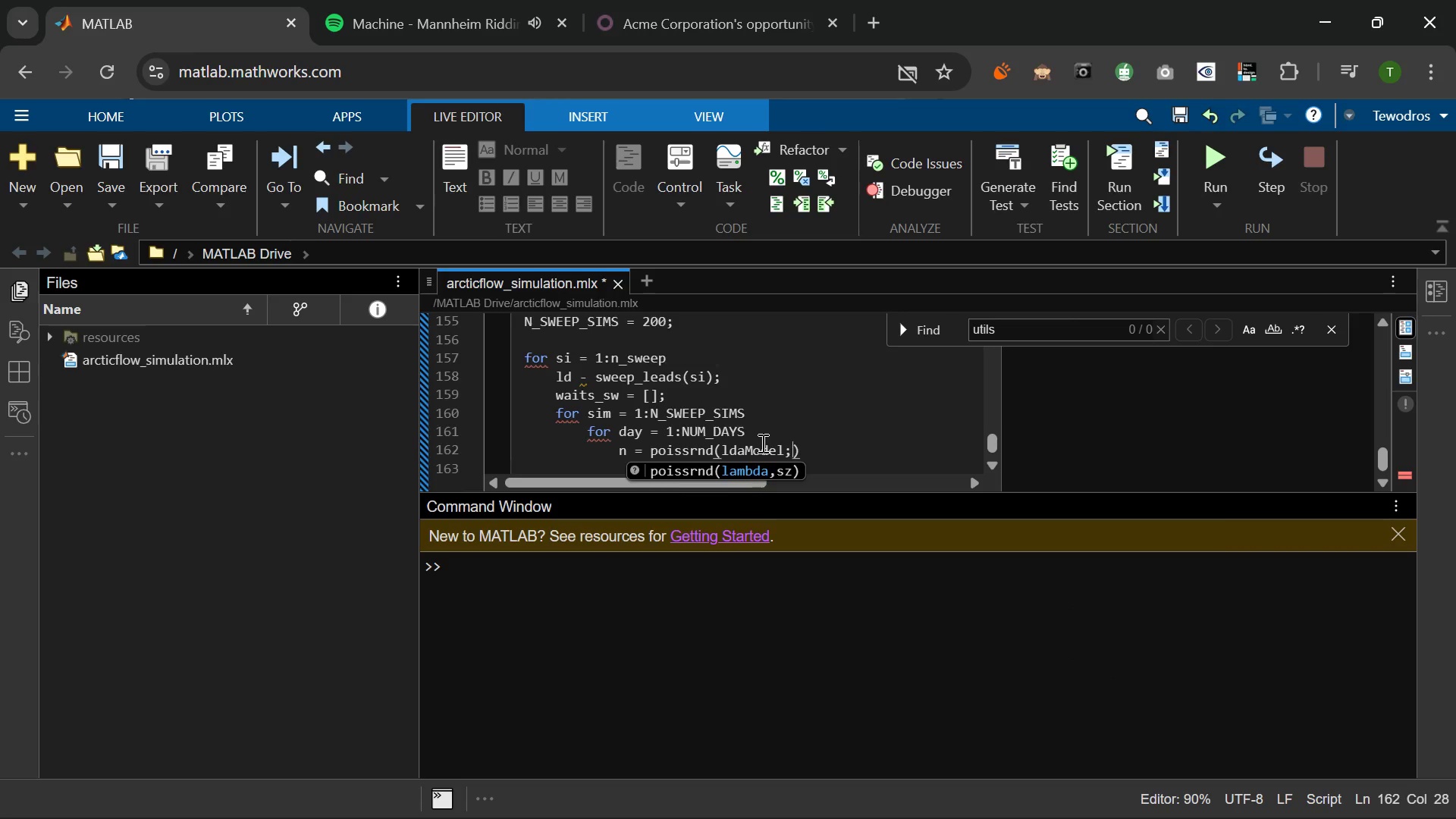 
key(Enter)
 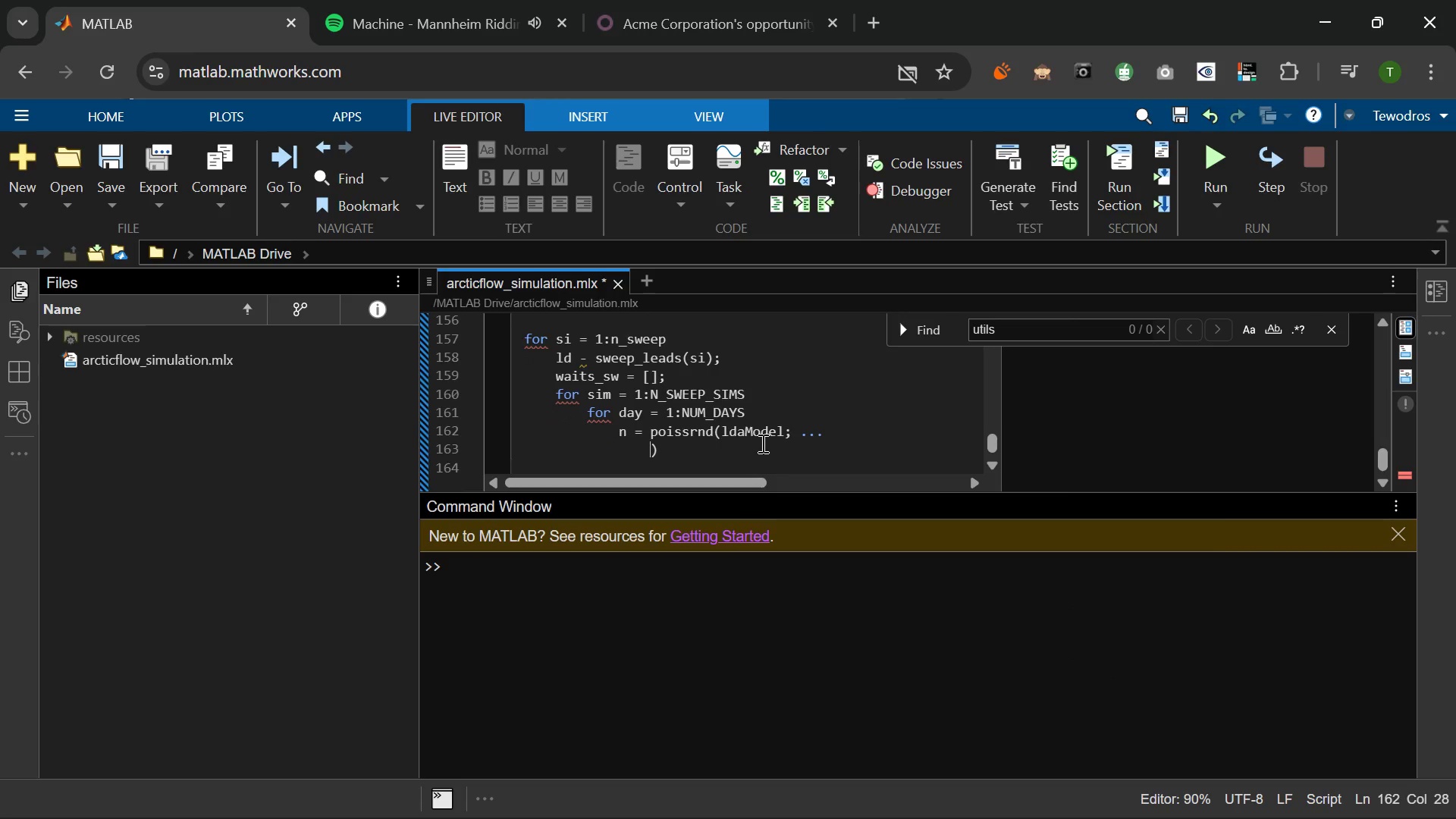 
type(if)
 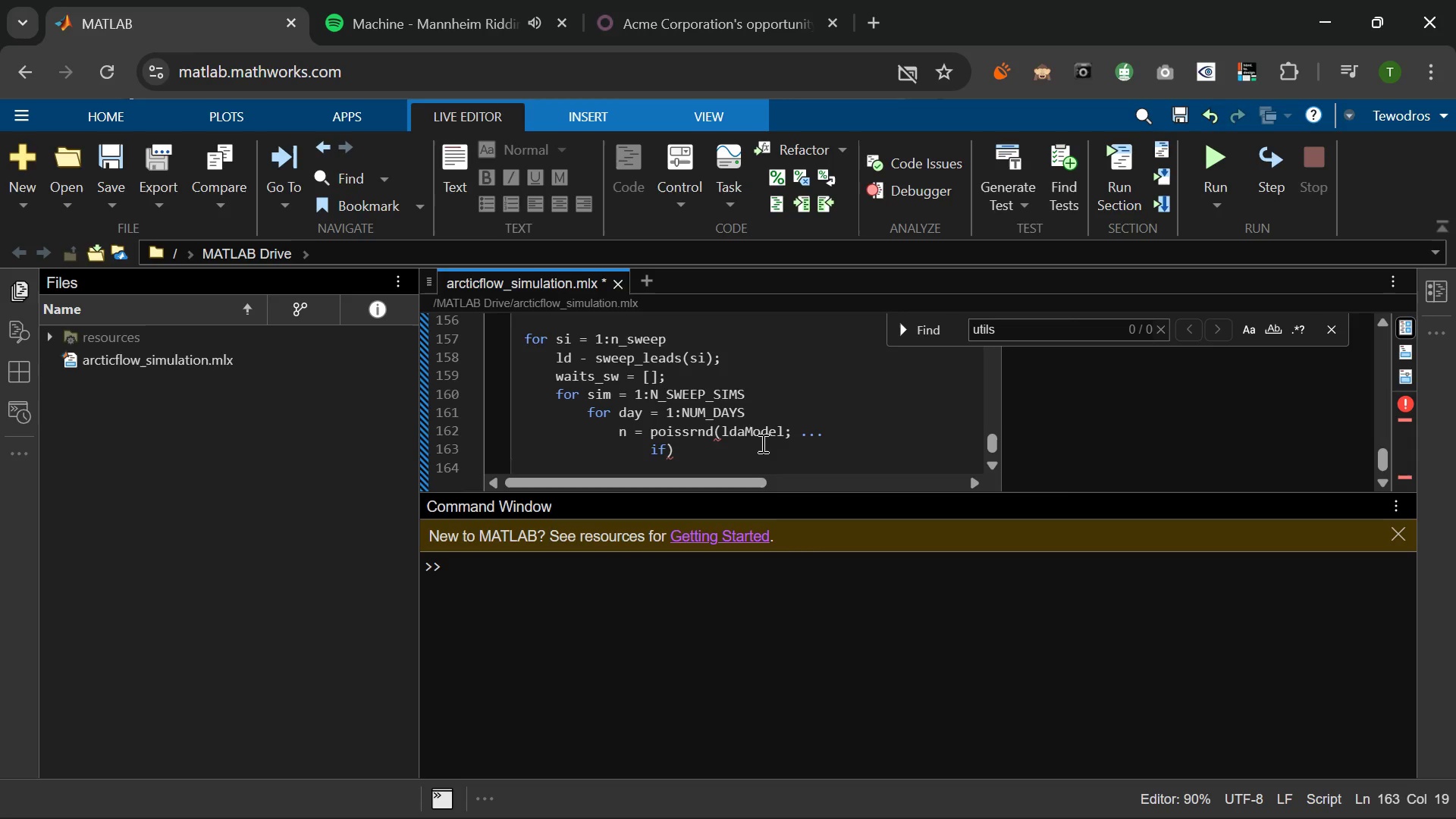 
wait(10.89)
 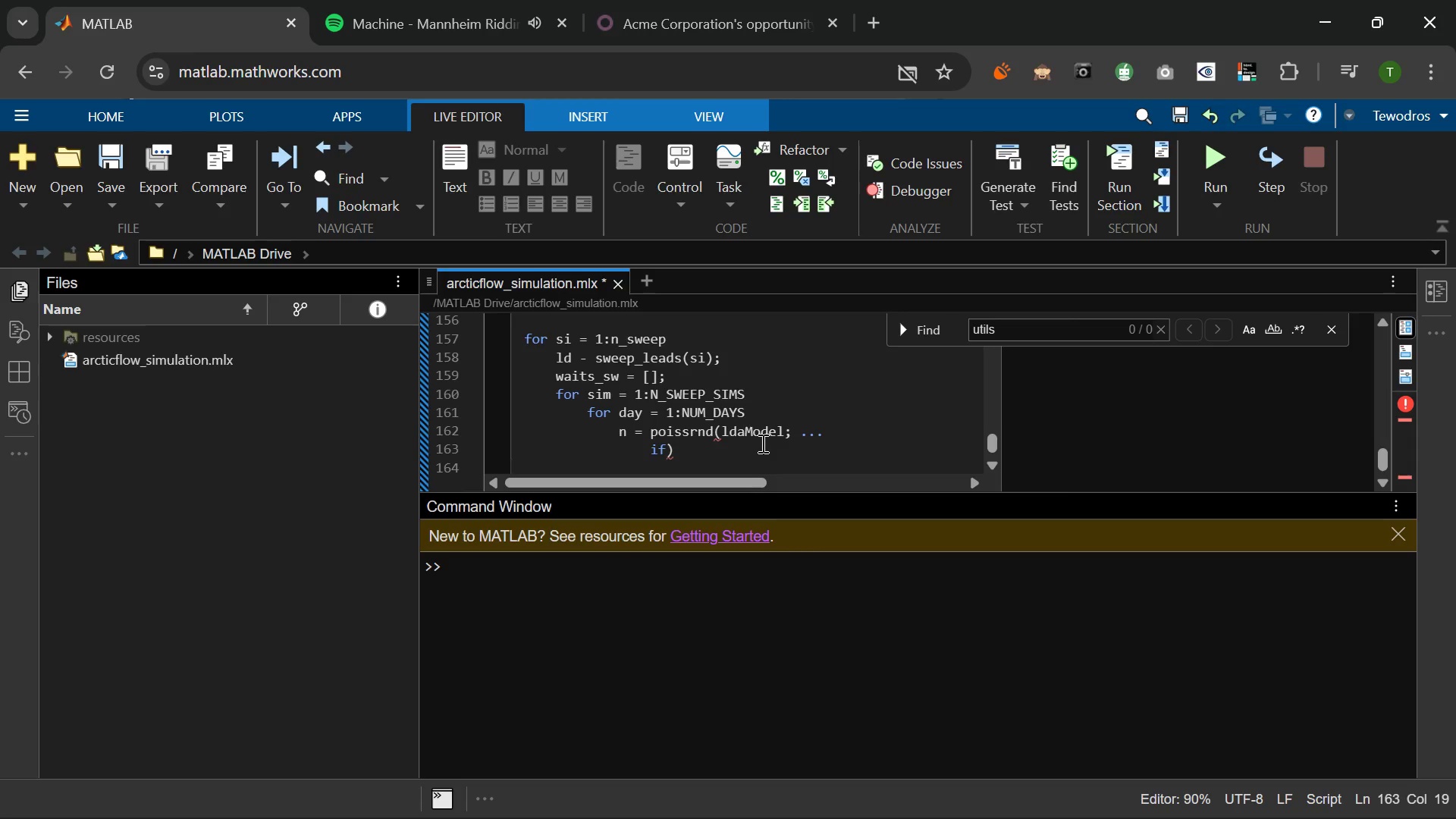 
key(Control+Z)
 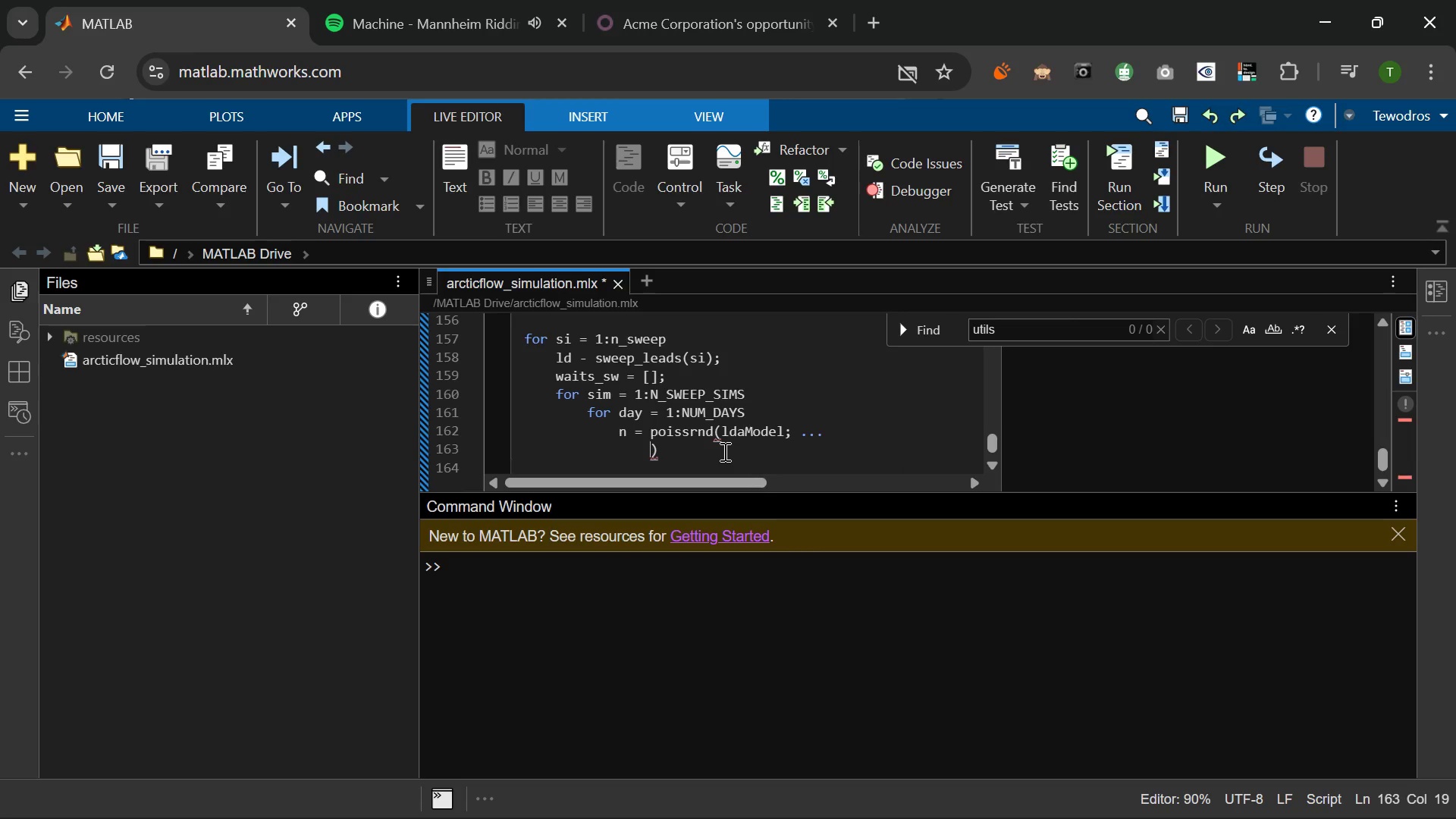 
key(Control+Z)
 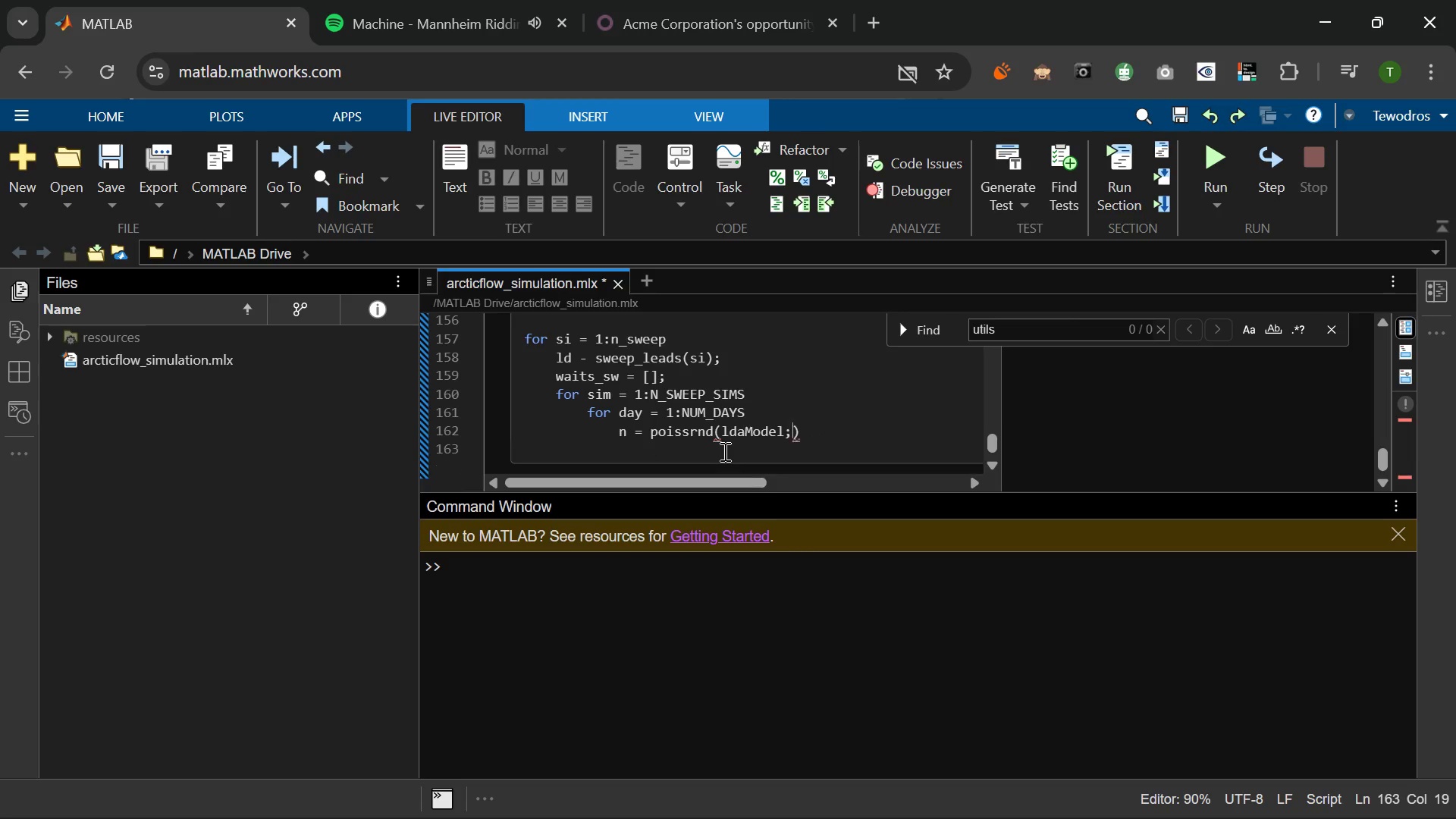 
key(Control+Z)
 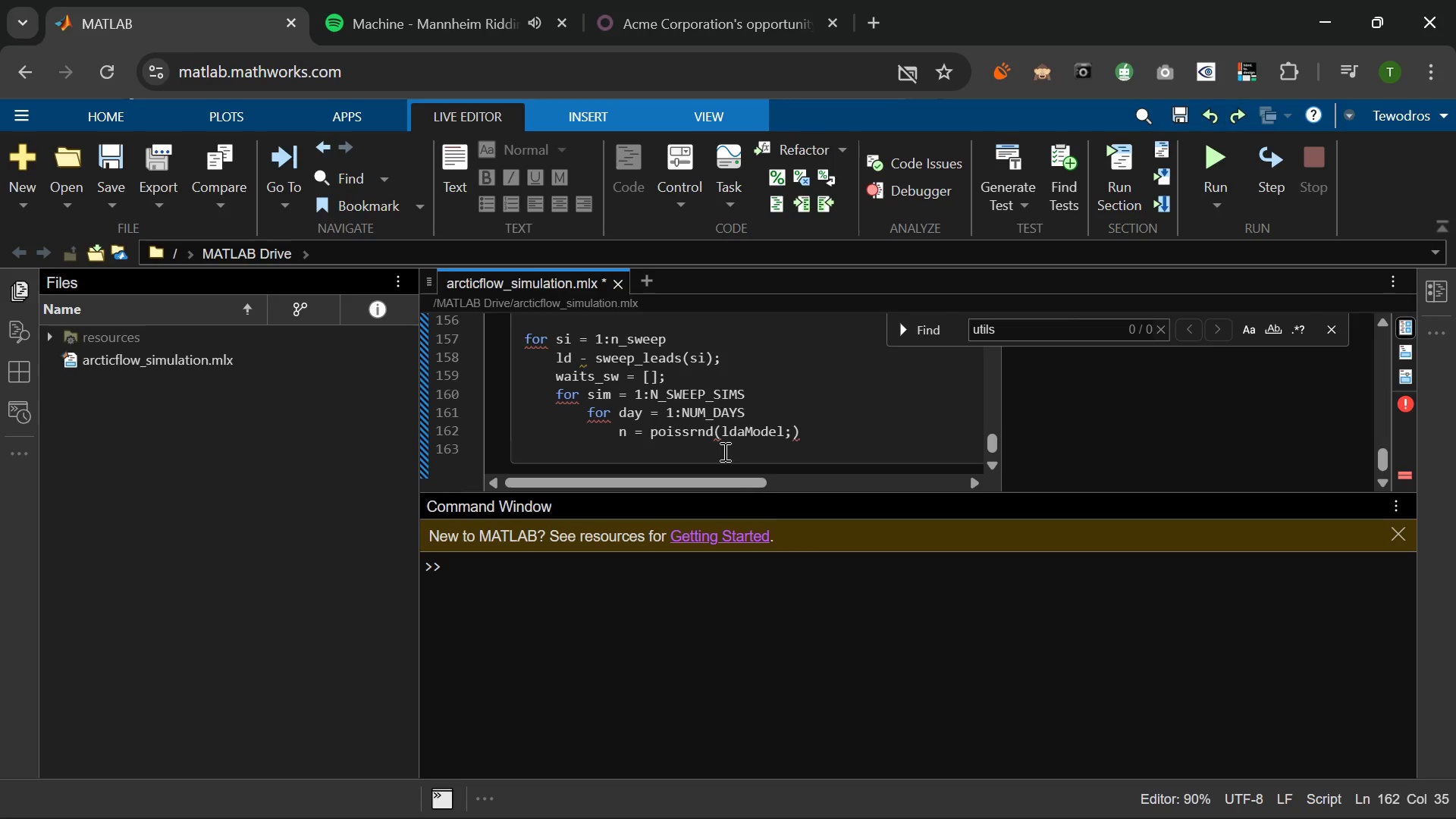 
wait(19.47)
 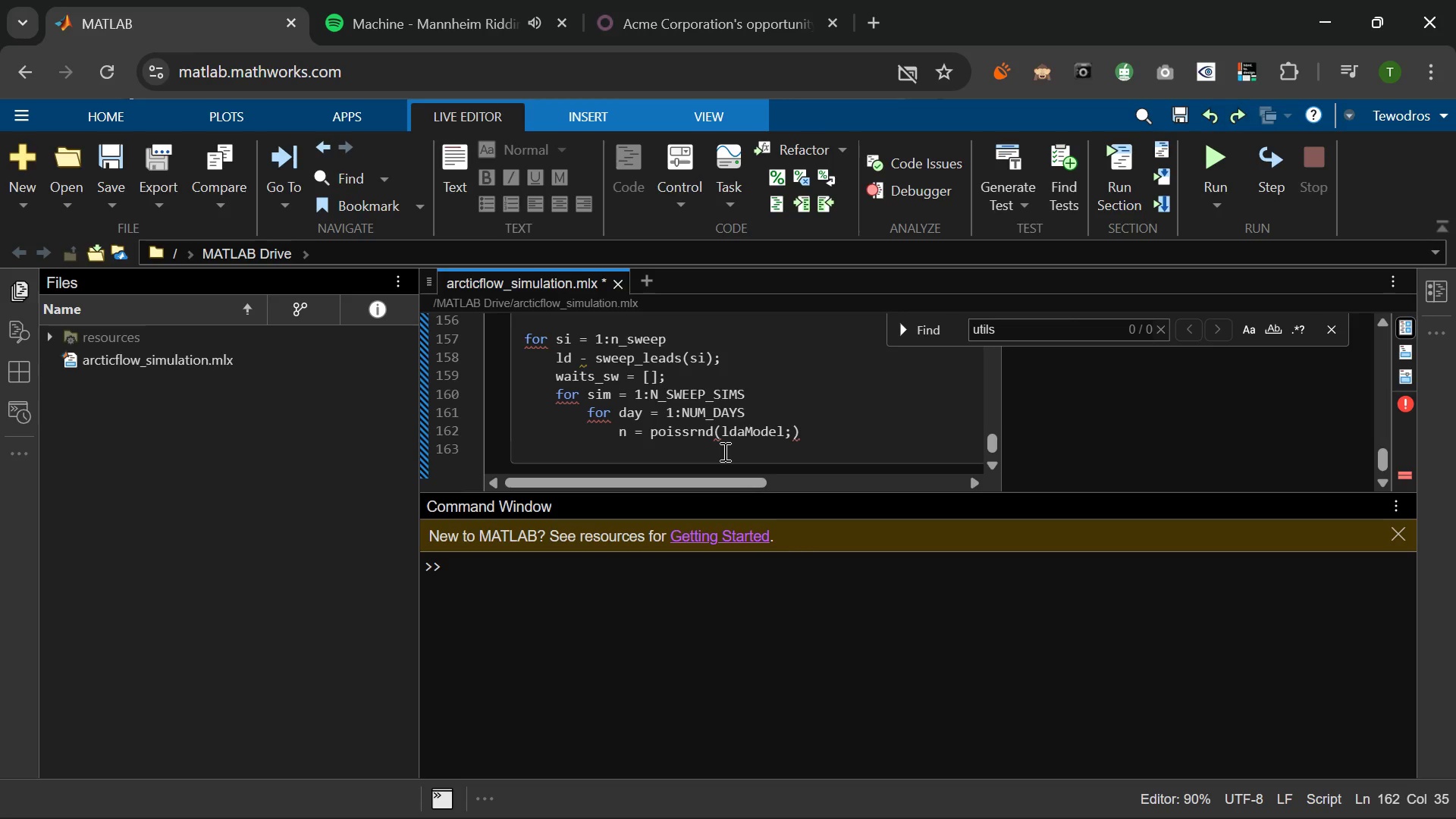 
key(ArrowRight)
 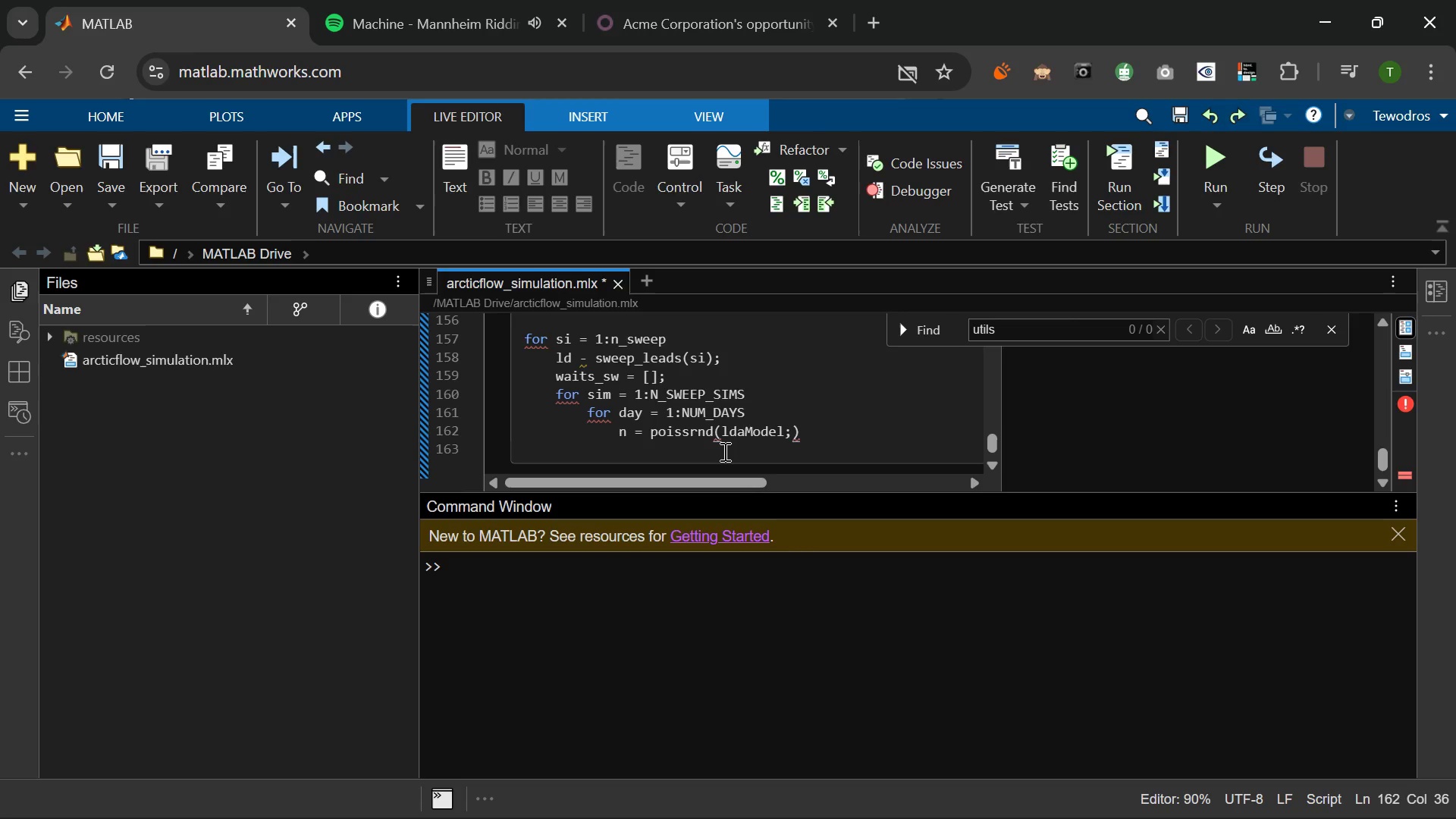 
key(Backspace)
 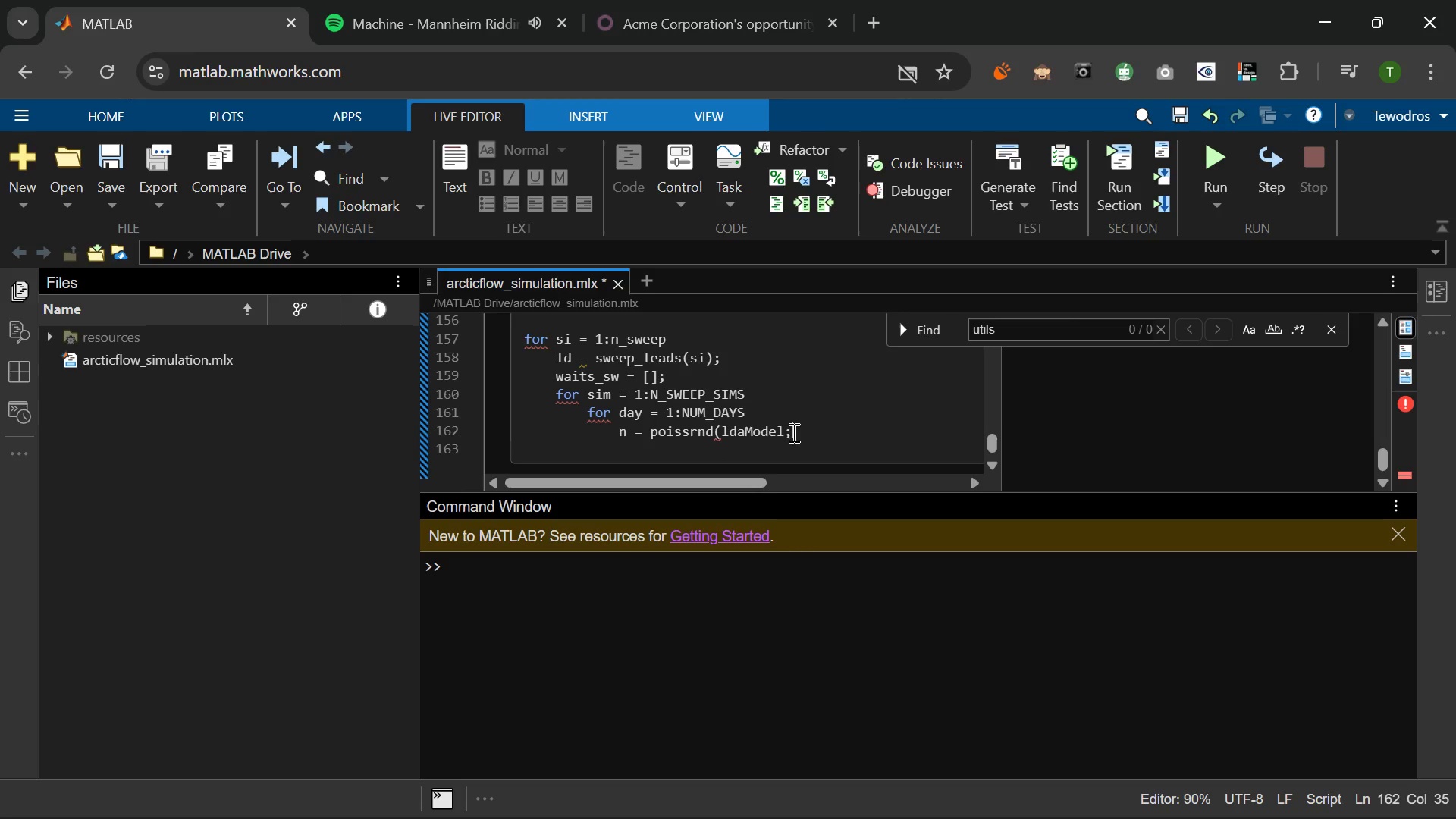 
left_click([784, 431])
 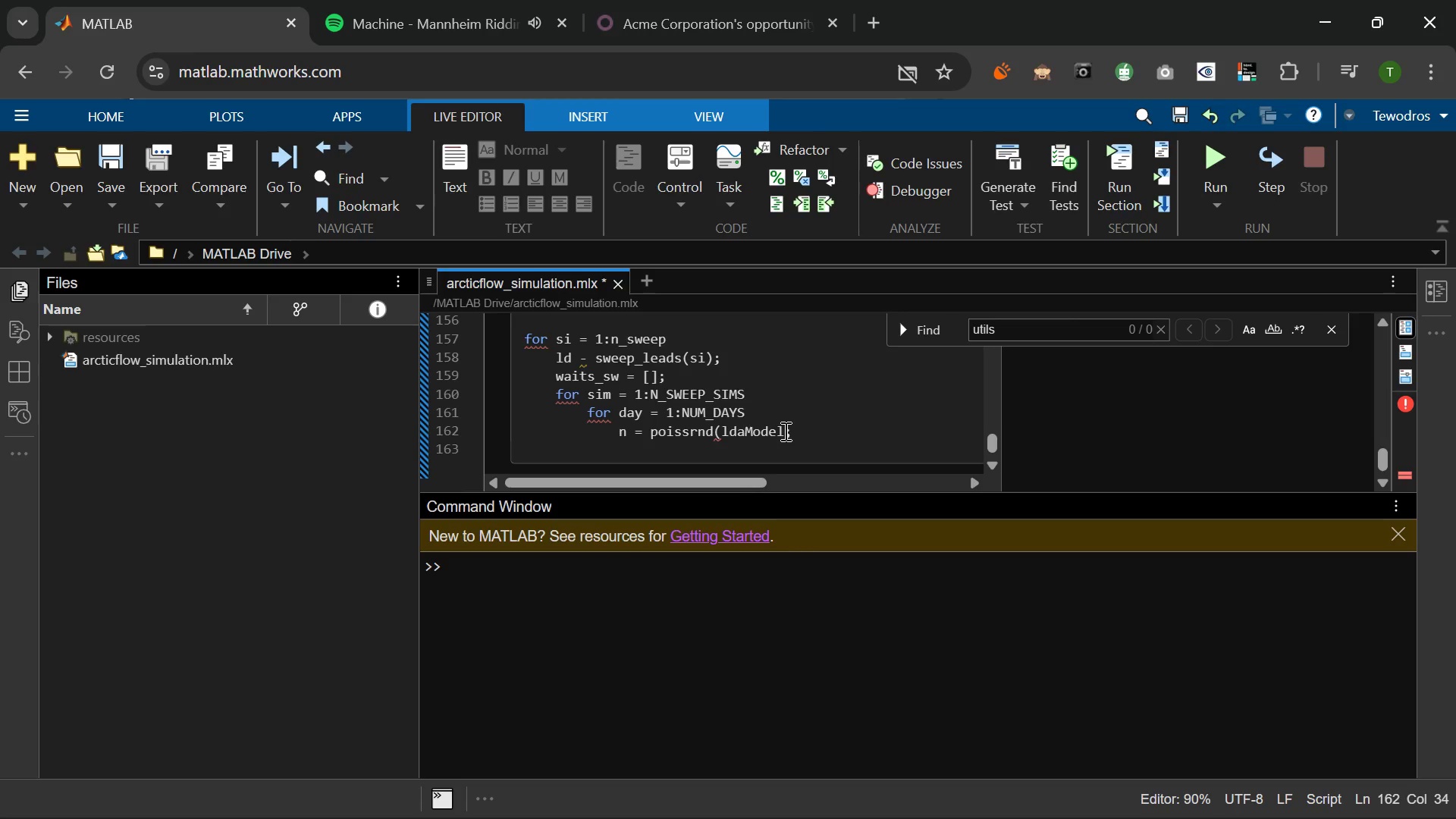 
key(Shift+0)
 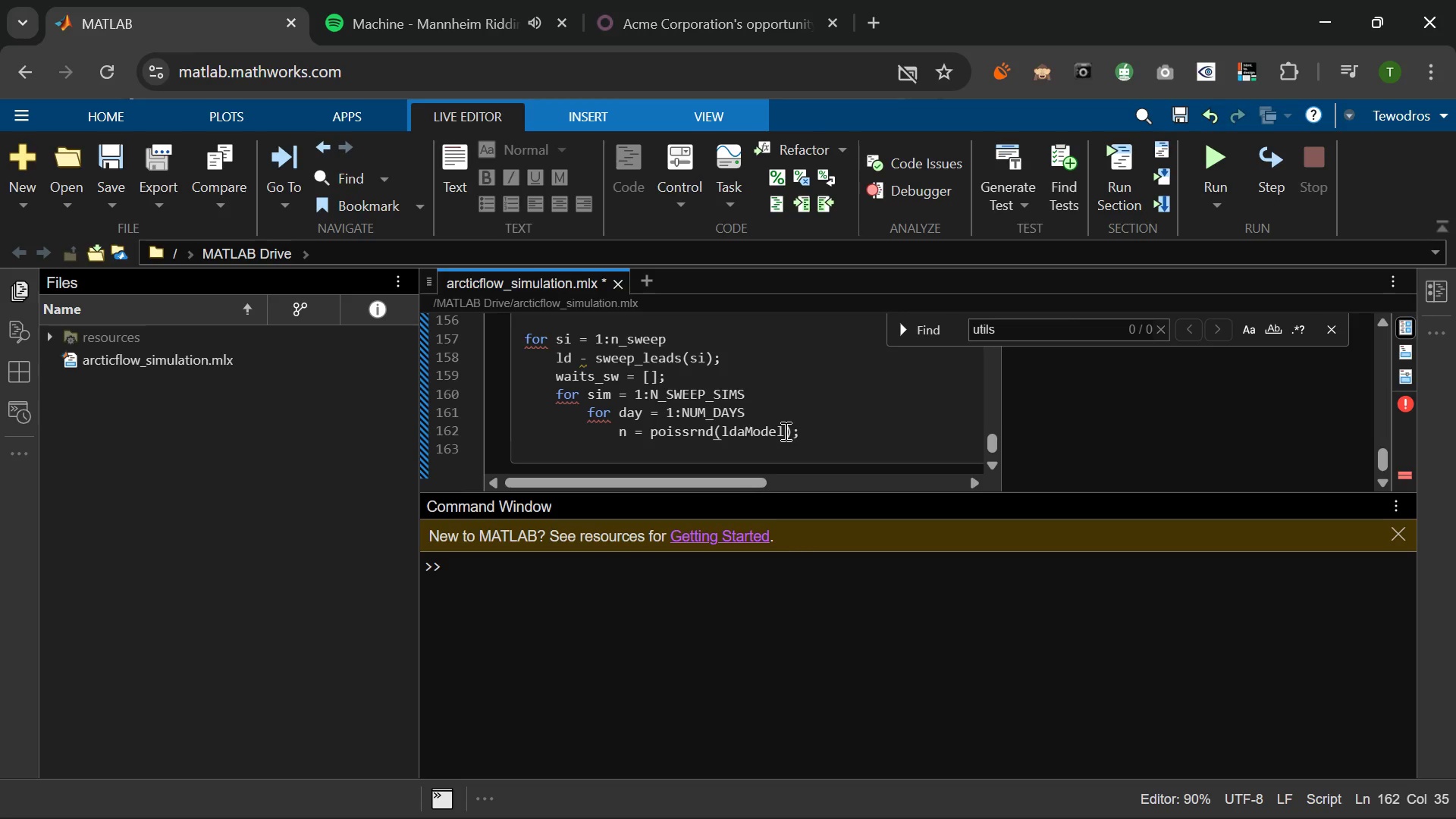 
key(ArrowRight)
 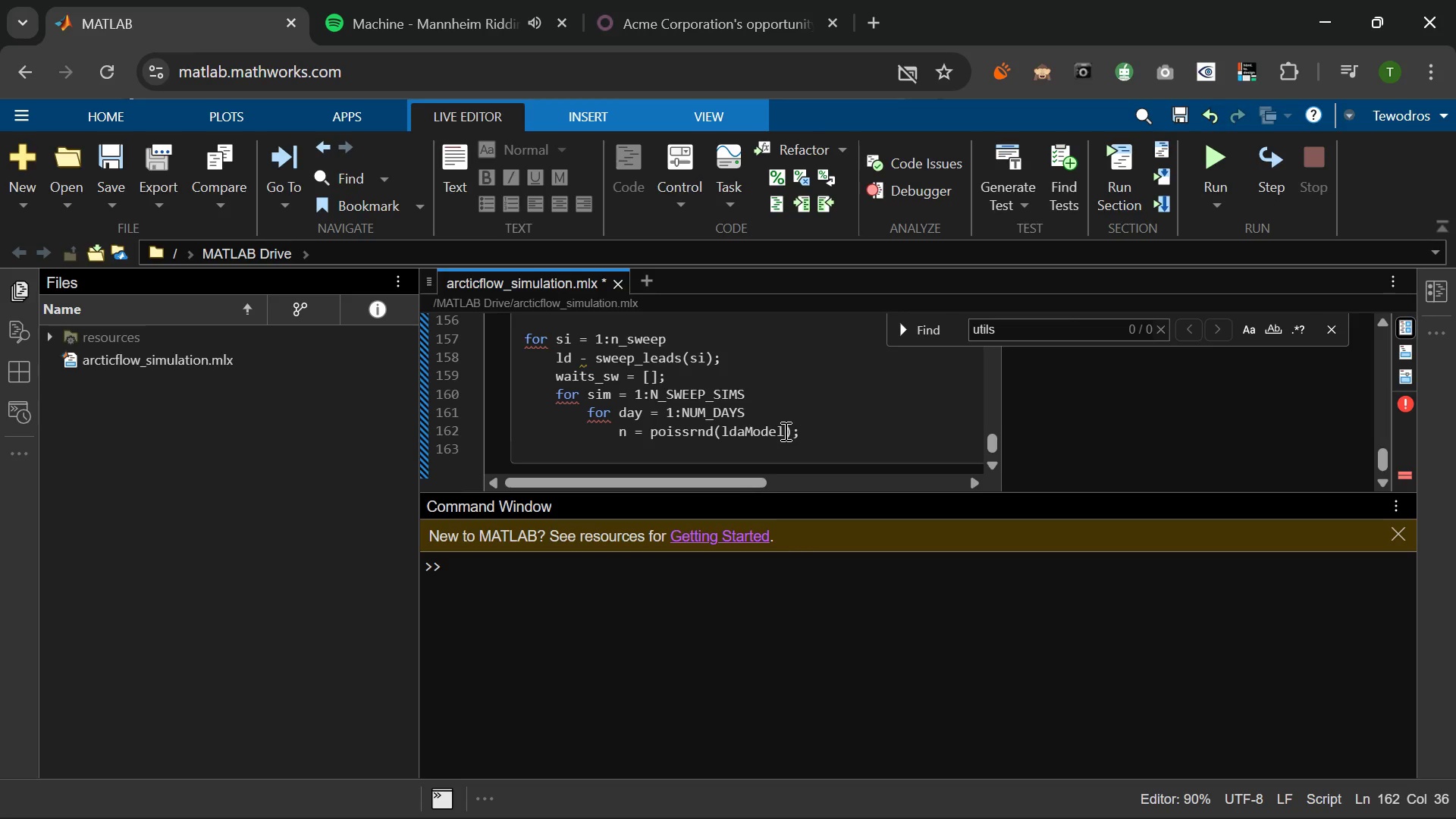 
key(Enter)
 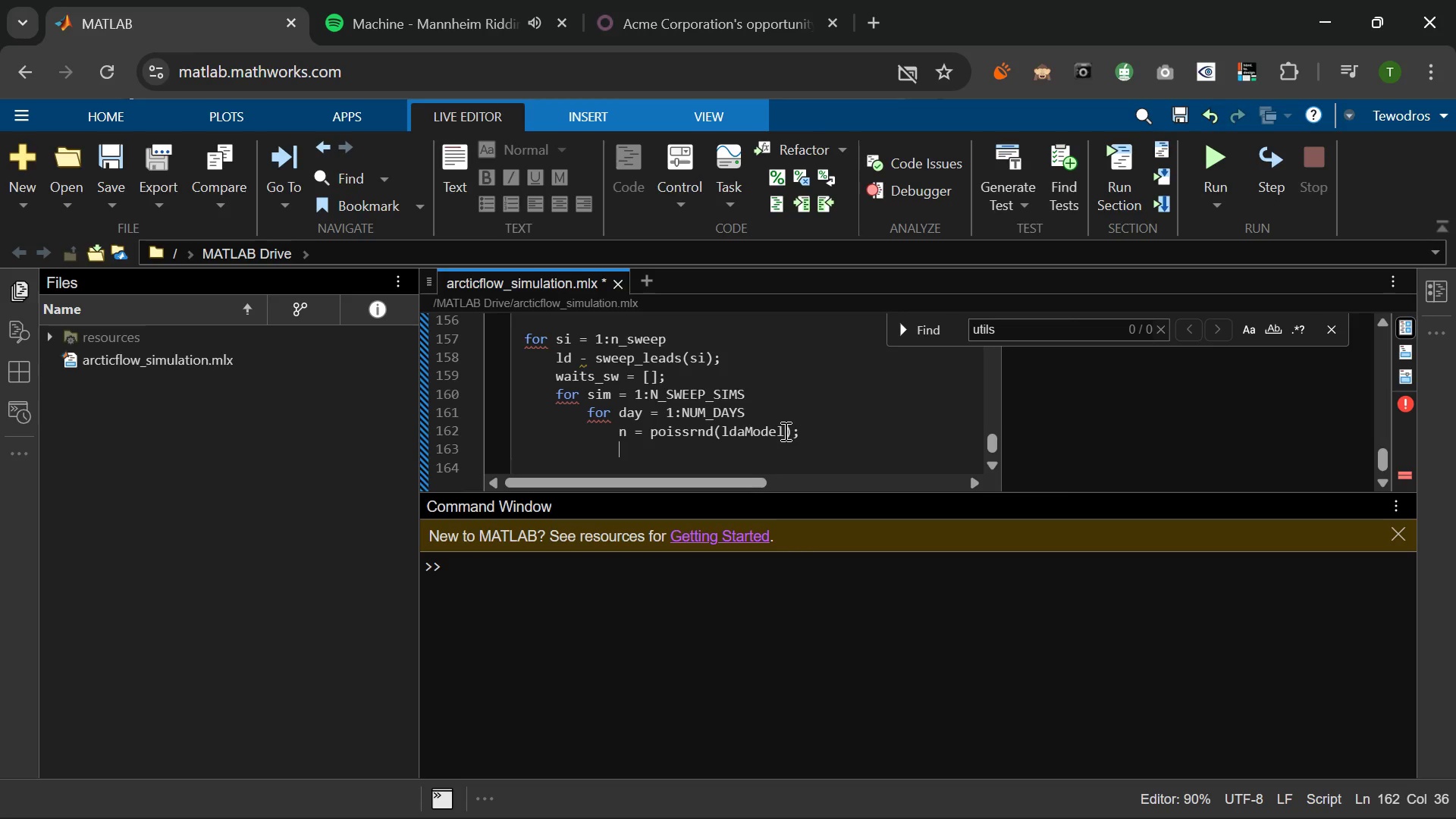 
type(if n == 0, continue; end)
 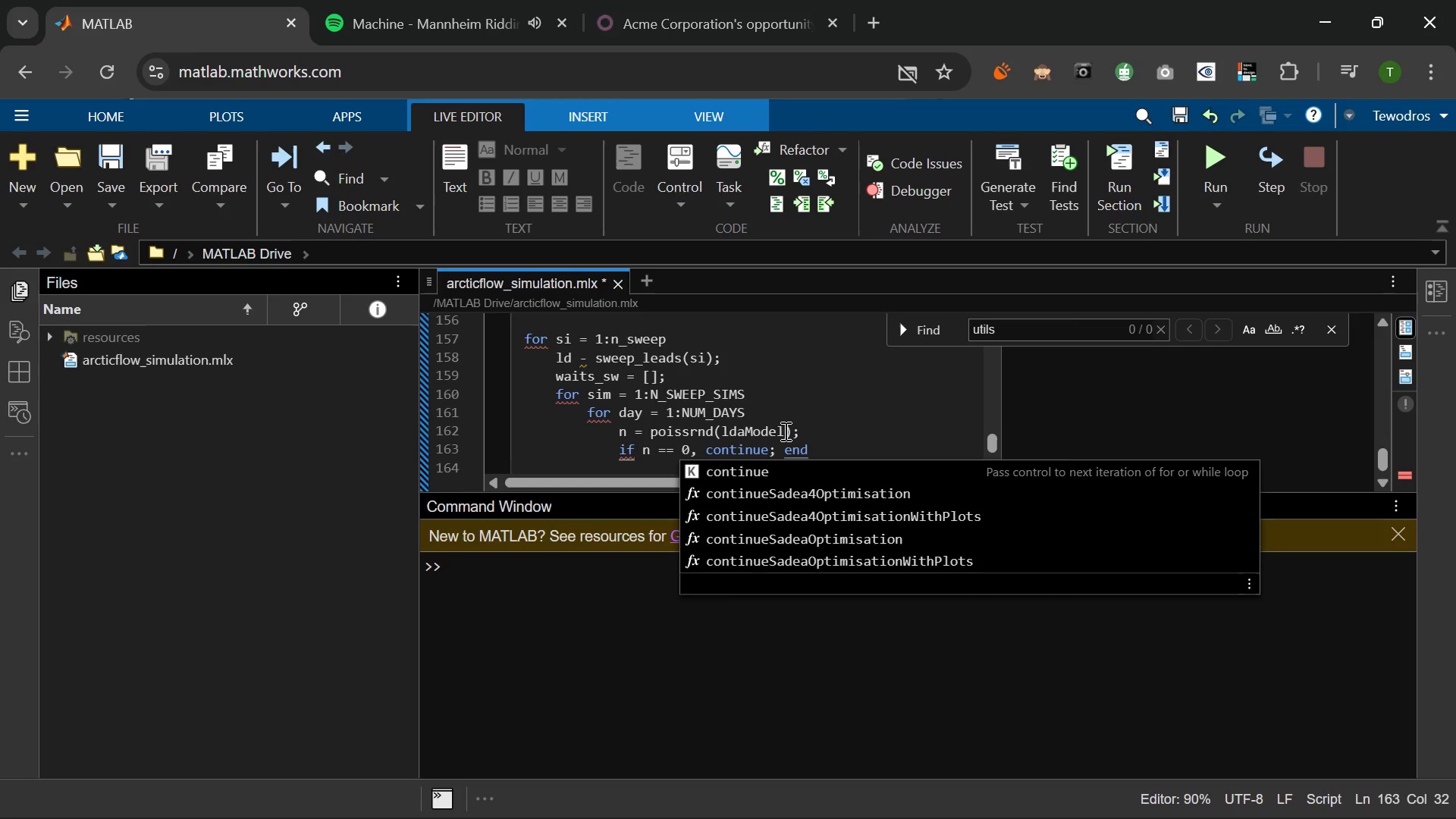 
key(Enter)
 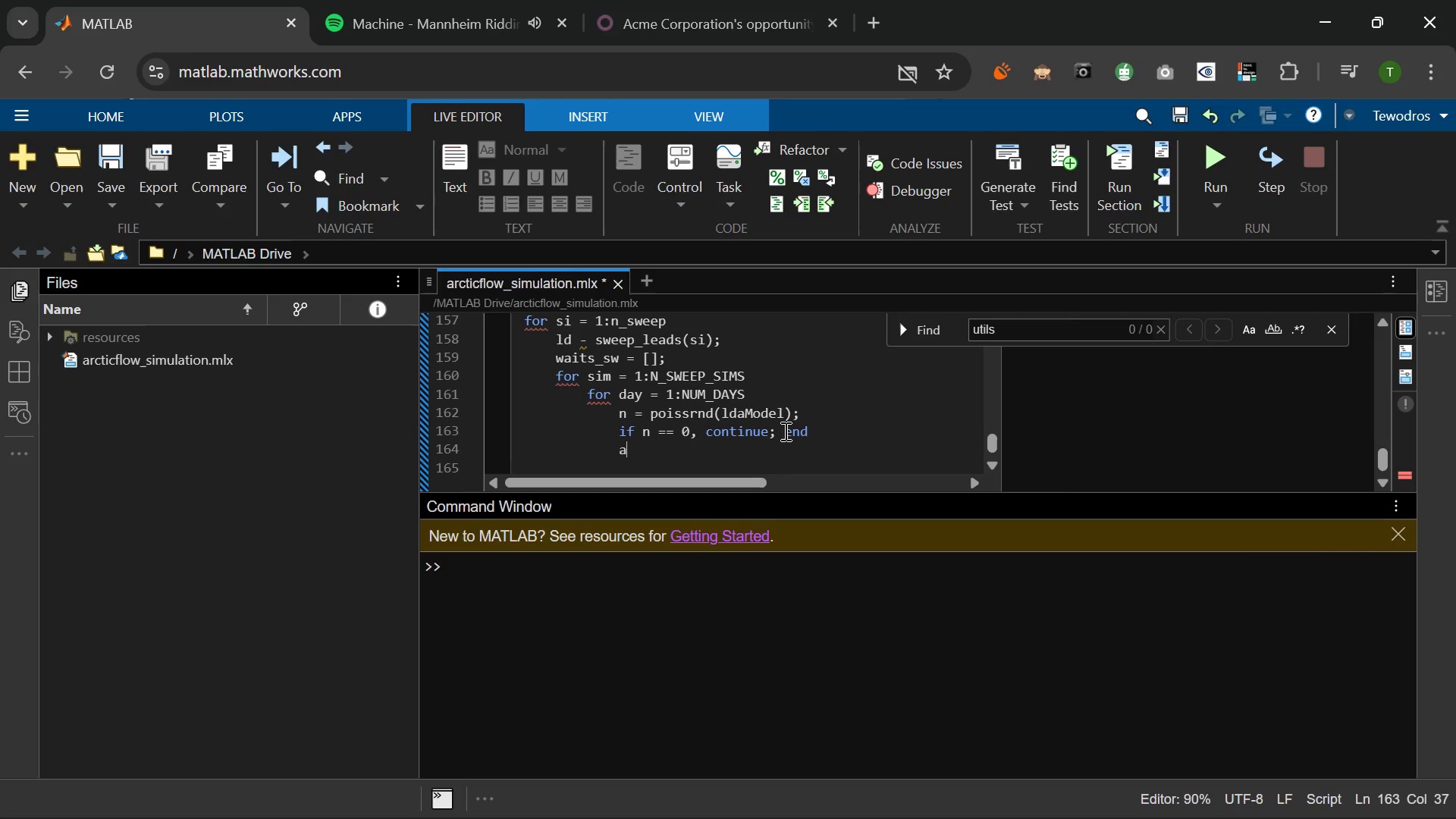 
type(arr = sor(MAX_HORS * rand,)
key(Backspace)
type((n, 1)
 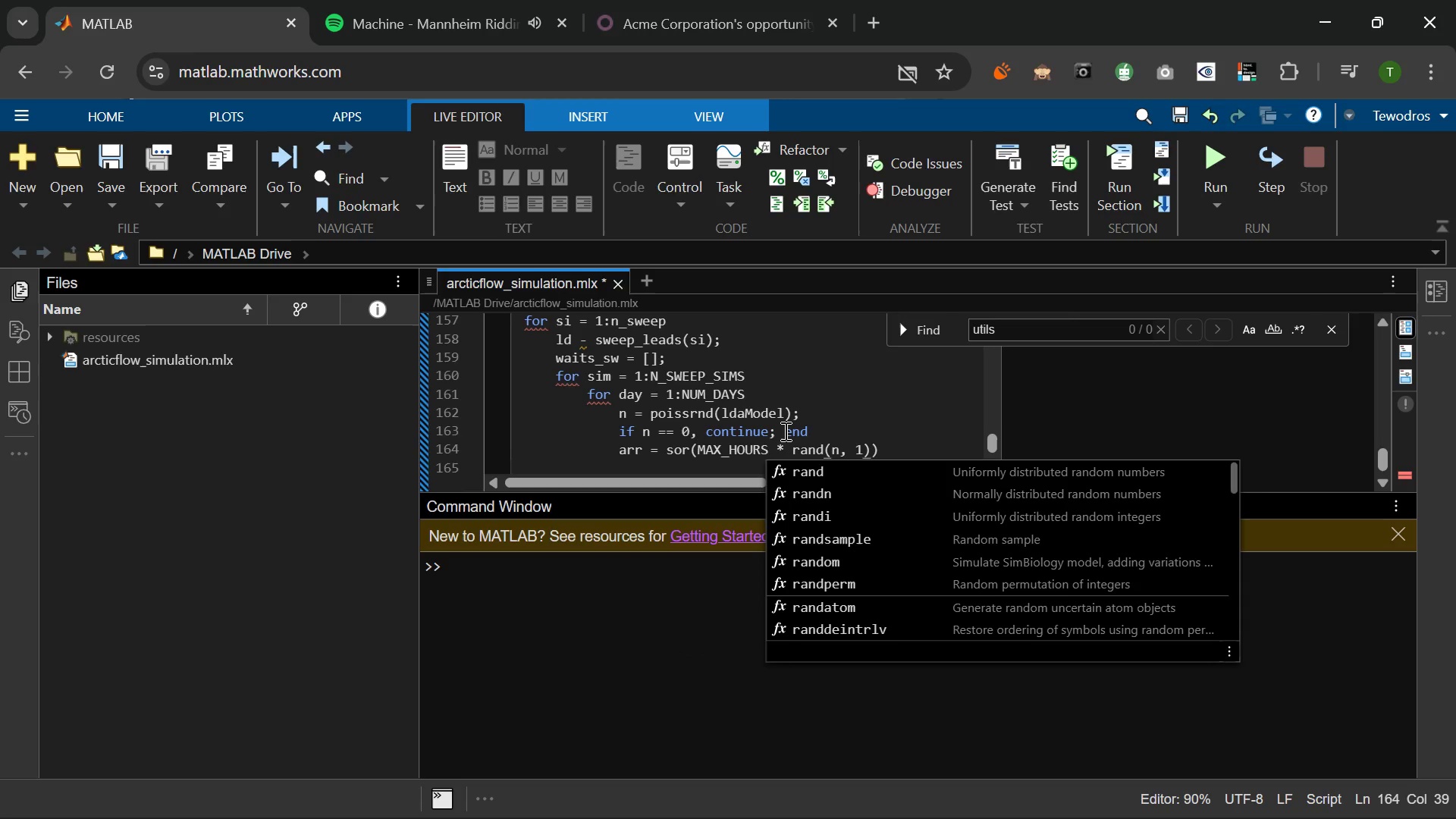 
 